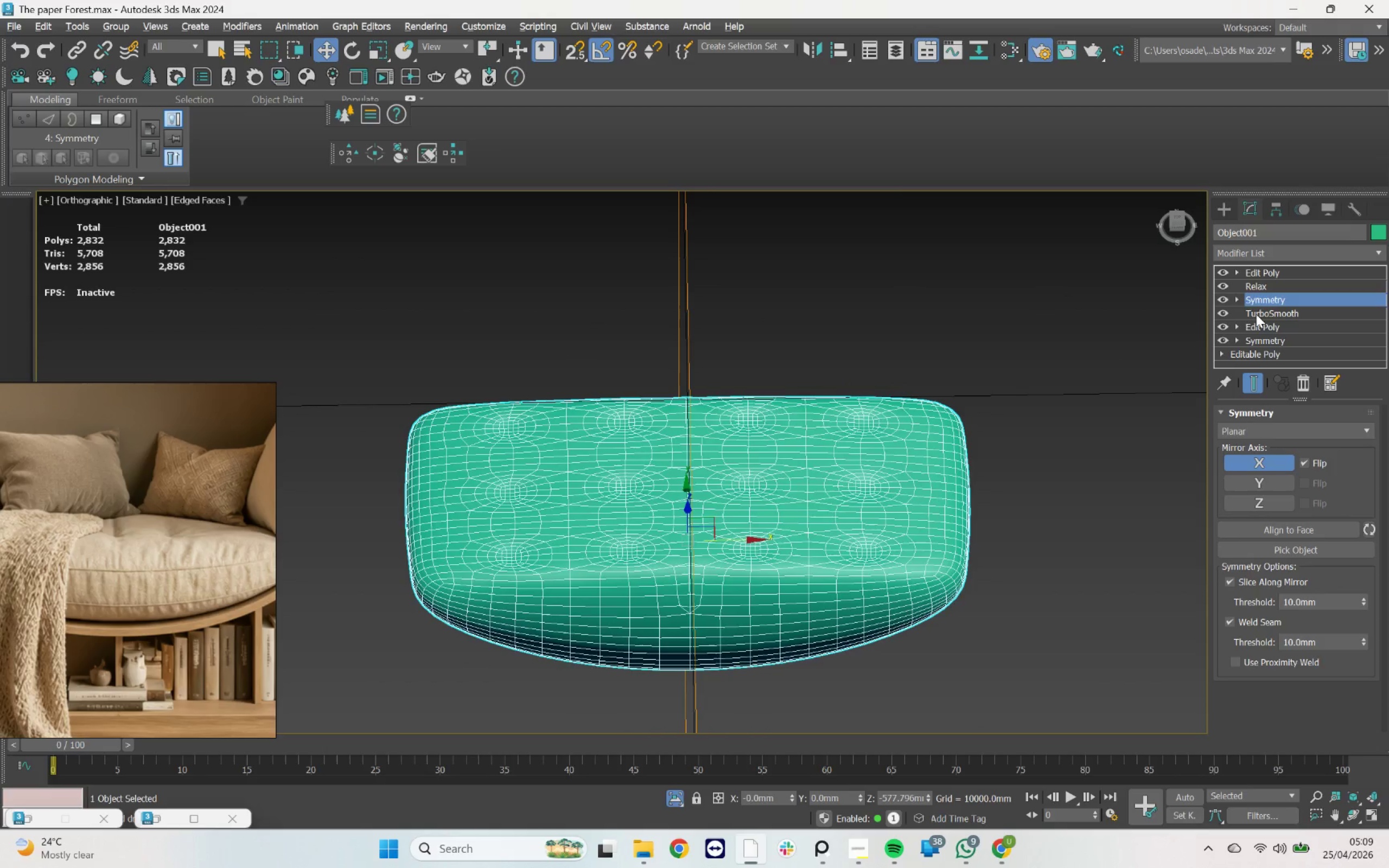 
left_click_drag(start_coordinate=[1254, 271], to_coordinate=[1266, 288])
 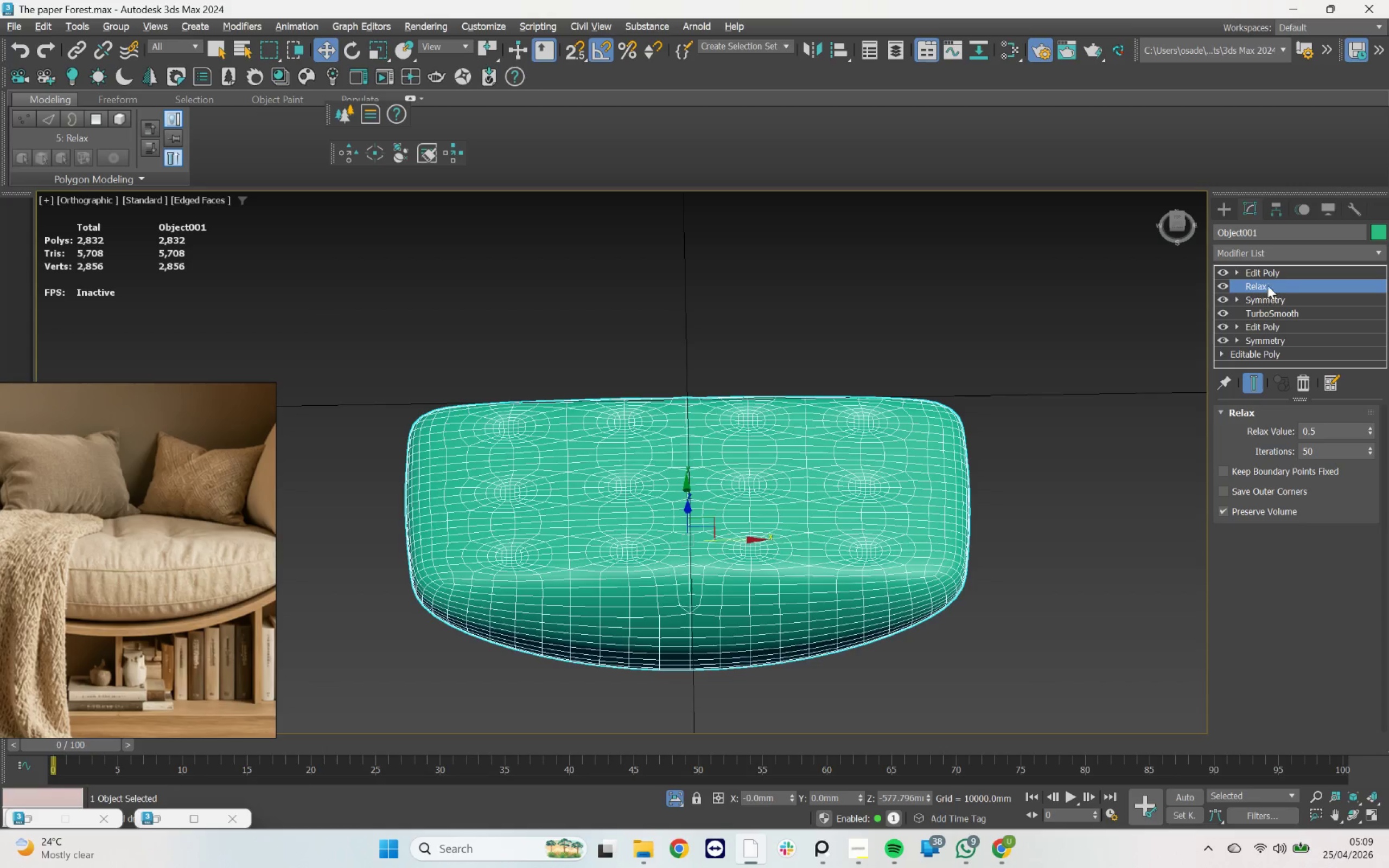 
left_click_drag(start_coordinate=[1267, 270], to_coordinate=[1271, 292])
 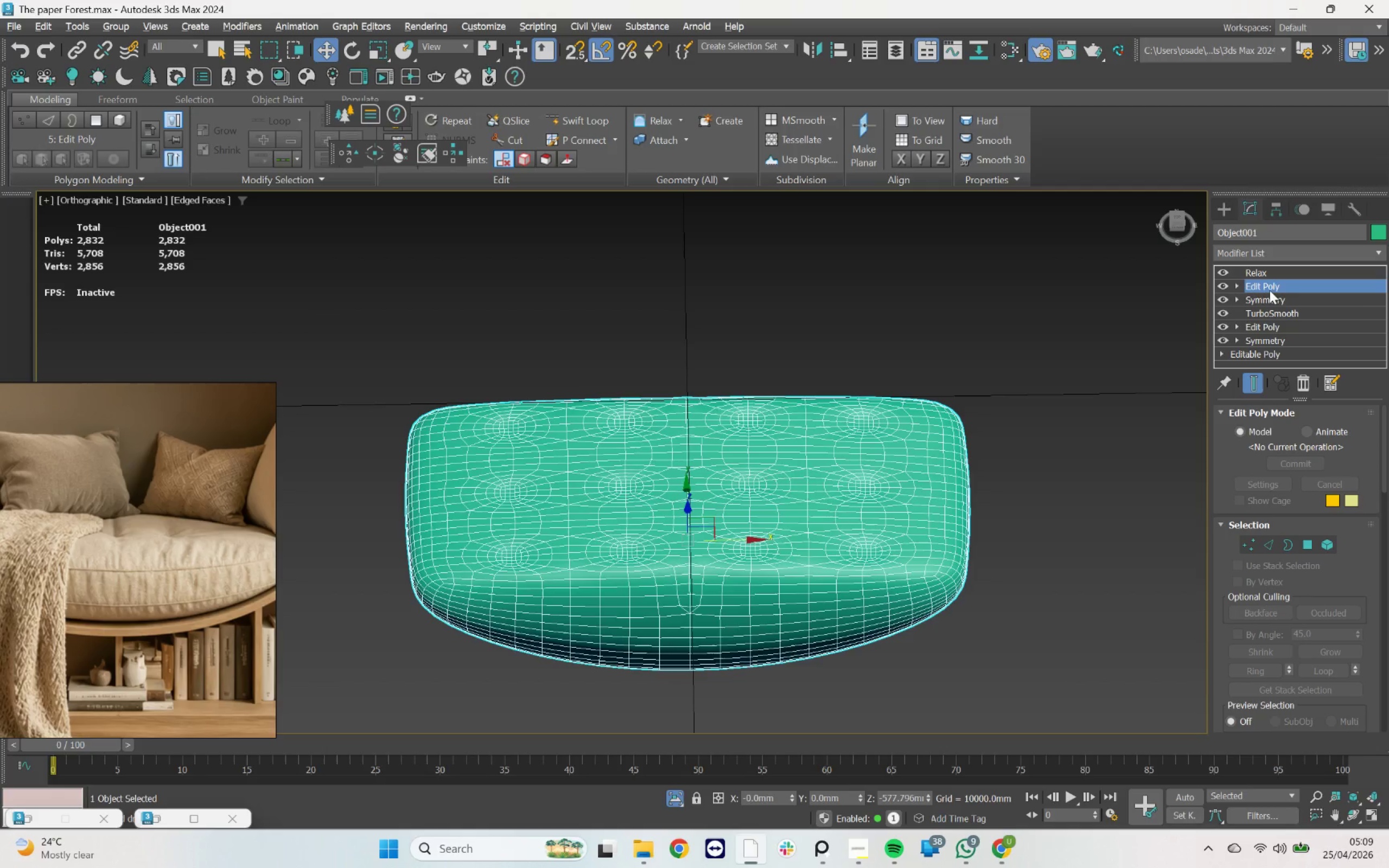 
left_click([1270, 286])
 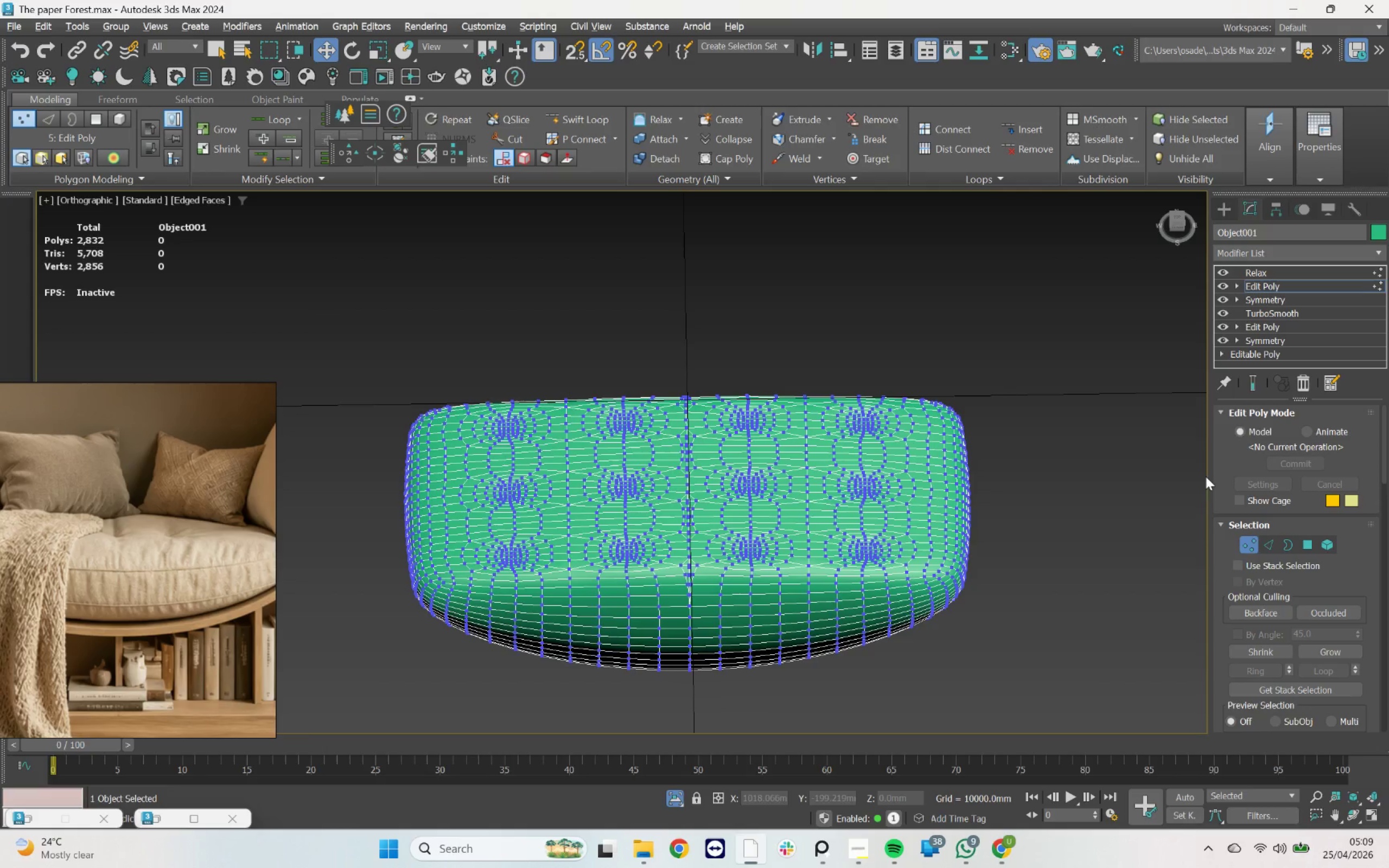 
left_click([1250, 388])
 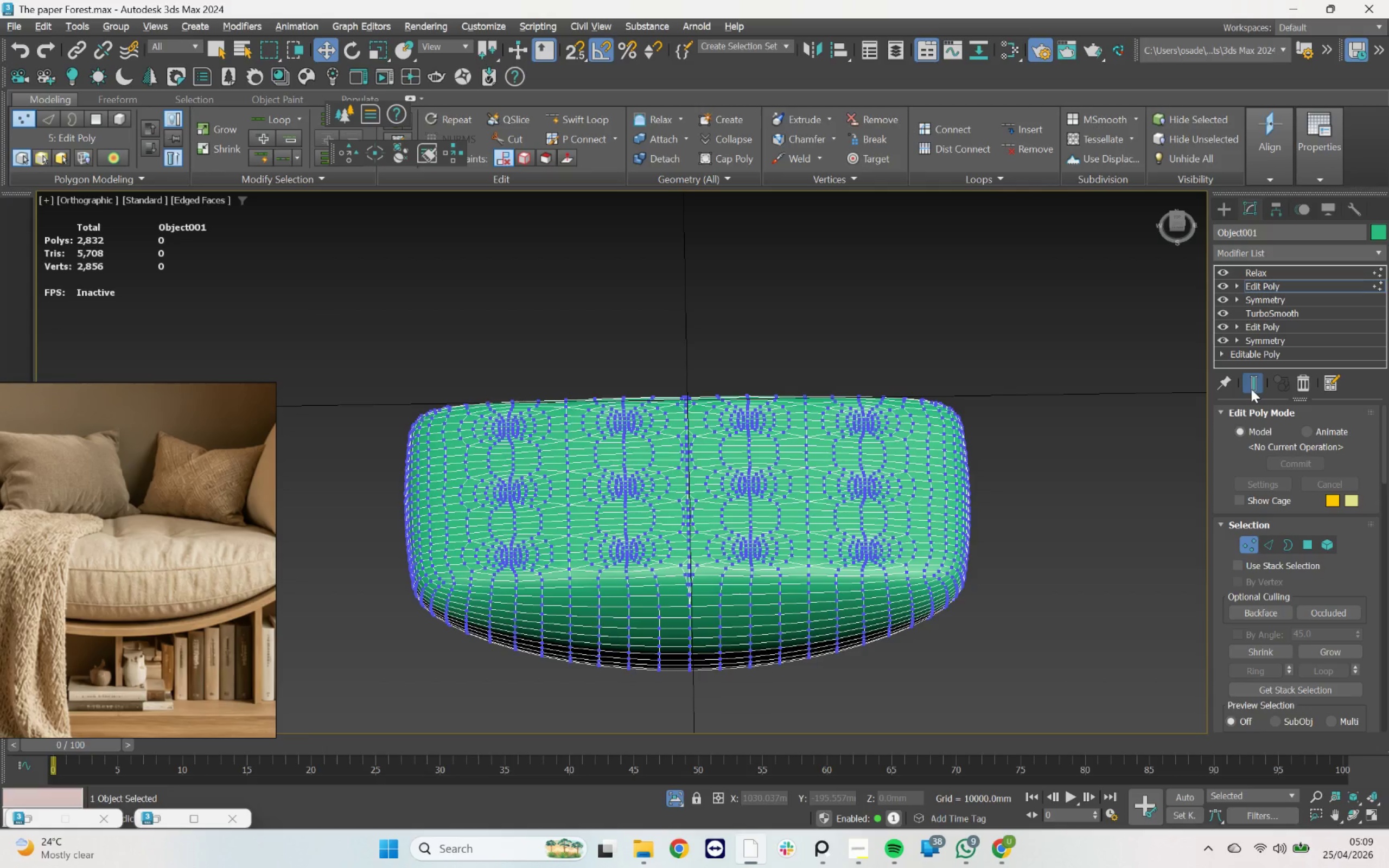 
left_click([1251, 389])
 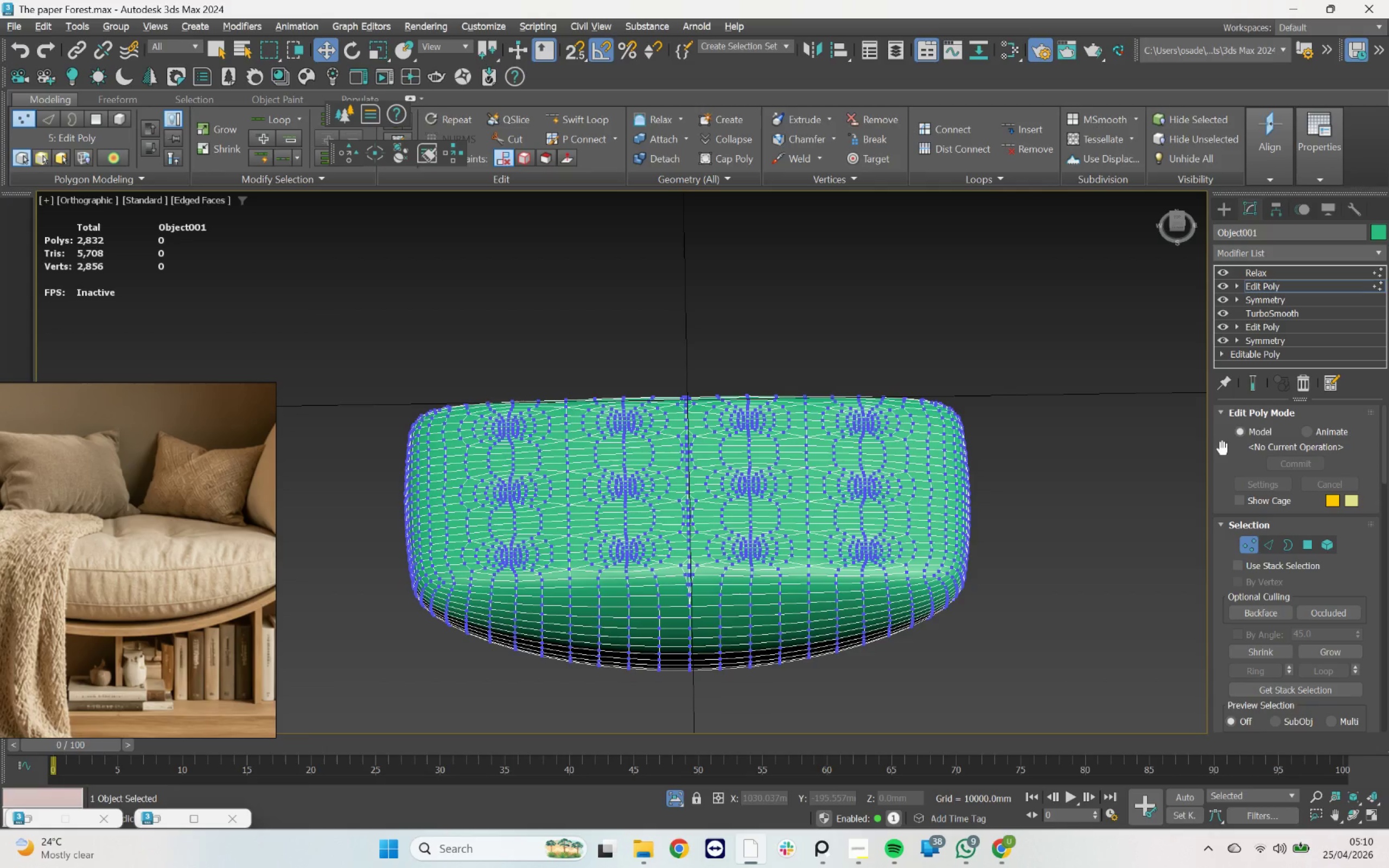 
left_click([1250, 389])
 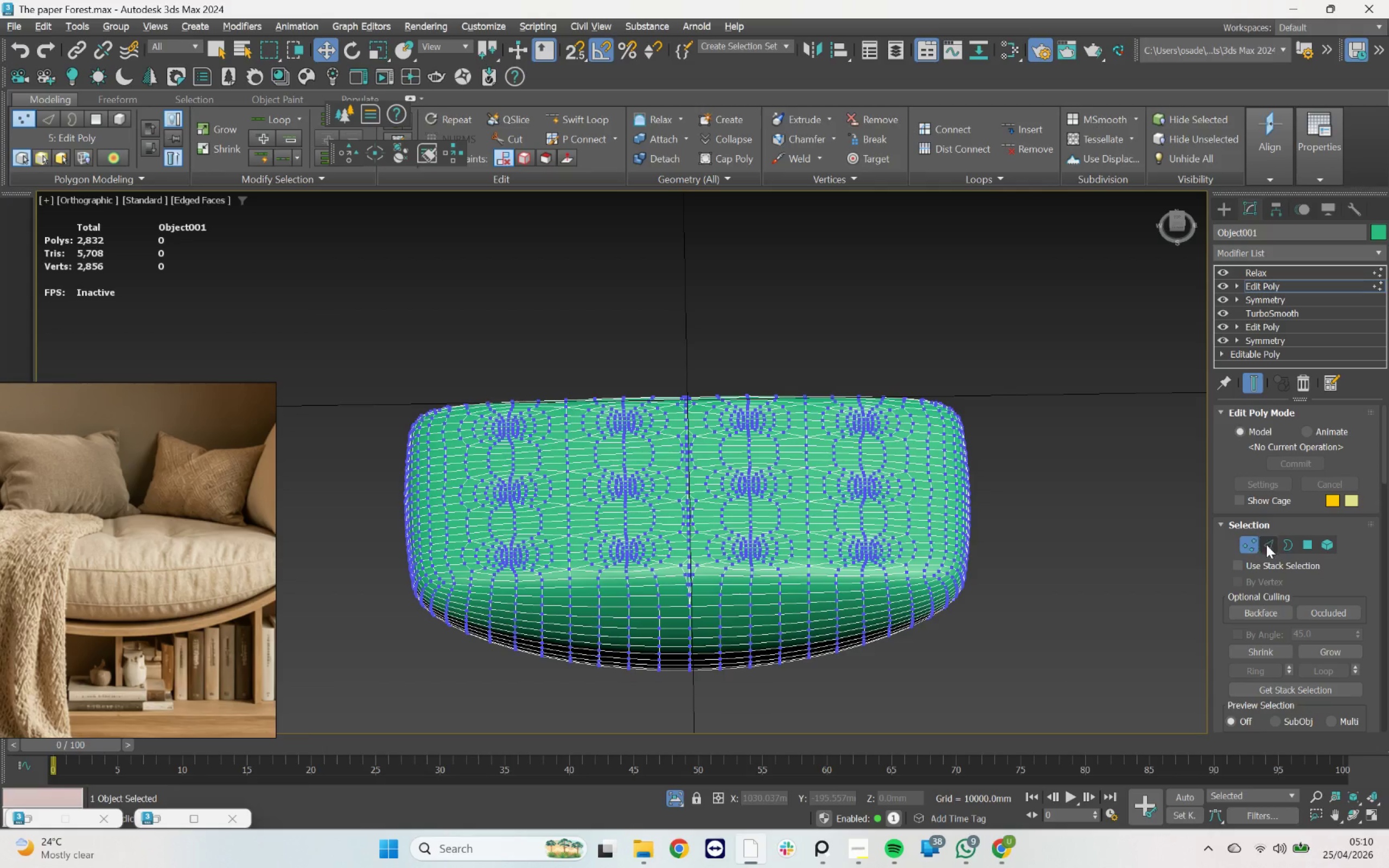 
left_click([1248, 545])
 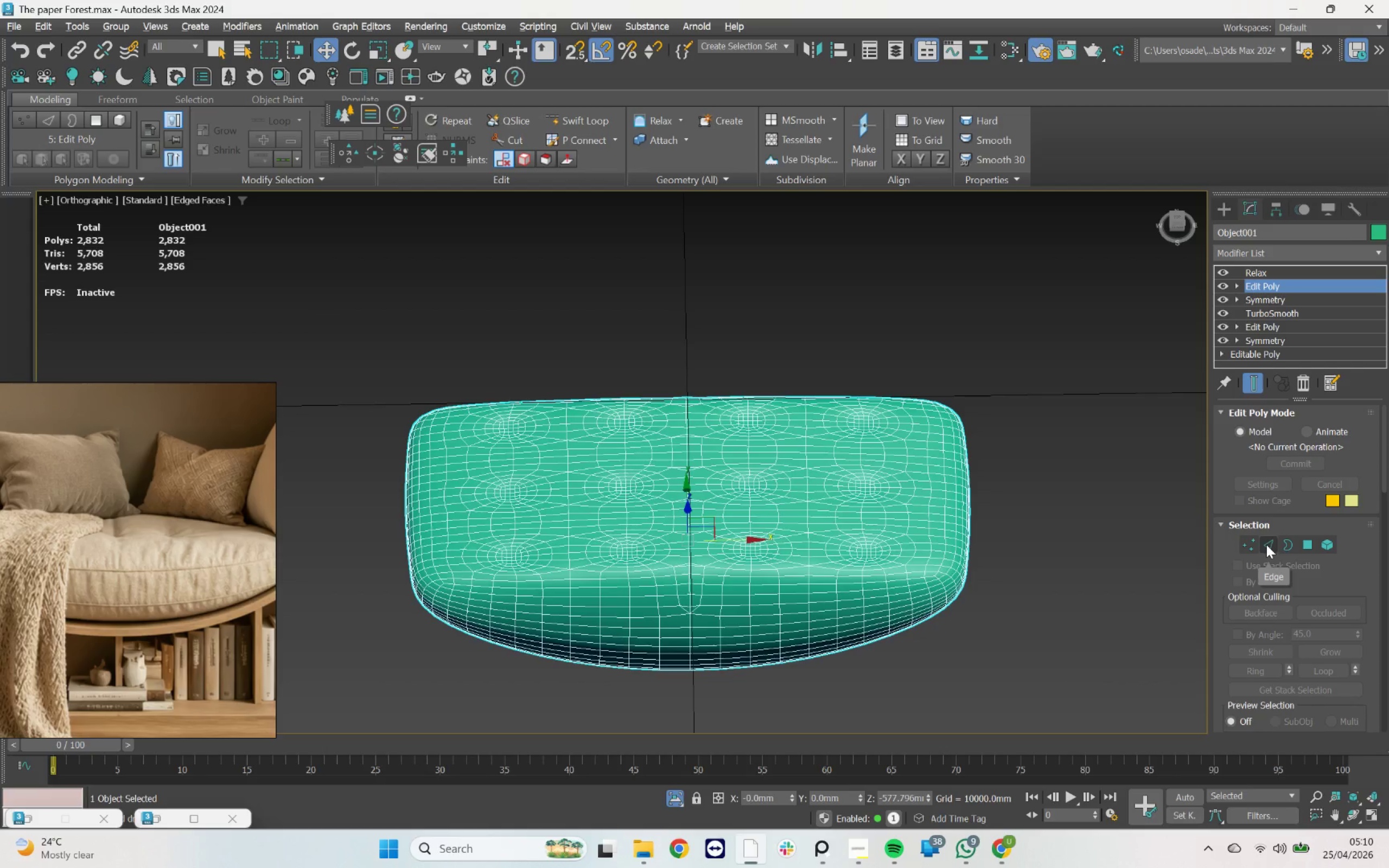 
left_click([1266, 545])
 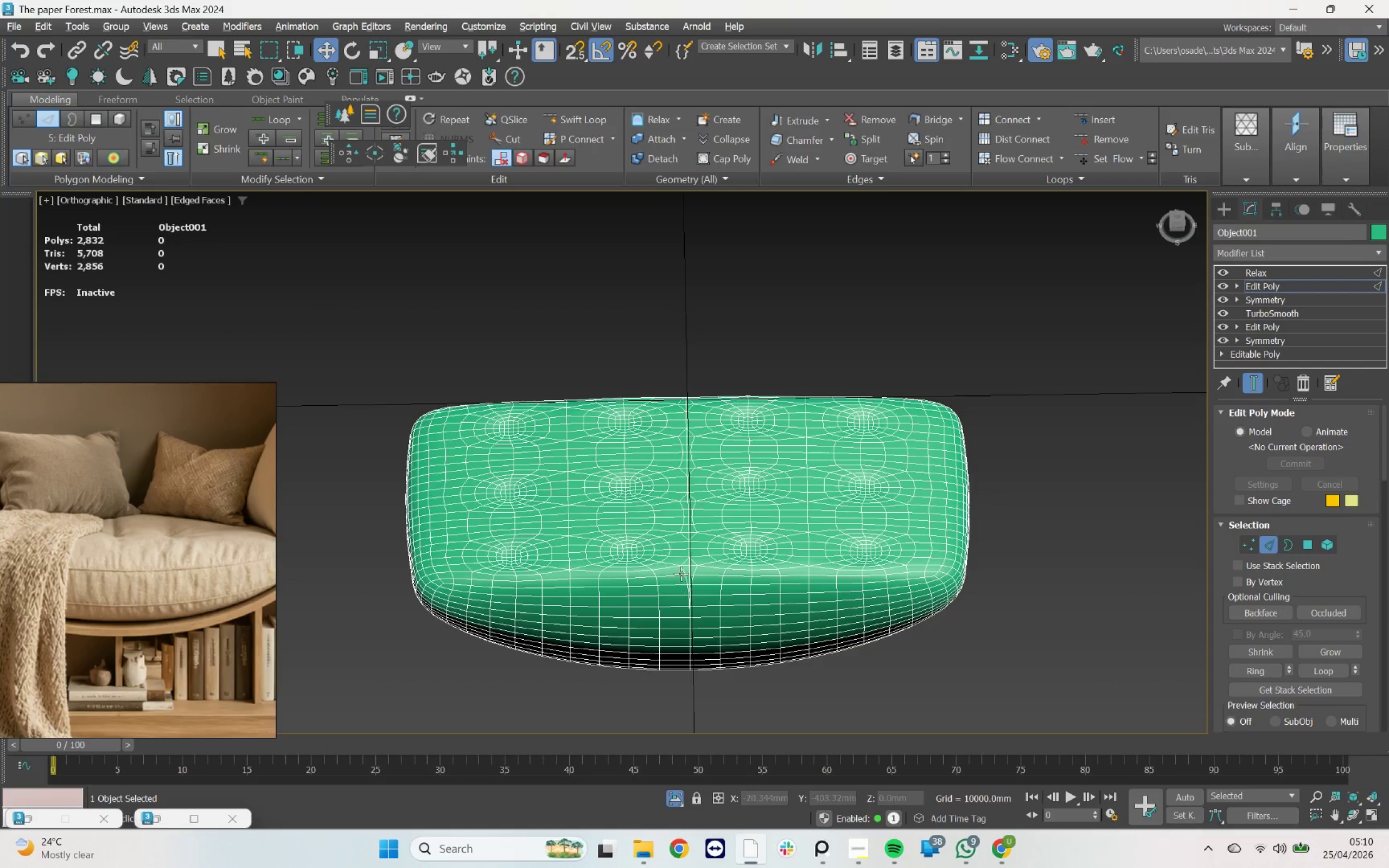 
scroll: coordinate [685, 566], scroll_direction: up, amount: 4.0
 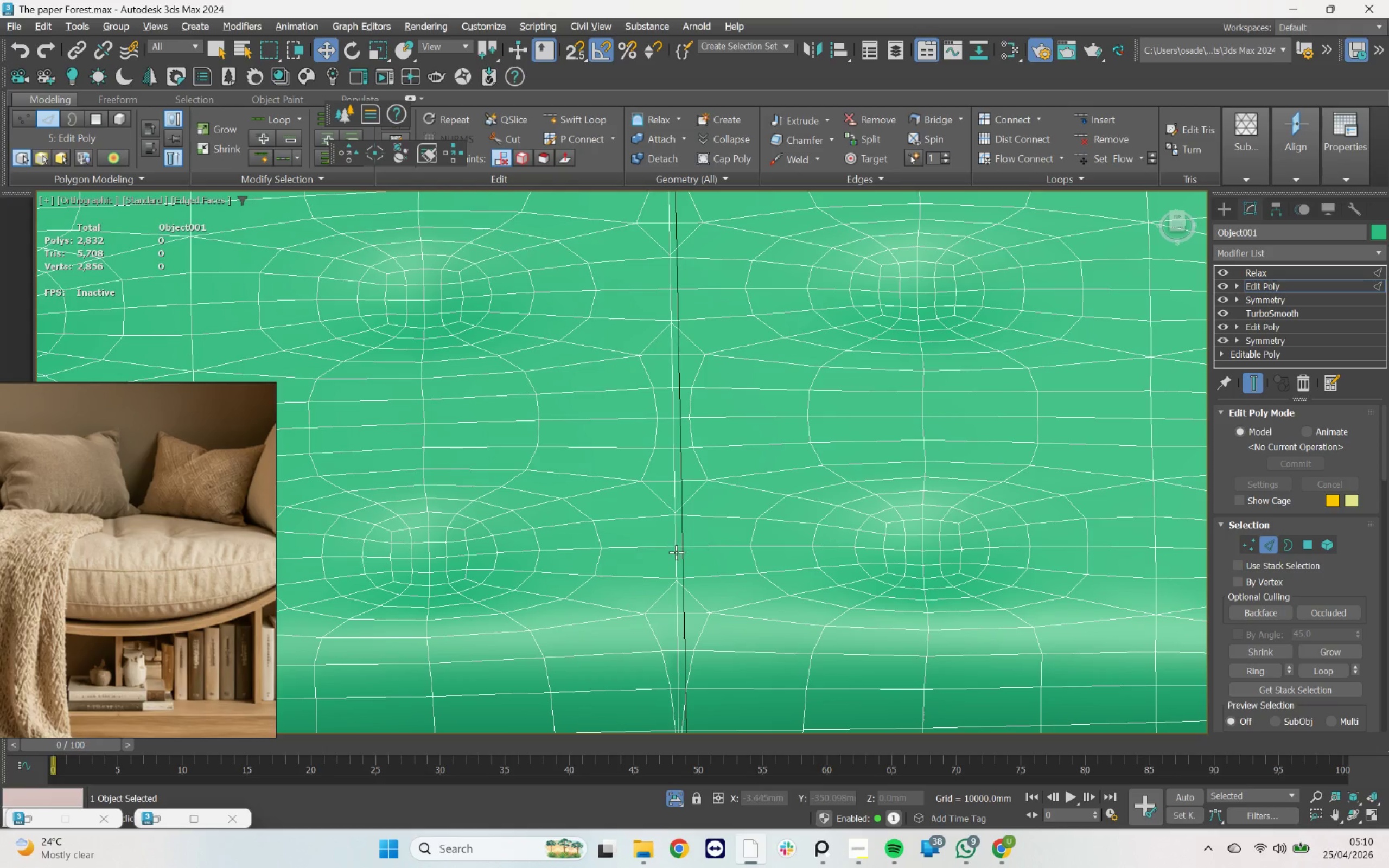 
double_click([676, 552])
 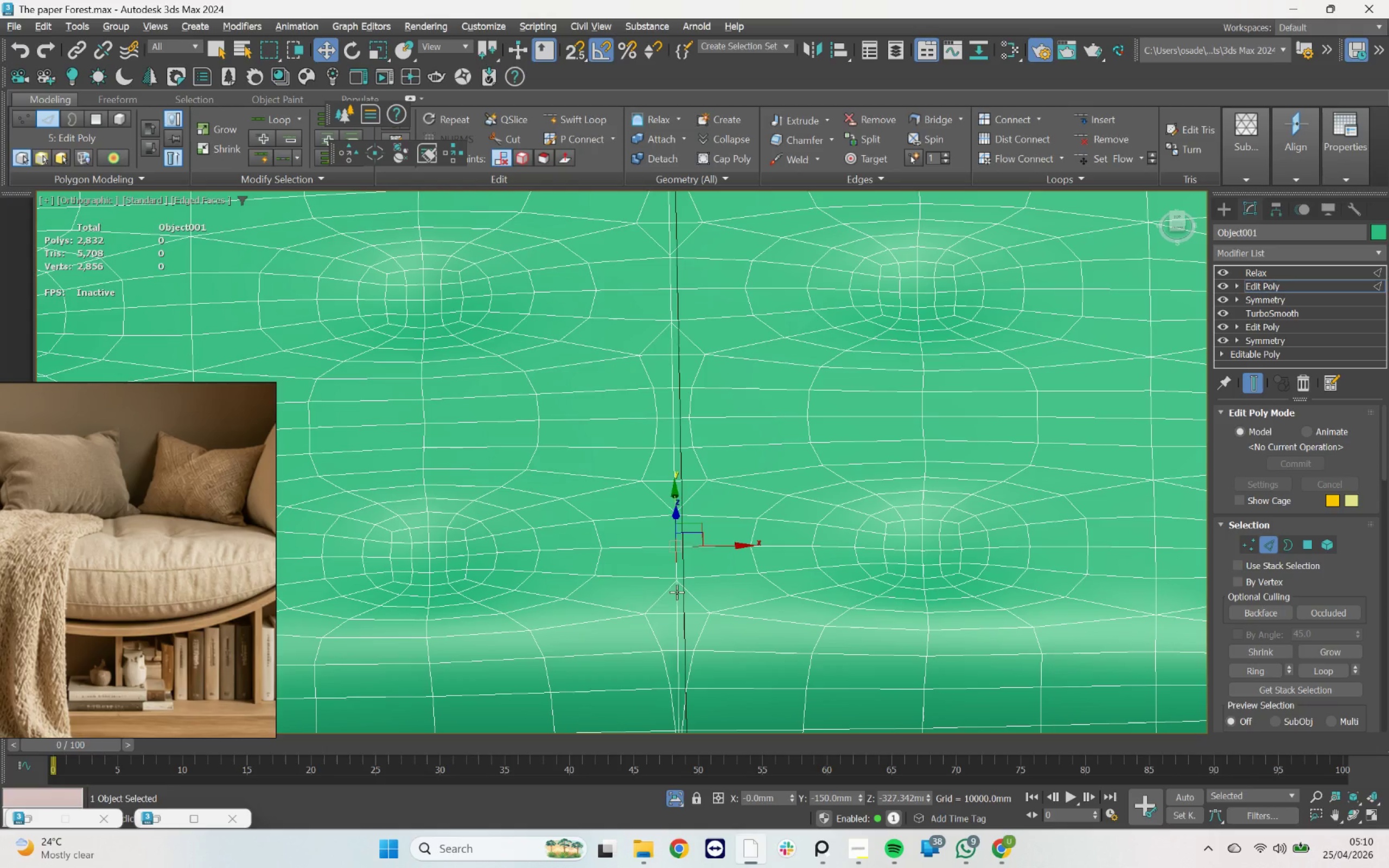 
double_click([687, 589])
 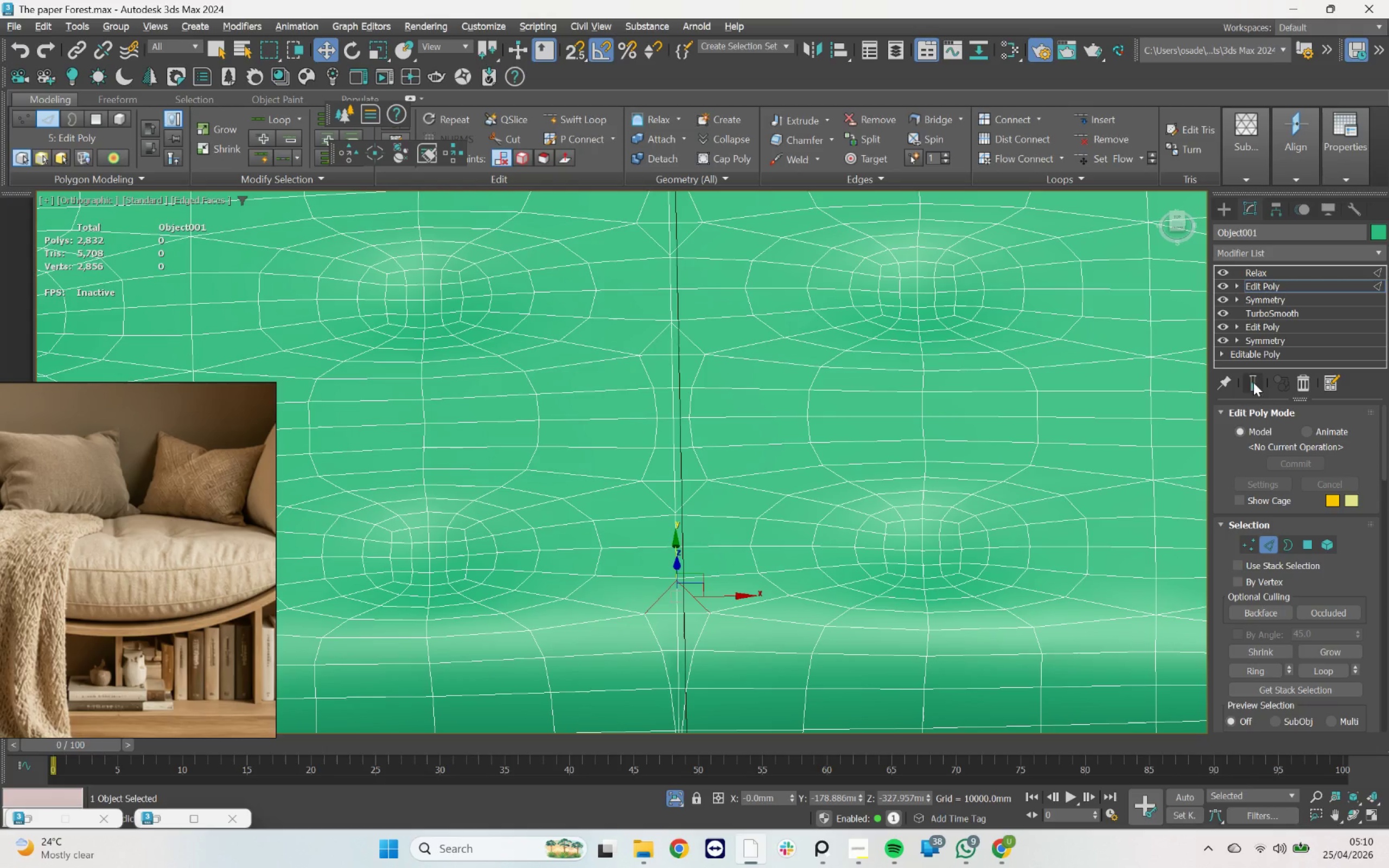 
hold_key(key=ControlLeft, duration=1.99)
double_click([704, 628])
 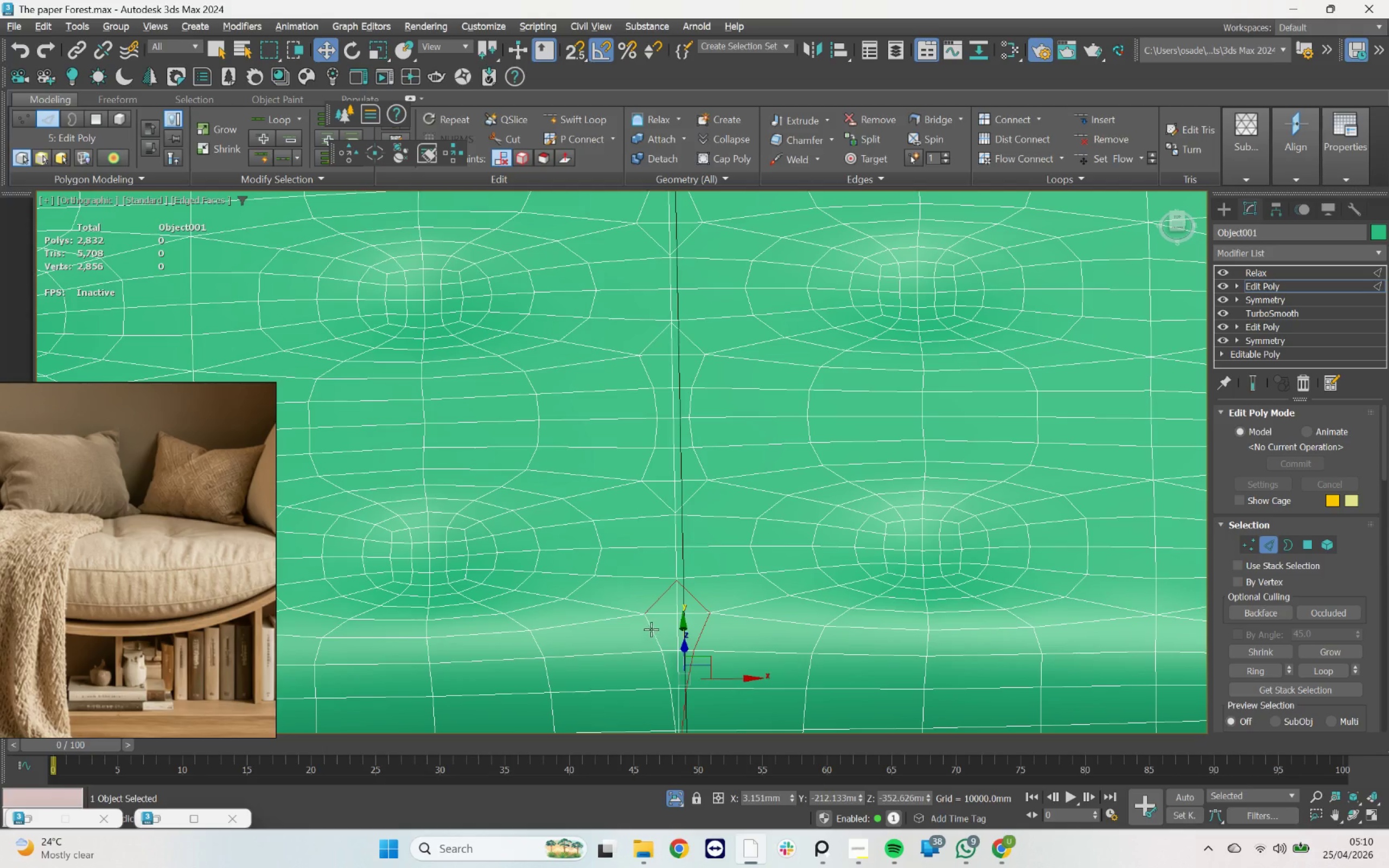 
double_click([651, 629])
 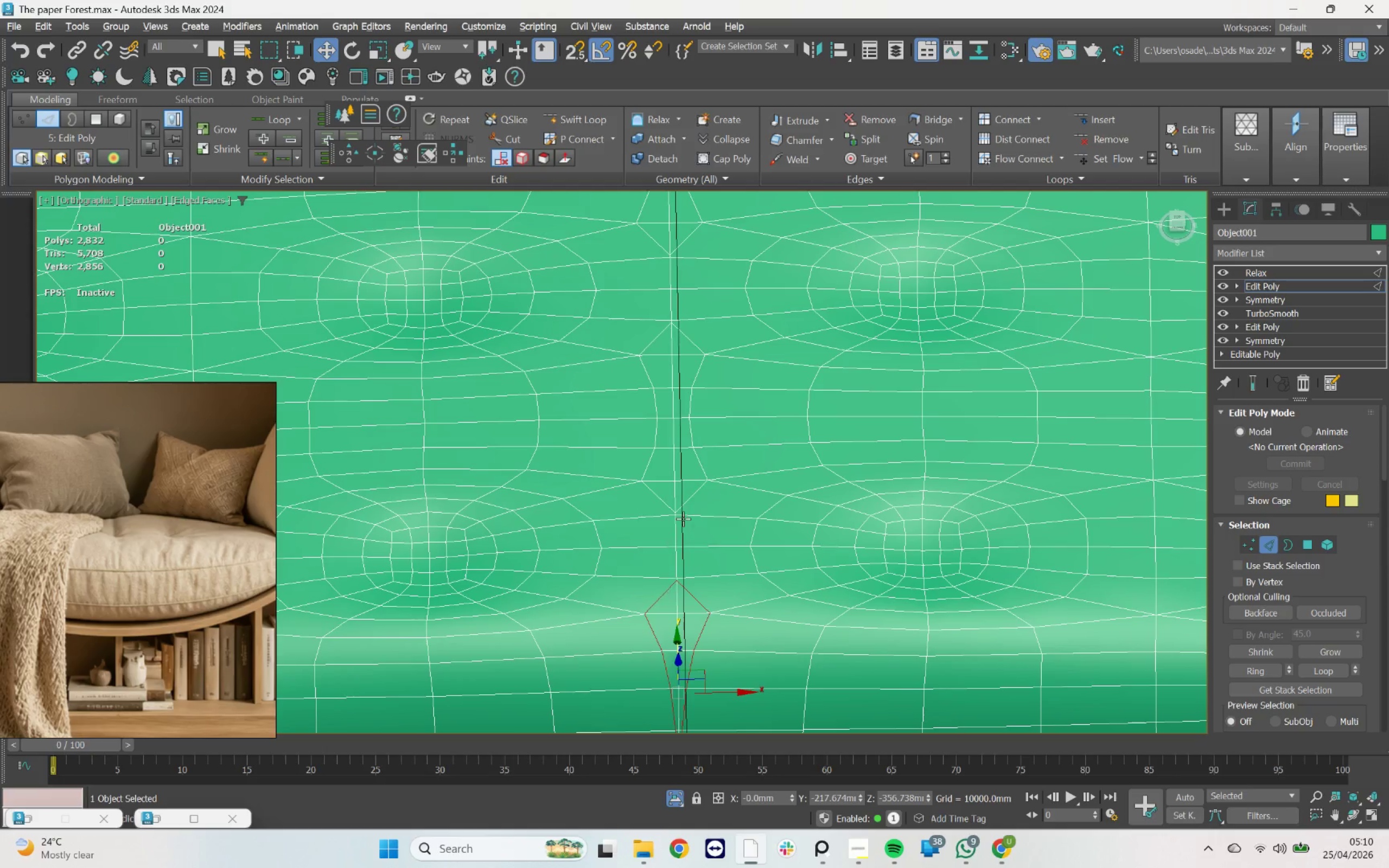 
hold_key(key=ControlLeft, duration=3.67)
double_click([691, 499])
 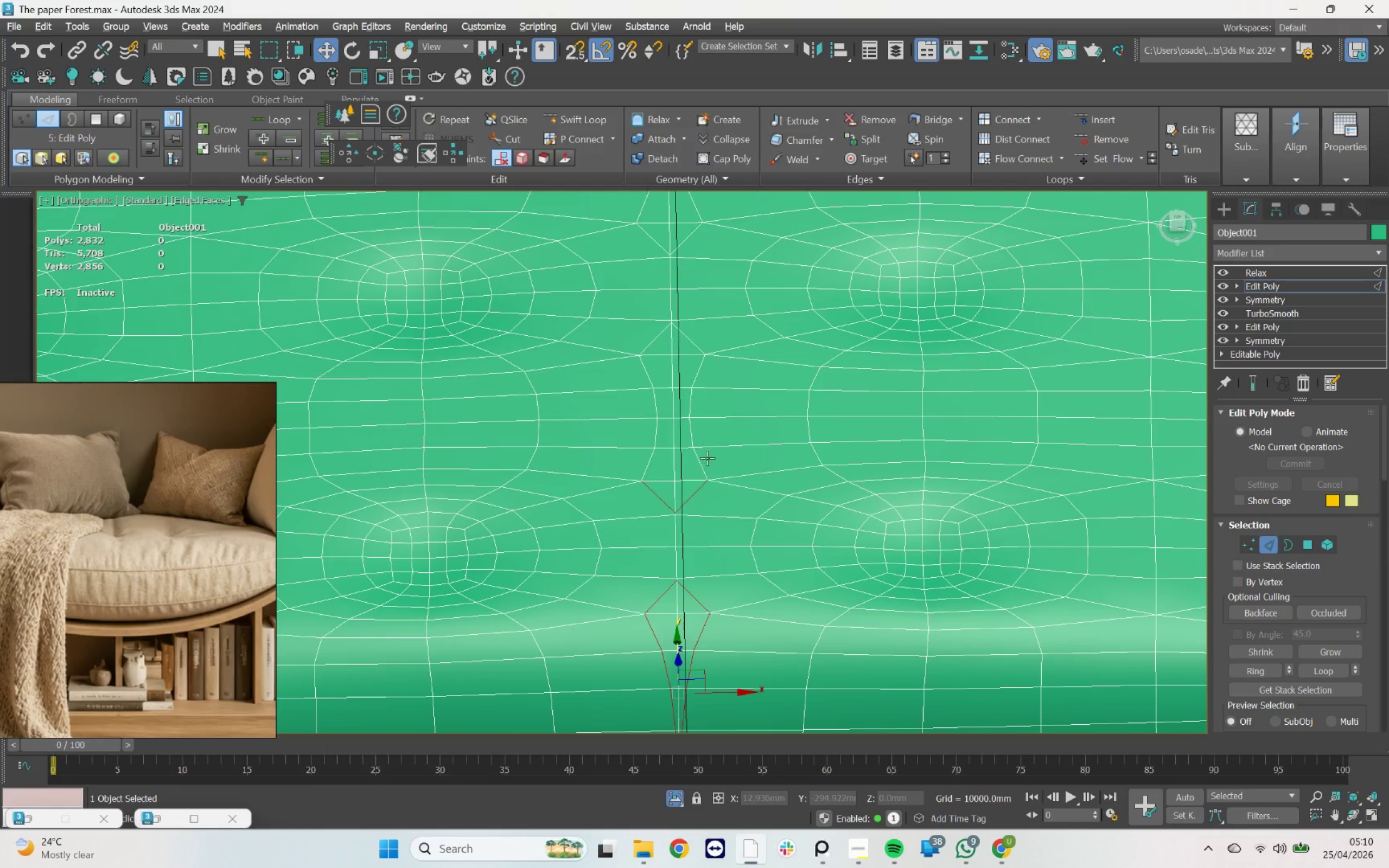 
double_click([707, 458])
 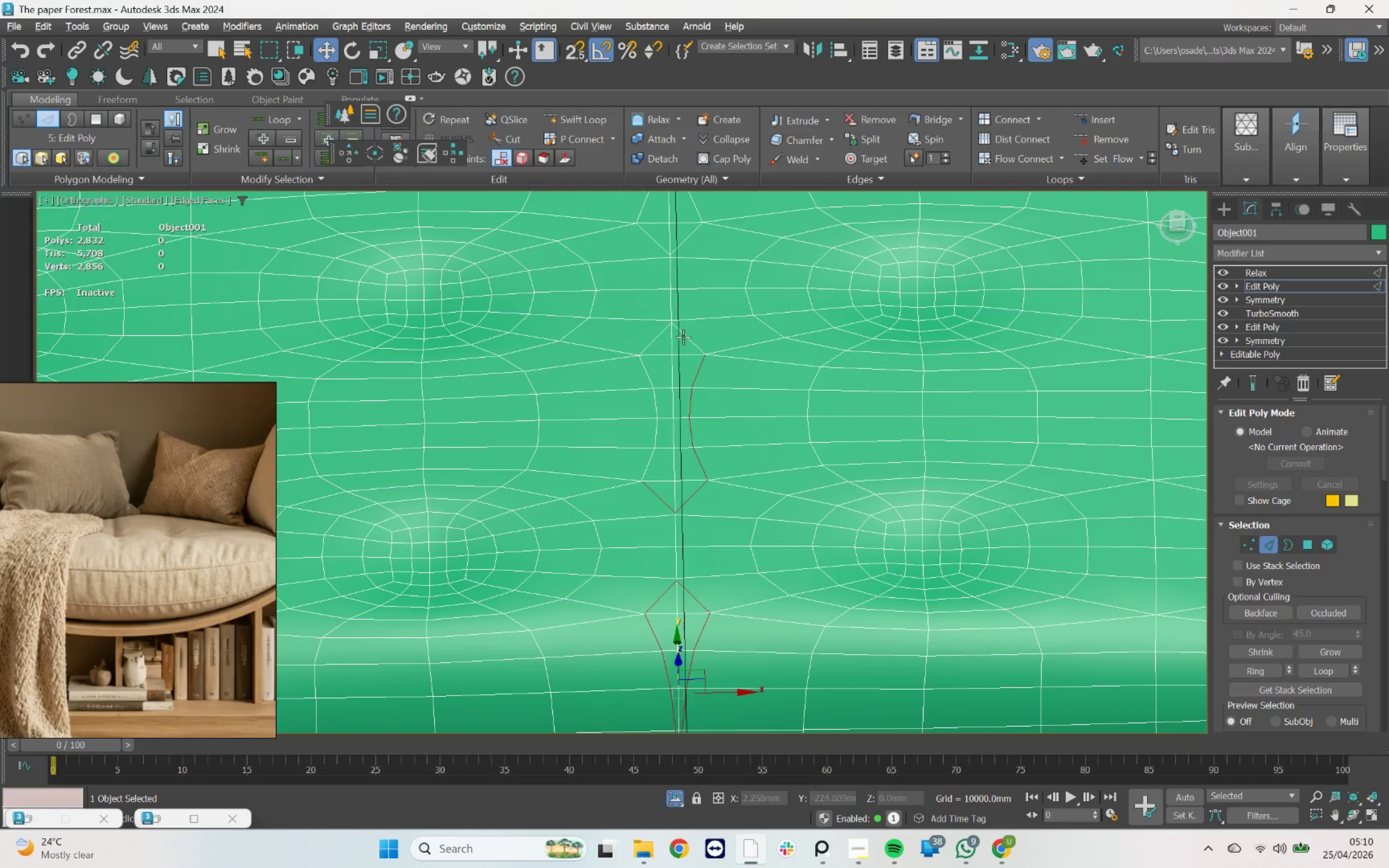 
double_click([683, 337])
 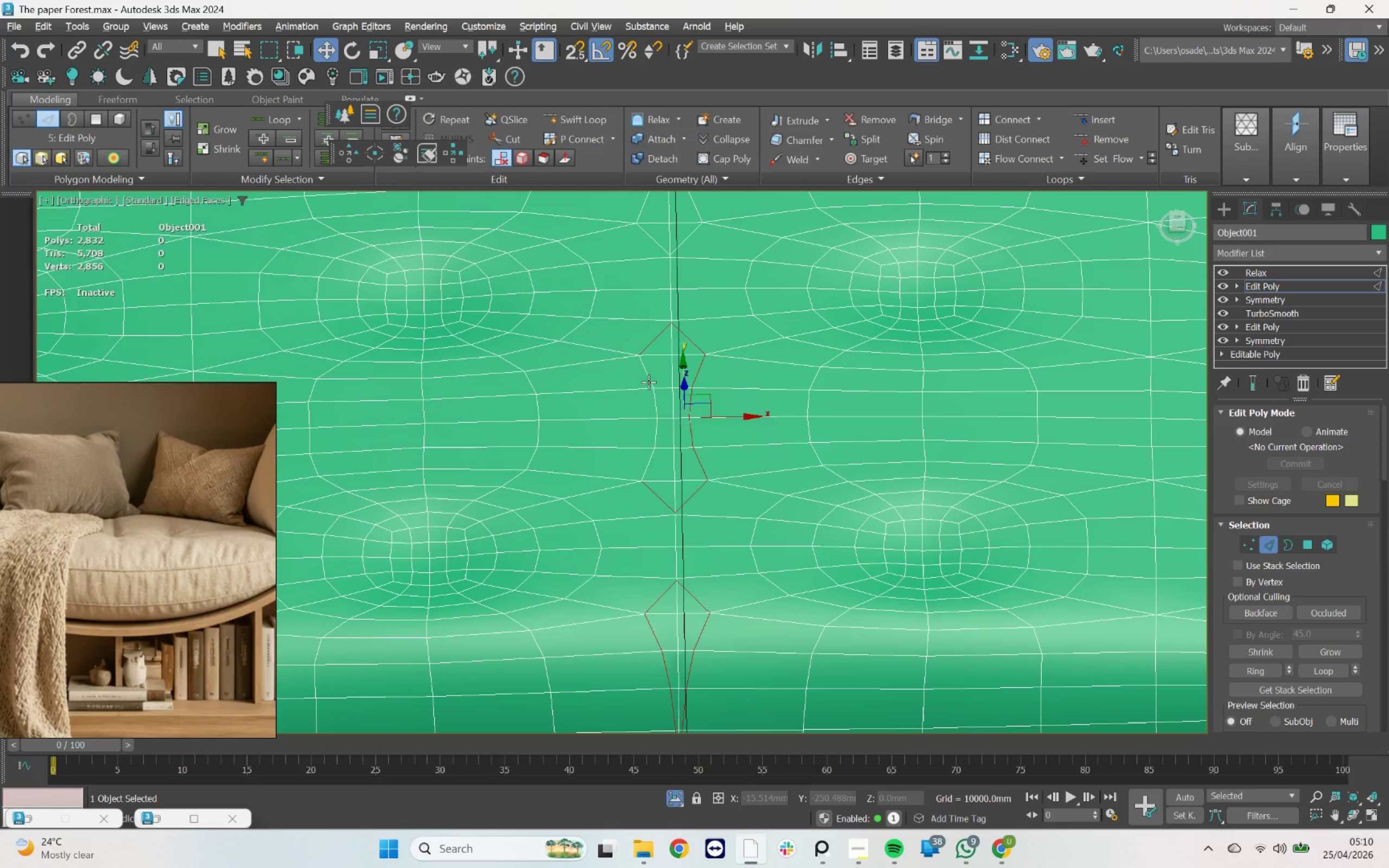 
double_click([648, 382])
 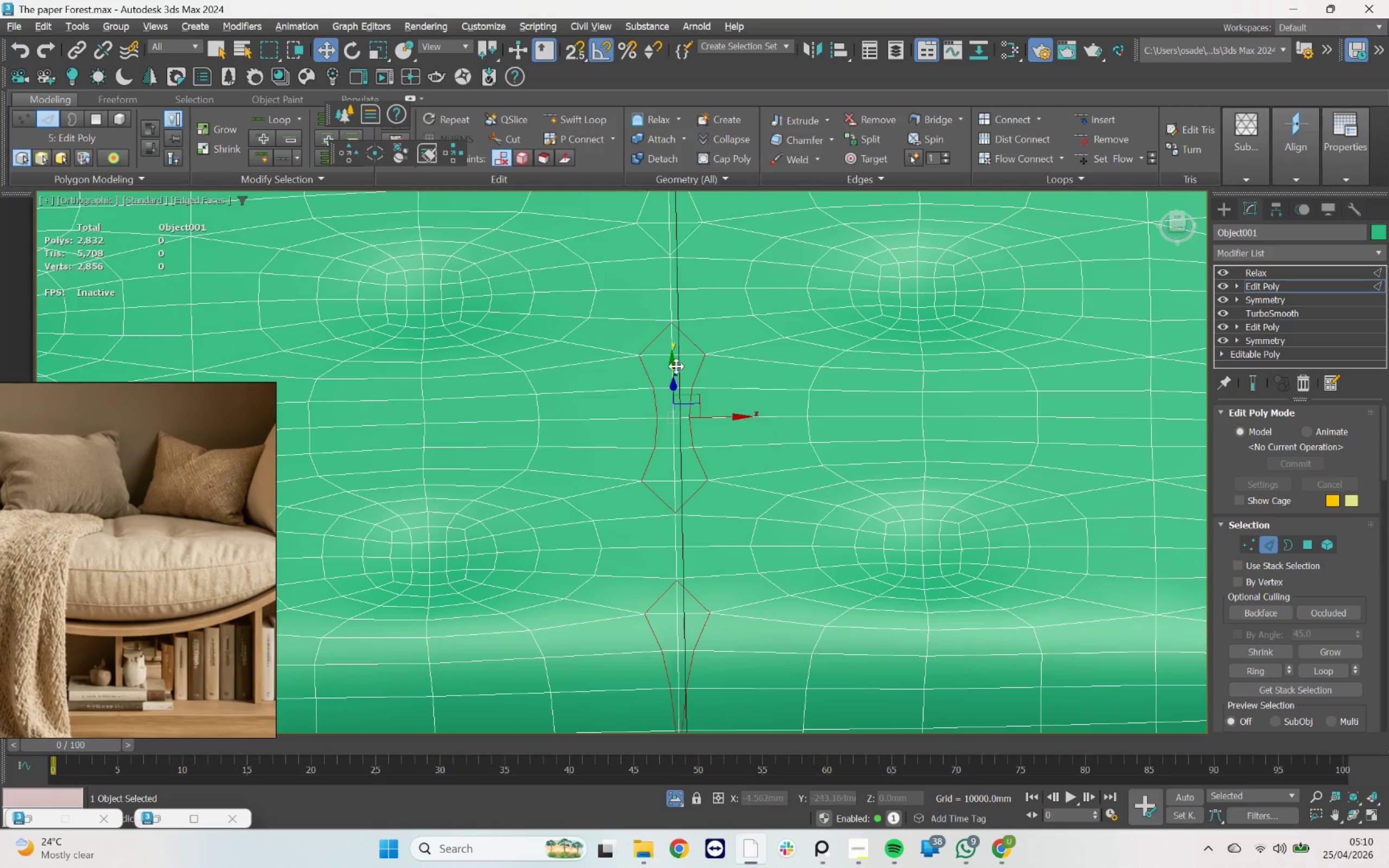 
scroll: coordinate [683, 364], scroll_direction: down, amount: 2.0
 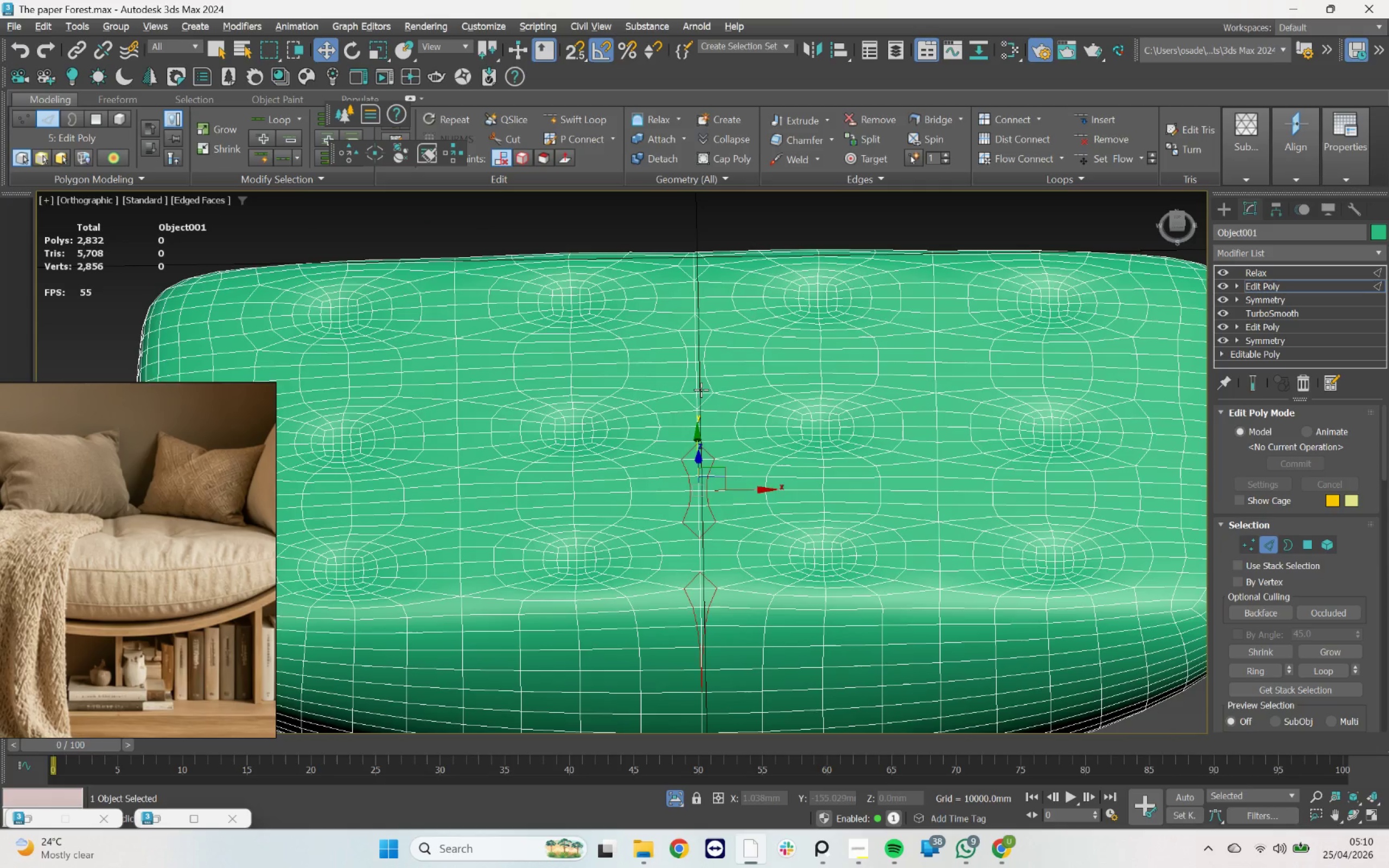 
hold_key(key=ControlLeft, duration=3.72)
left_click([713, 388])
 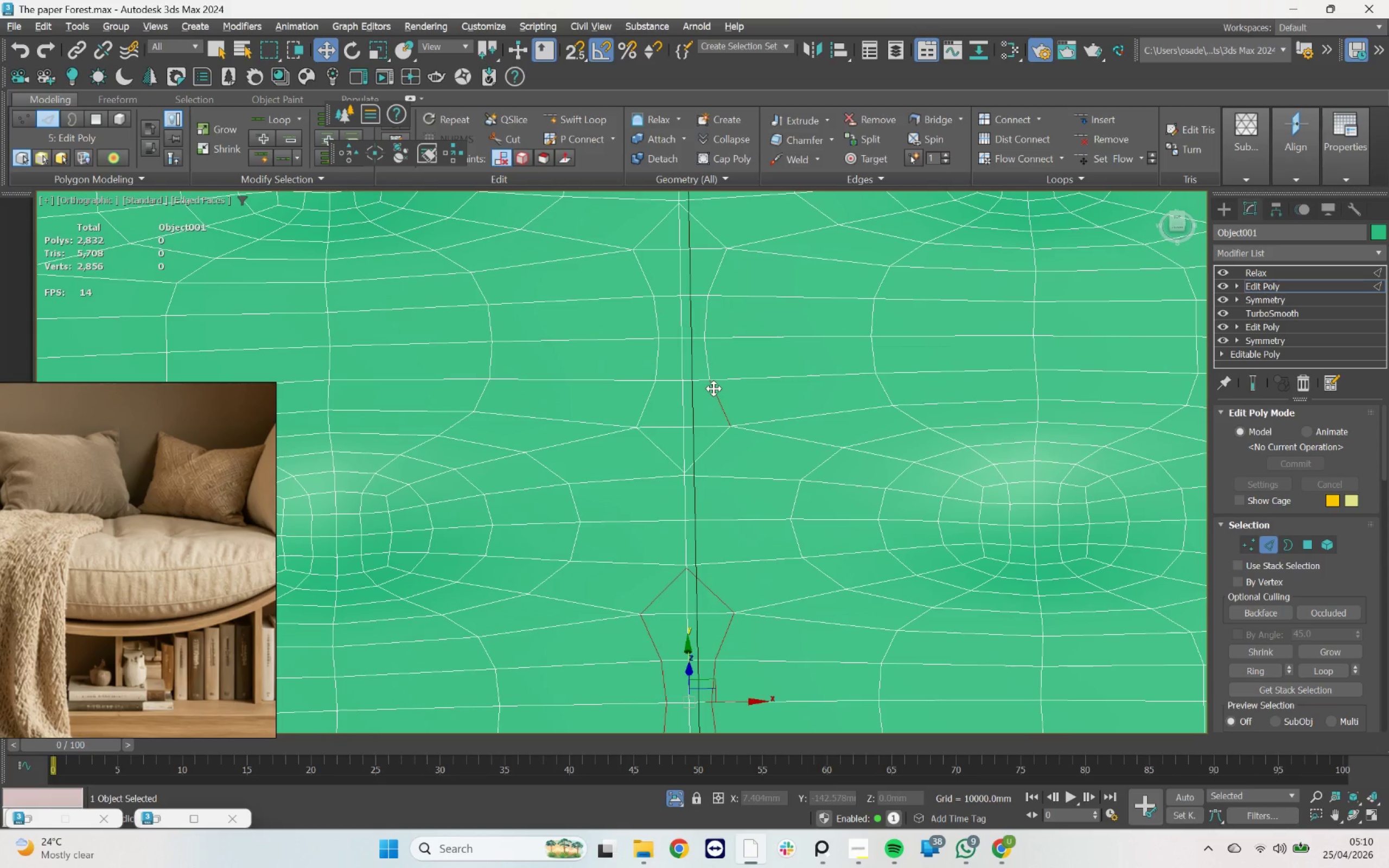 
scroll: coordinate [704, 375], scroll_direction: up, amount: 3.0
 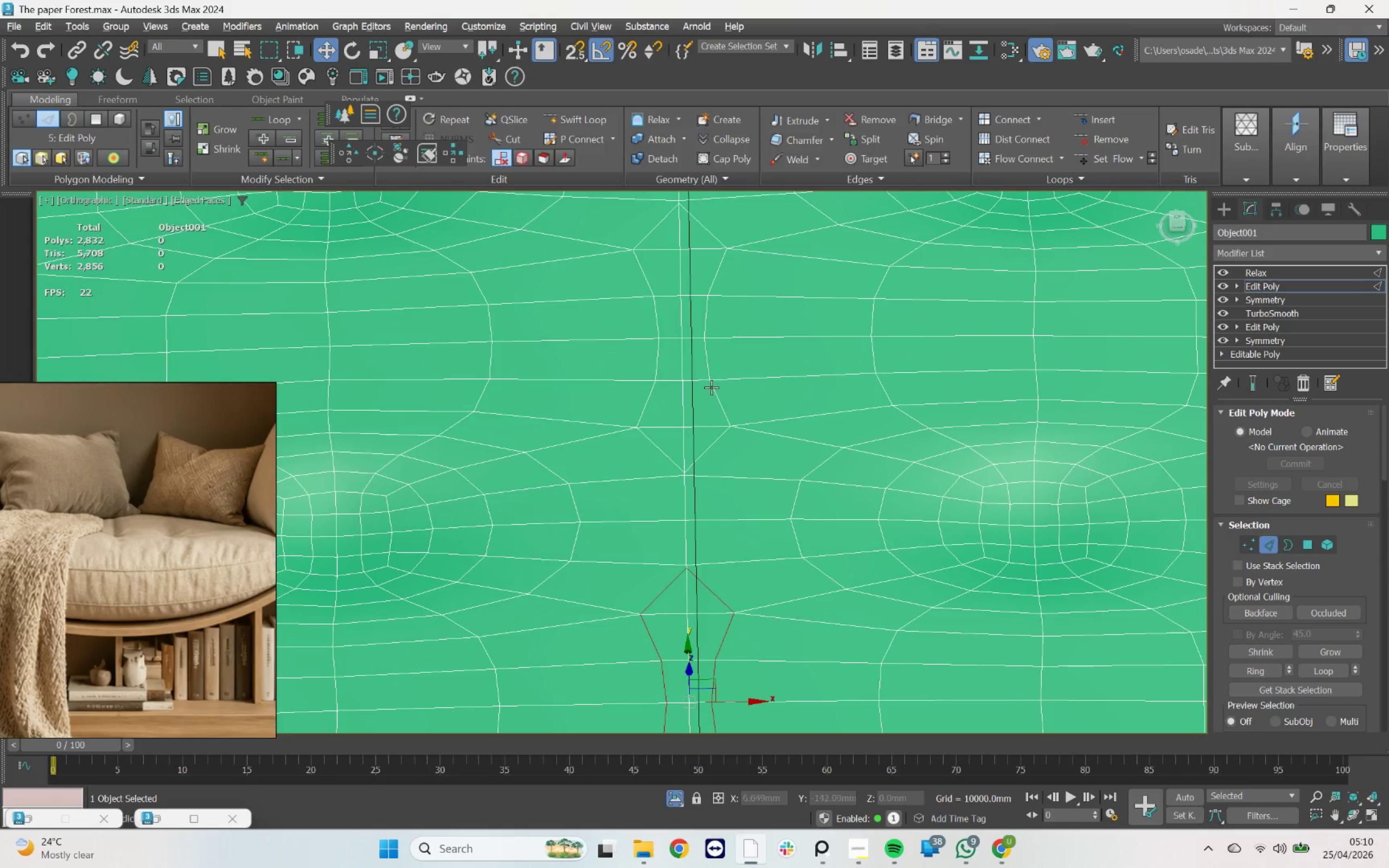 
double_click([713, 388])
 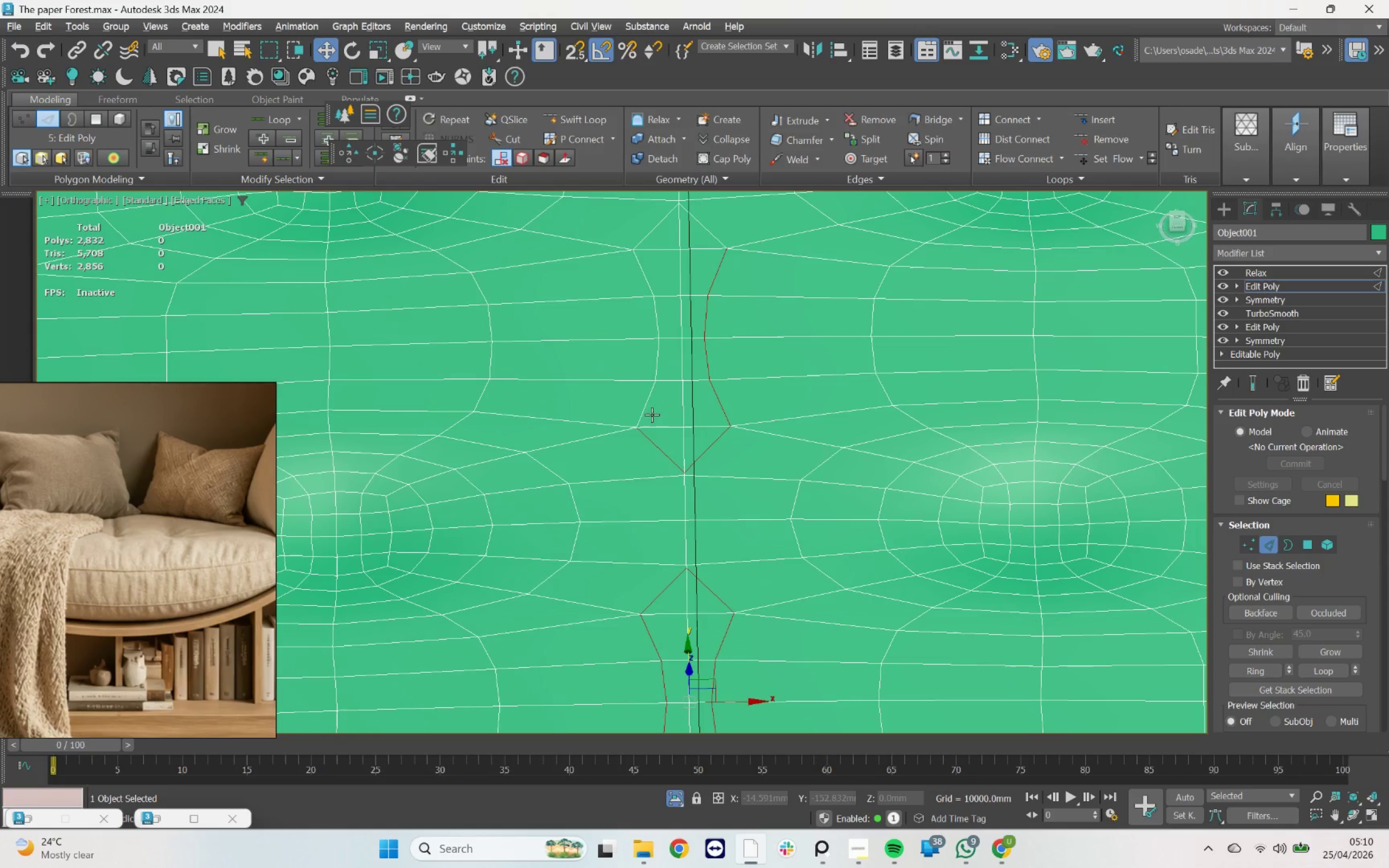 
double_click([649, 406])
 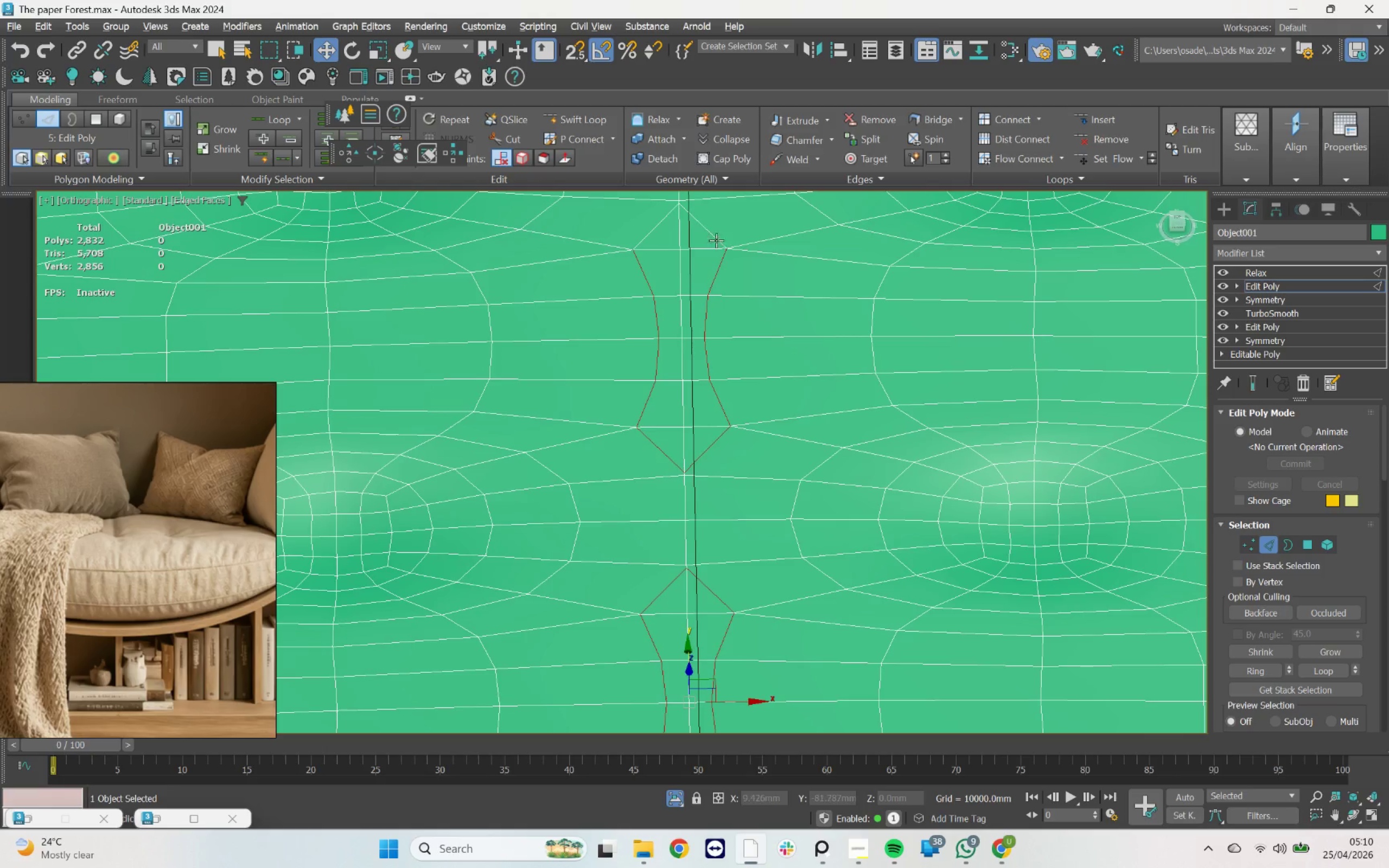 
double_click([717, 240])
 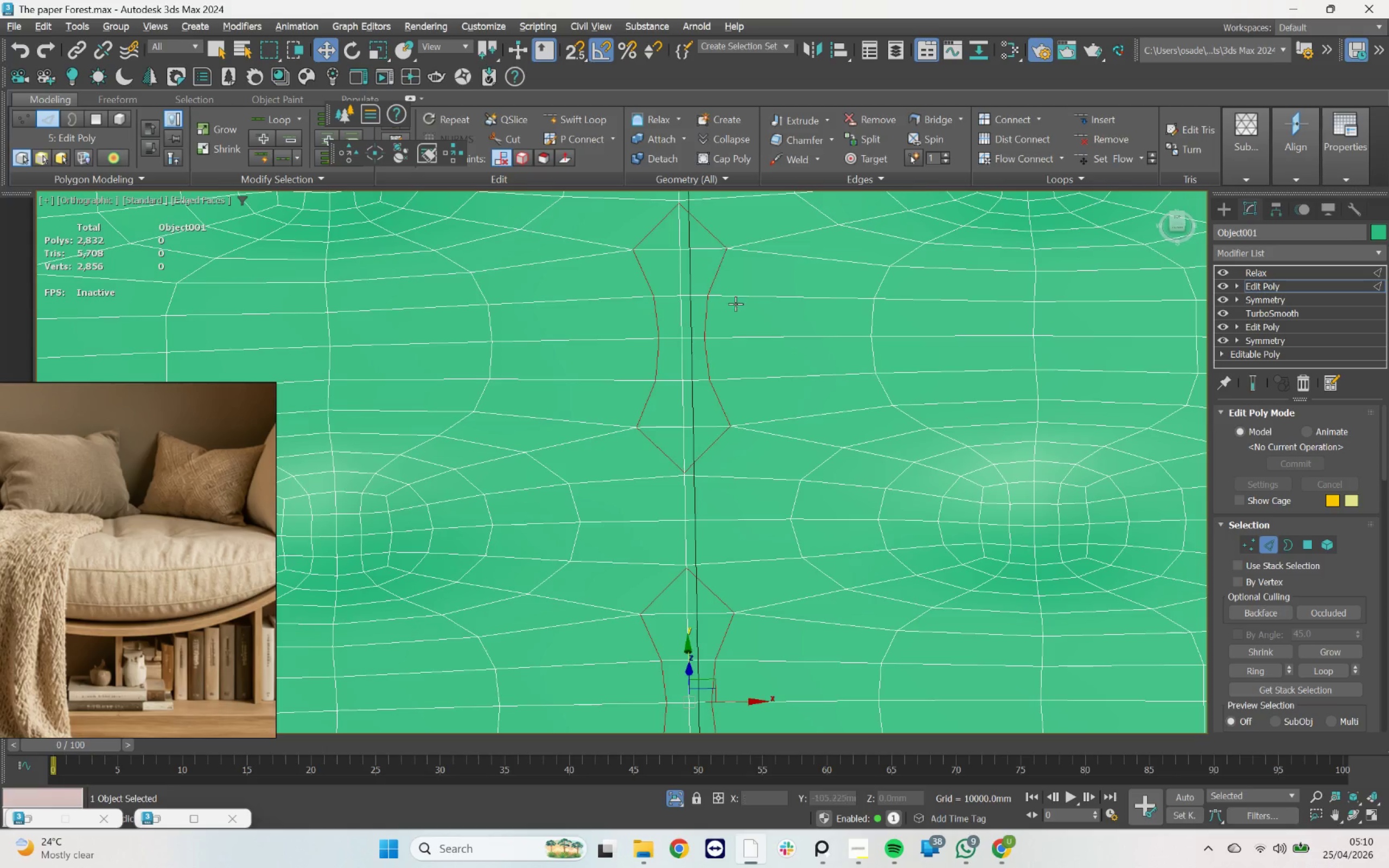 
scroll: coordinate [738, 326], scroll_direction: down, amount: 1.0
 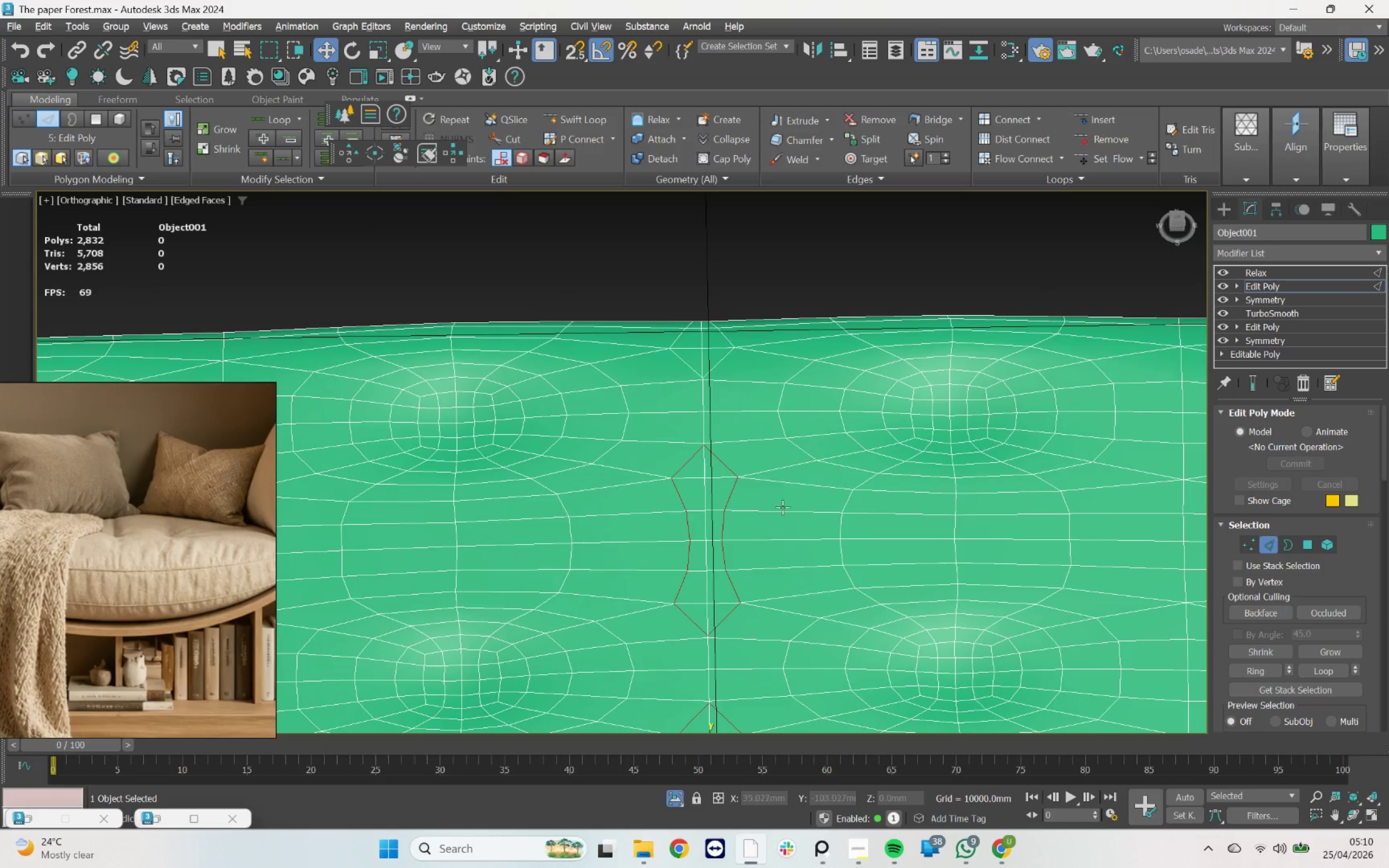 
hold_key(key=ControlLeft, duration=2.35)
left_click([709, 335])
 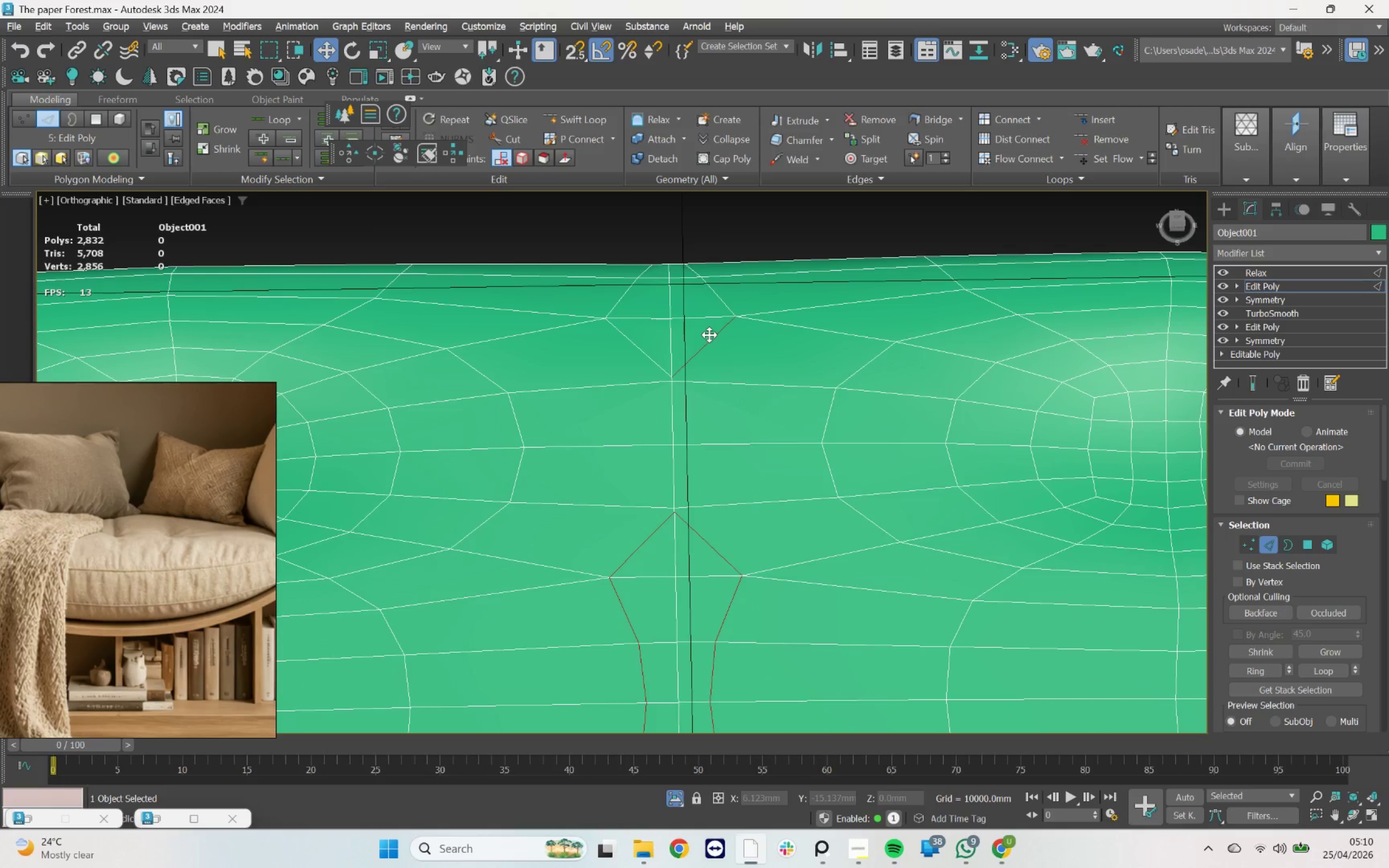 
scroll: coordinate [734, 379], scroll_direction: up, amount: 2.0
 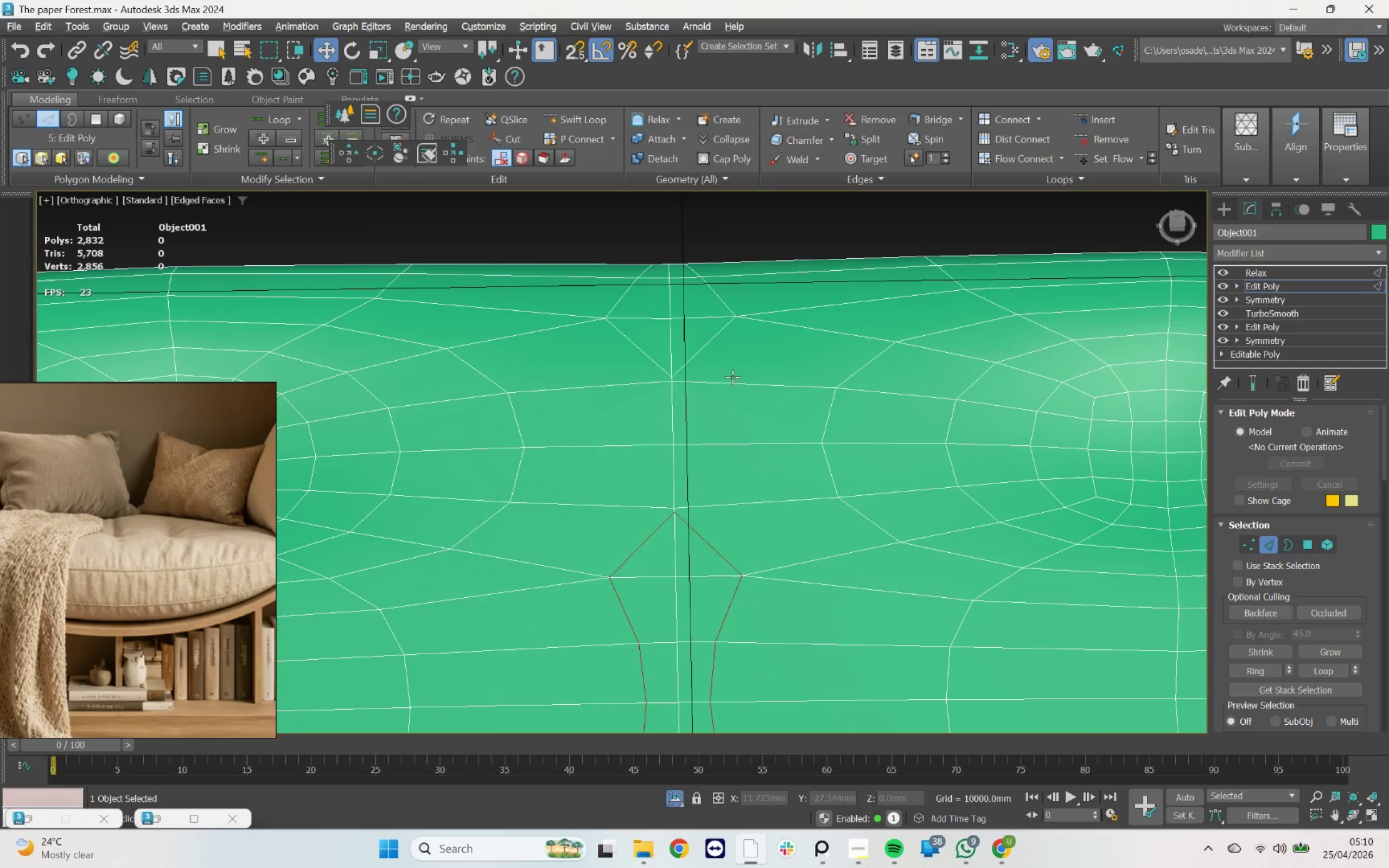 
double_click([709, 335])
 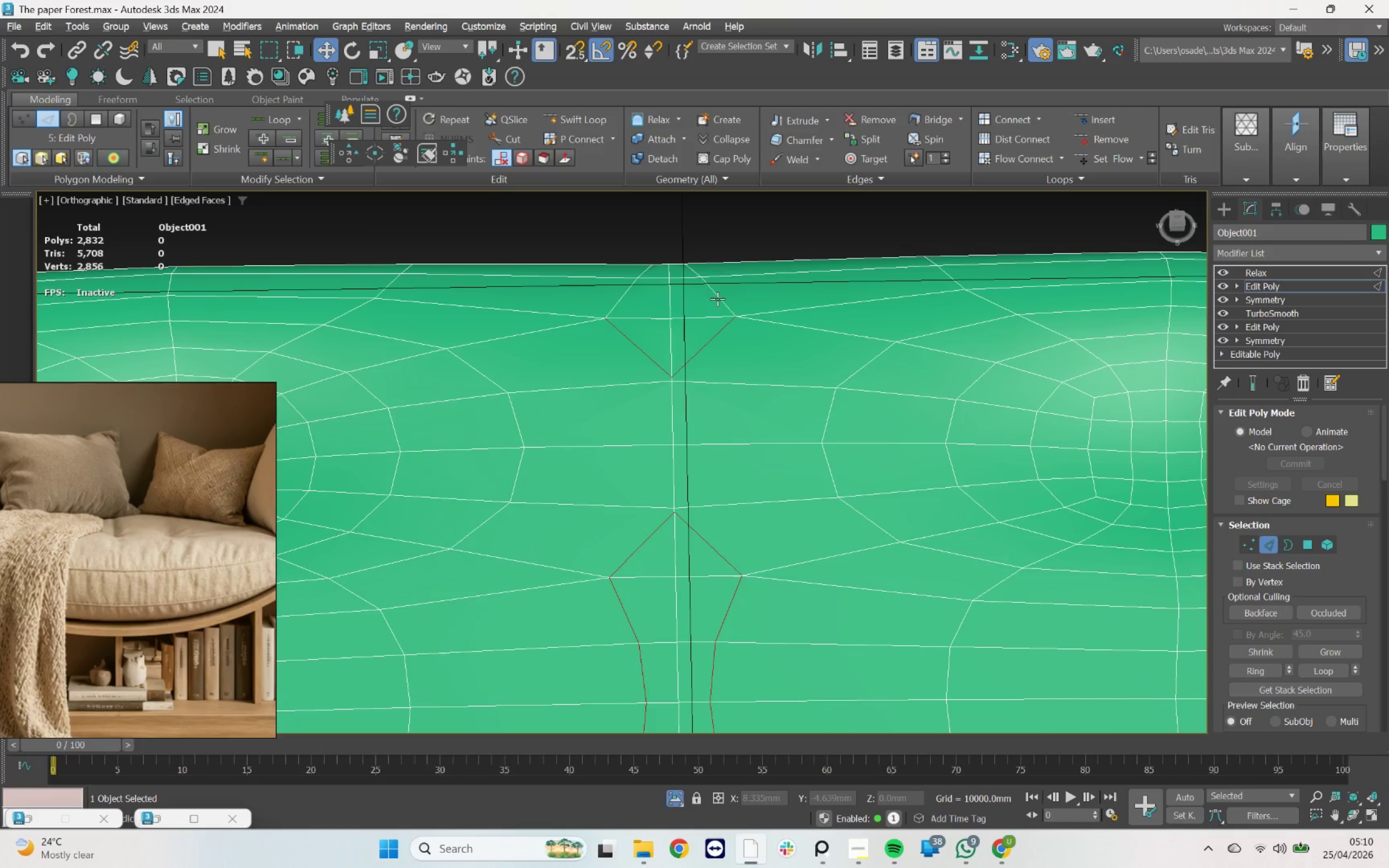 
double_click([718, 297])
 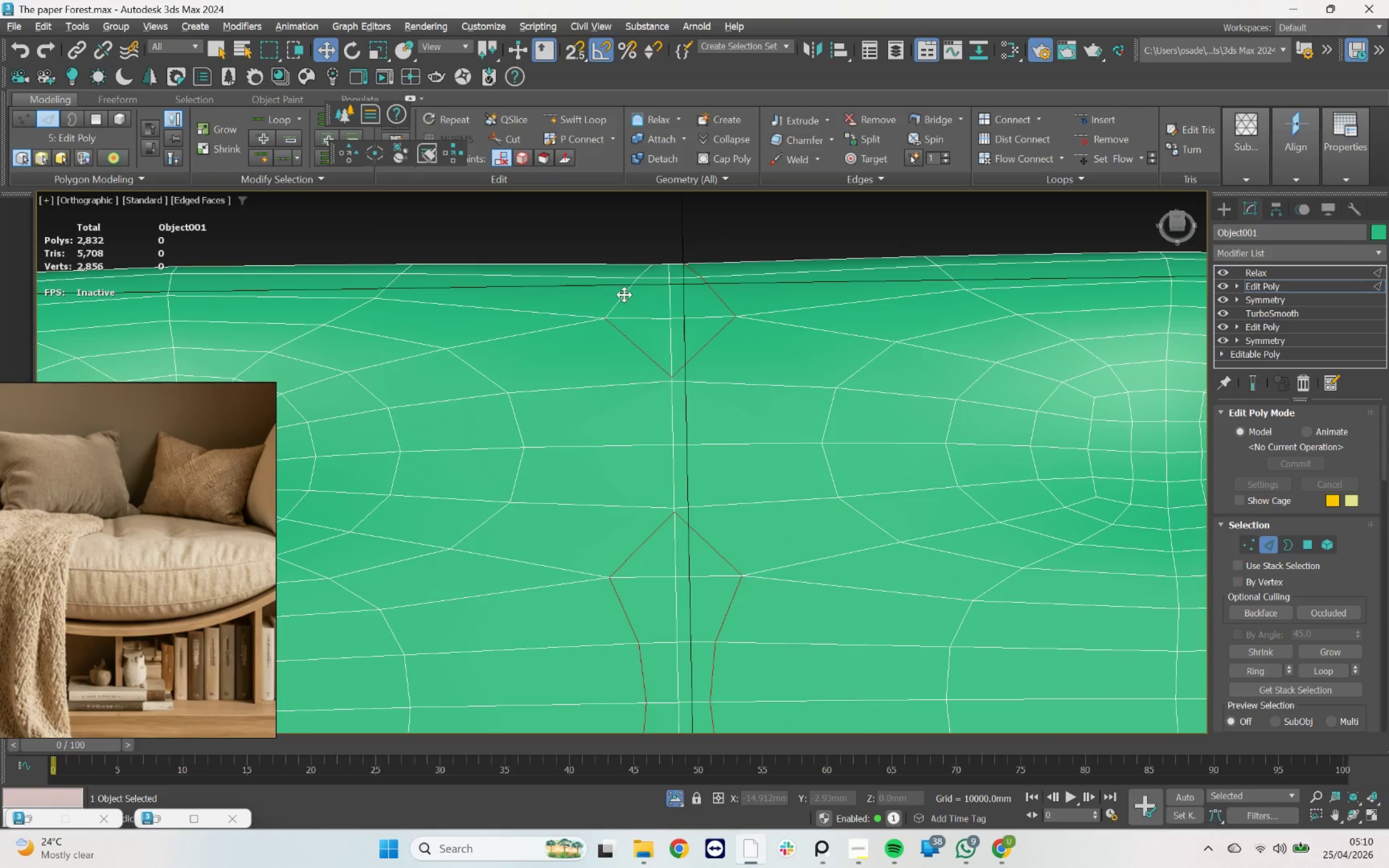 
double_click([624, 295])
 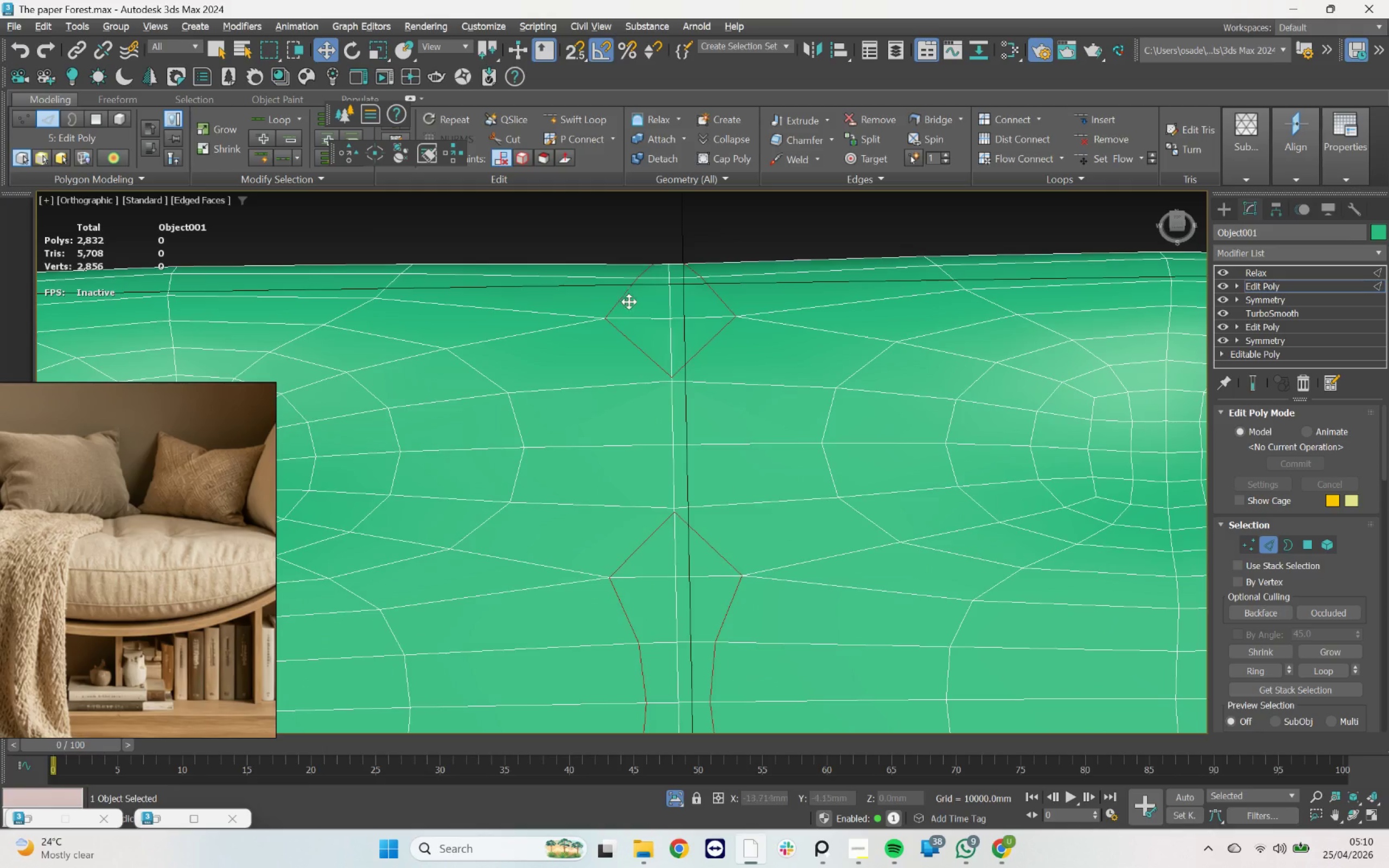 
scroll: coordinate [674, 289], scroll_direction: down, amount: 11.0
 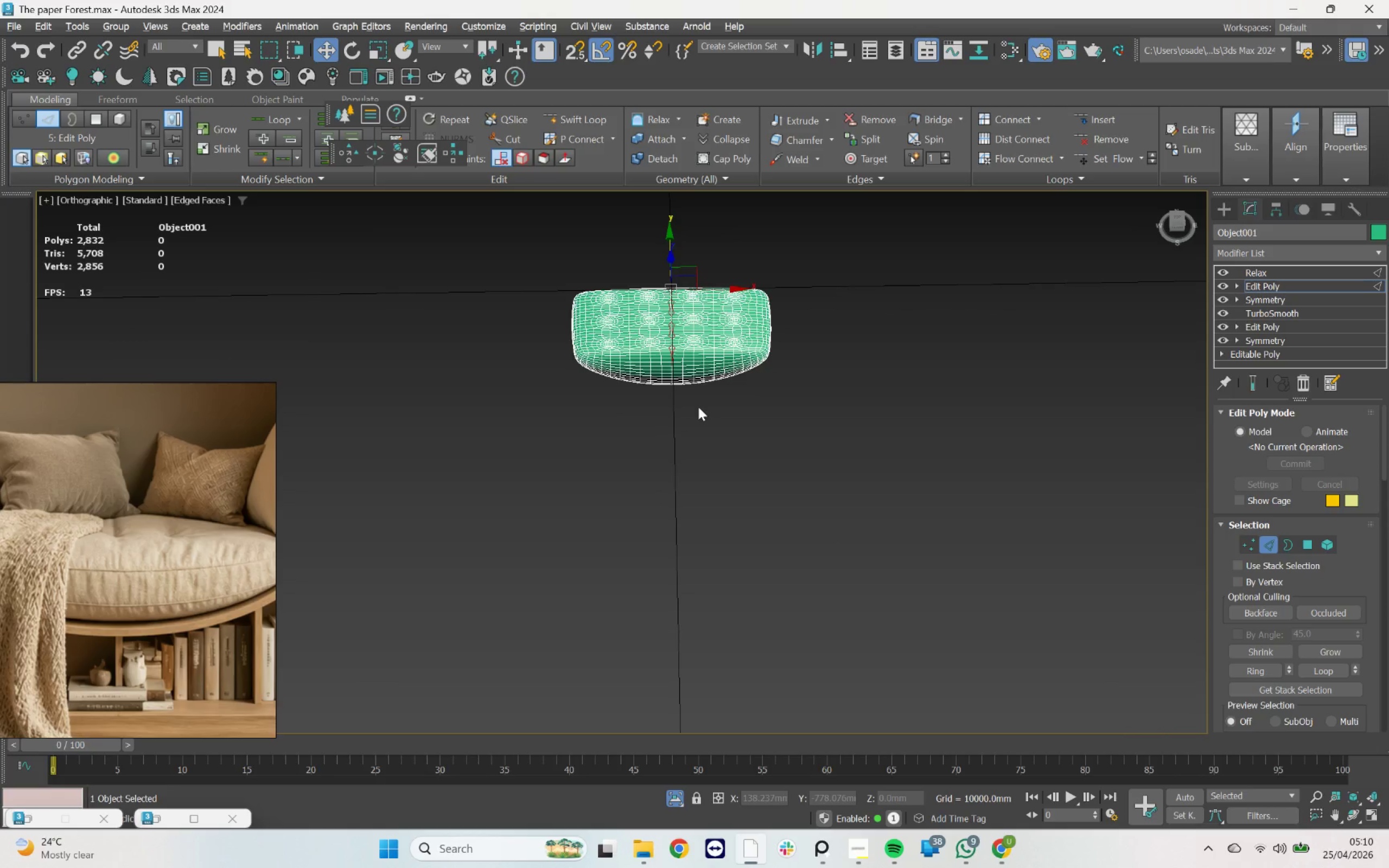 
hold_key(key=AltLeft, duration=1.51)
 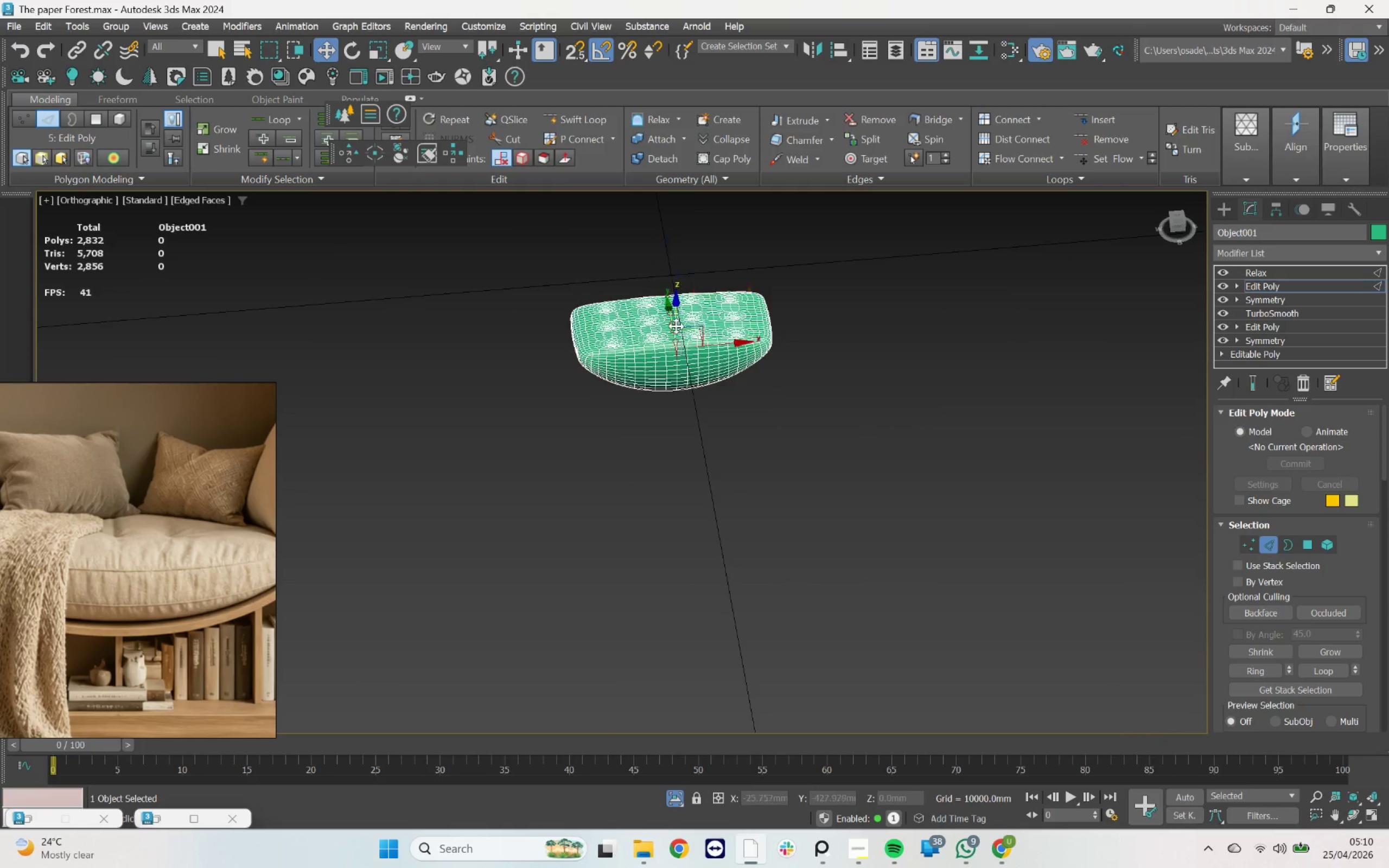 
scroll: coordinate [676, 326], scroll_direction: up, amount: 5.0
 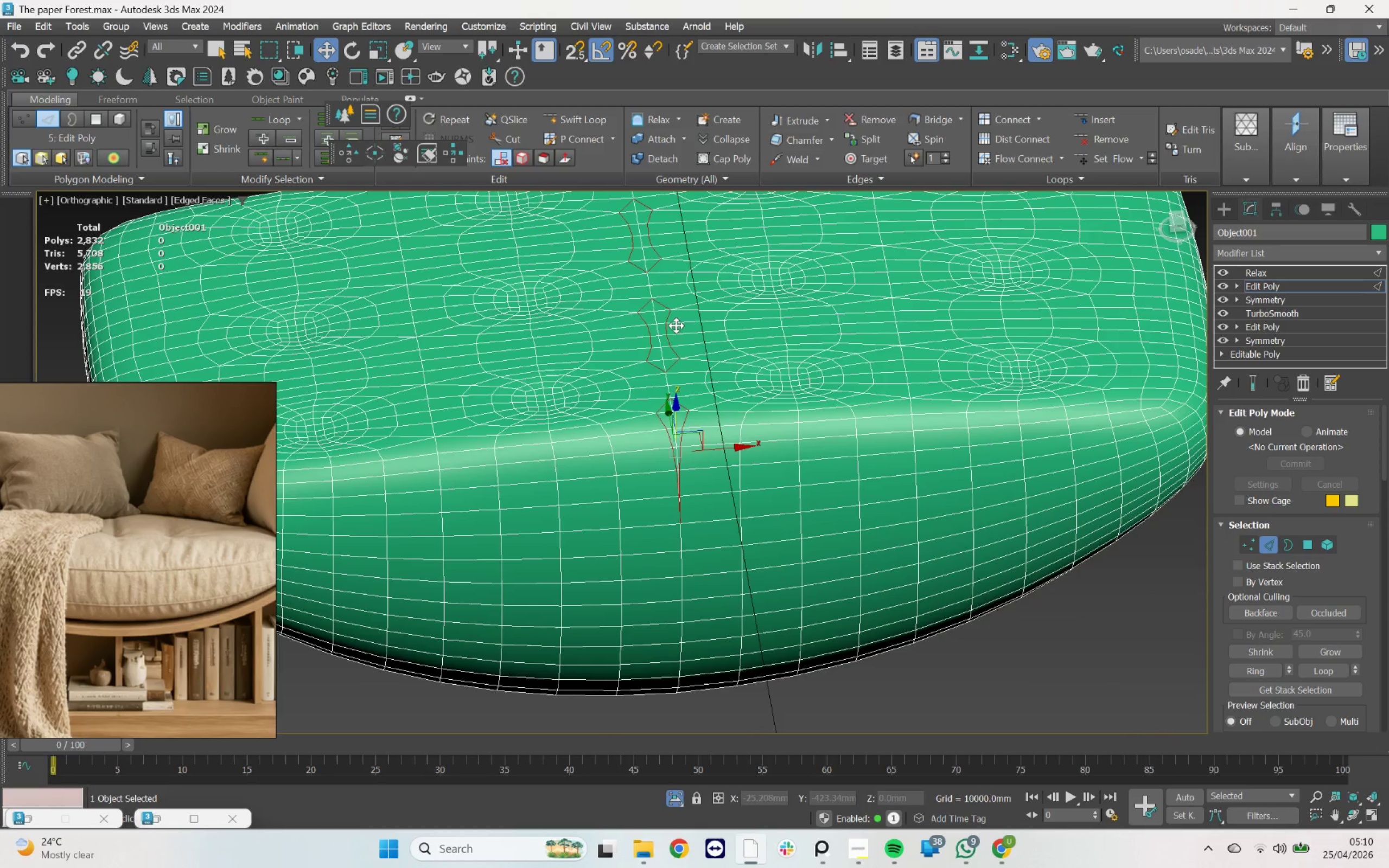 
key(Control+Backspace)
 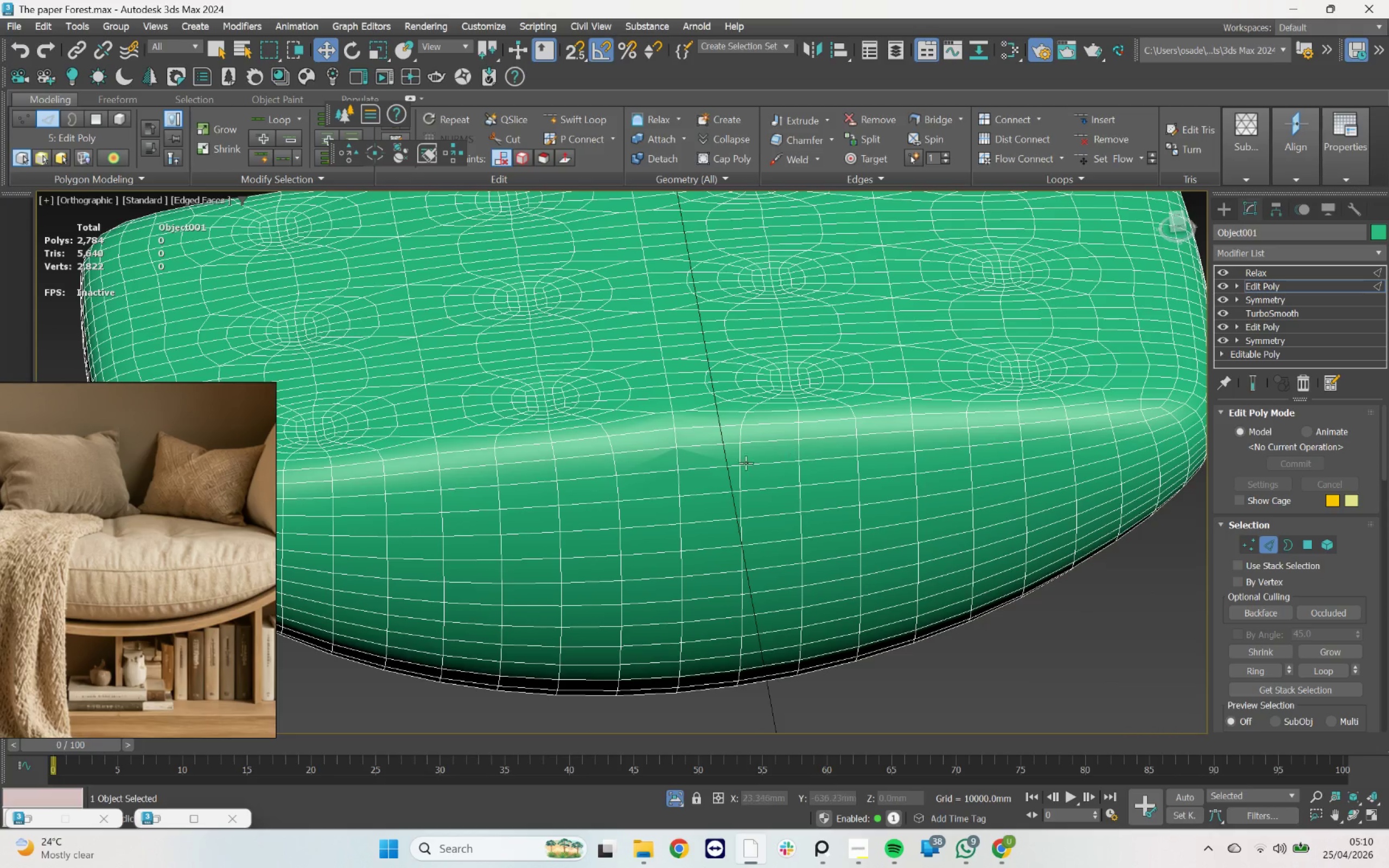 
scroll: coordinate [688, 412], scroll_direction: up, amount: 2.0
 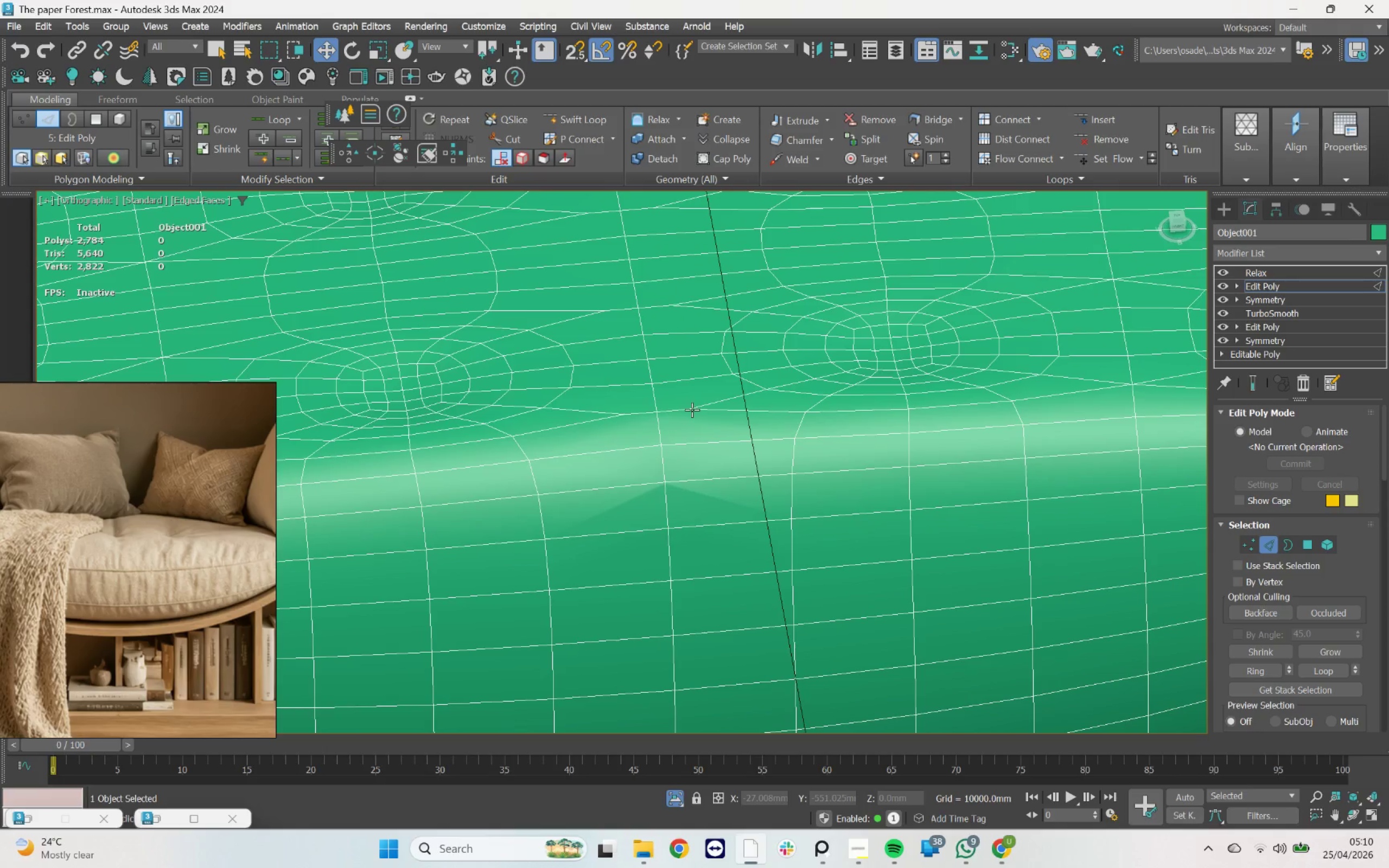 
key(1)
 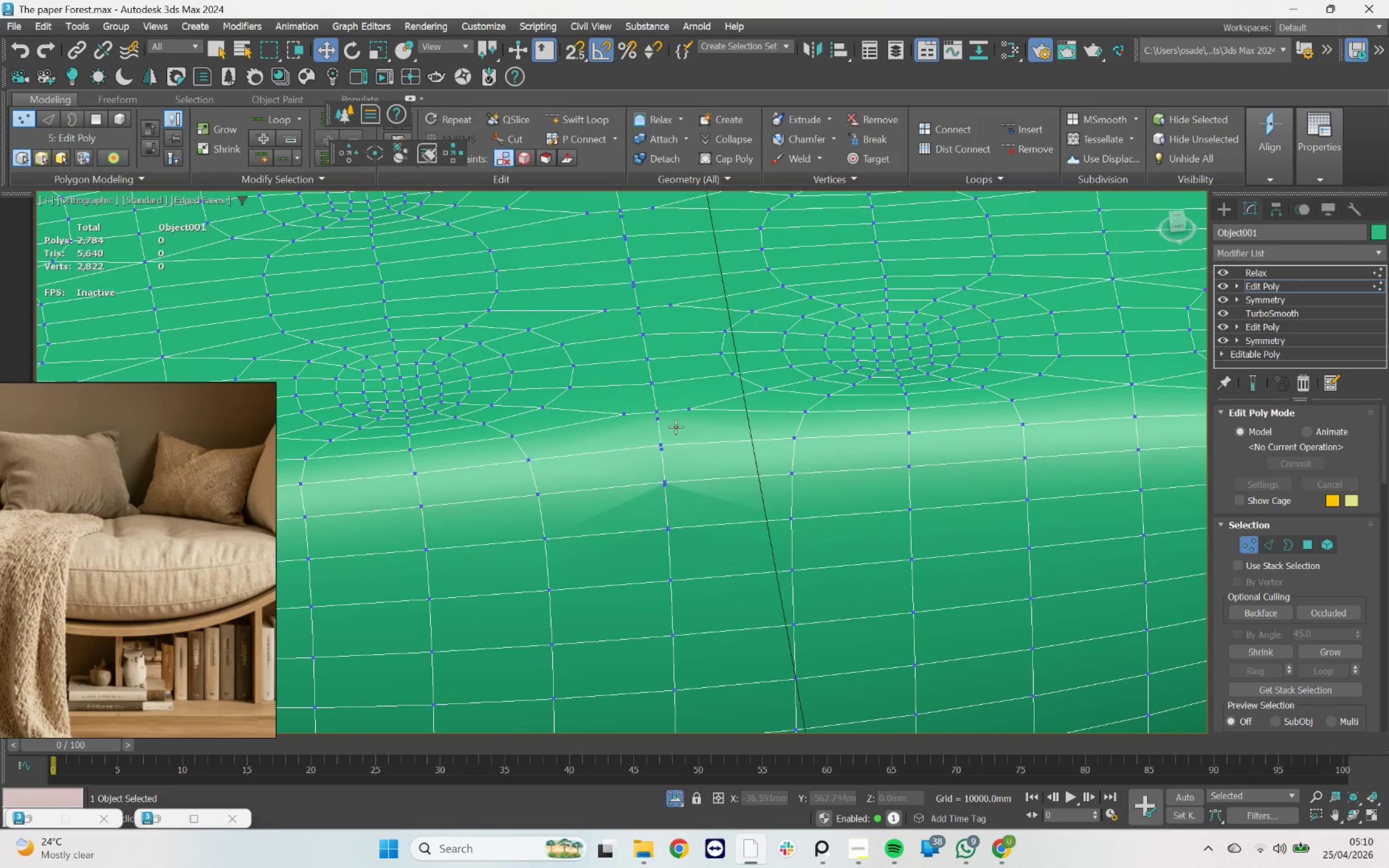 
hold_key(key=AltLeft, duration=1.36)
 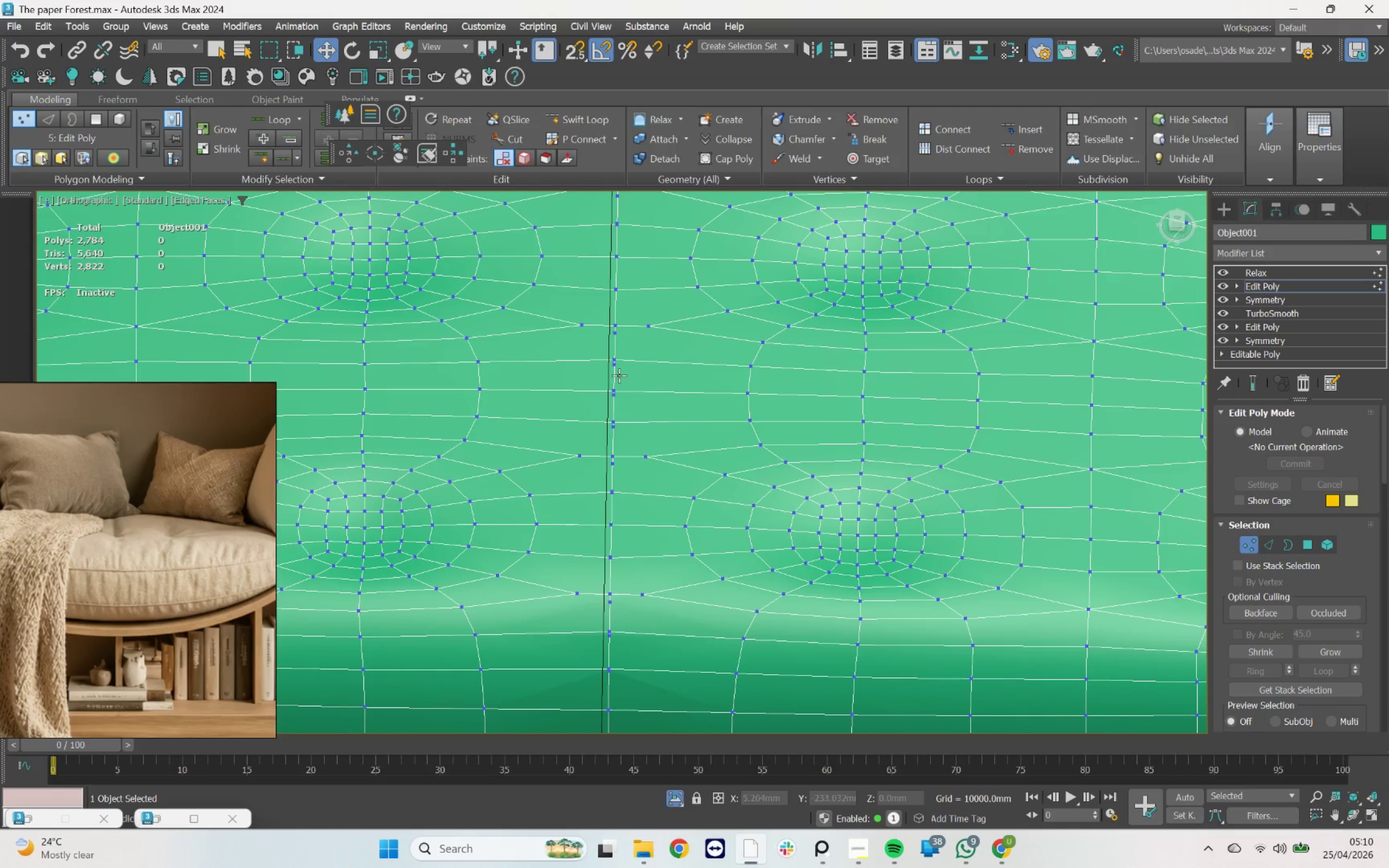 
left_click([615, 366])
 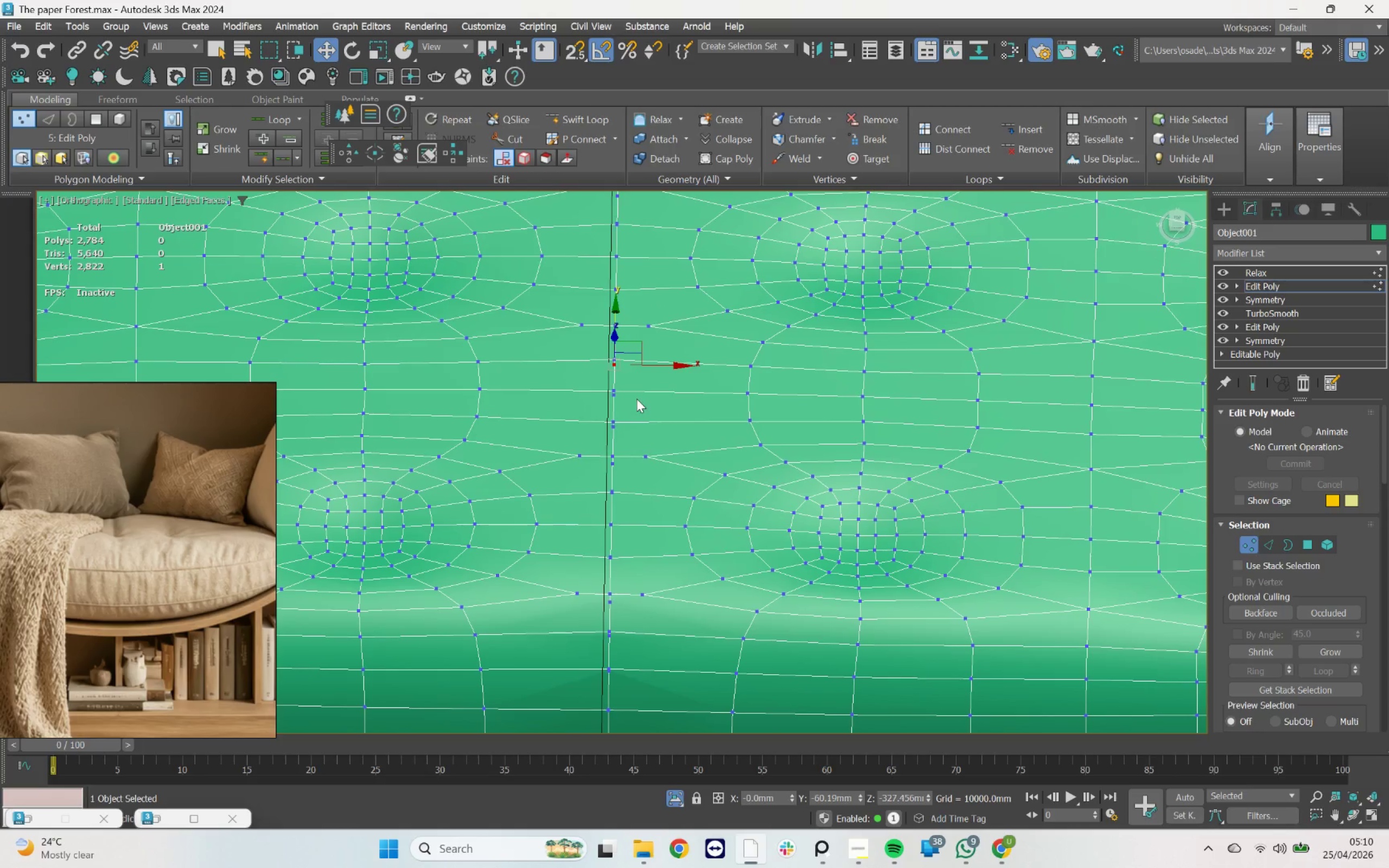 
hold_key(key=ControlLeft, duration=1.57)
left_click([617, 399])
 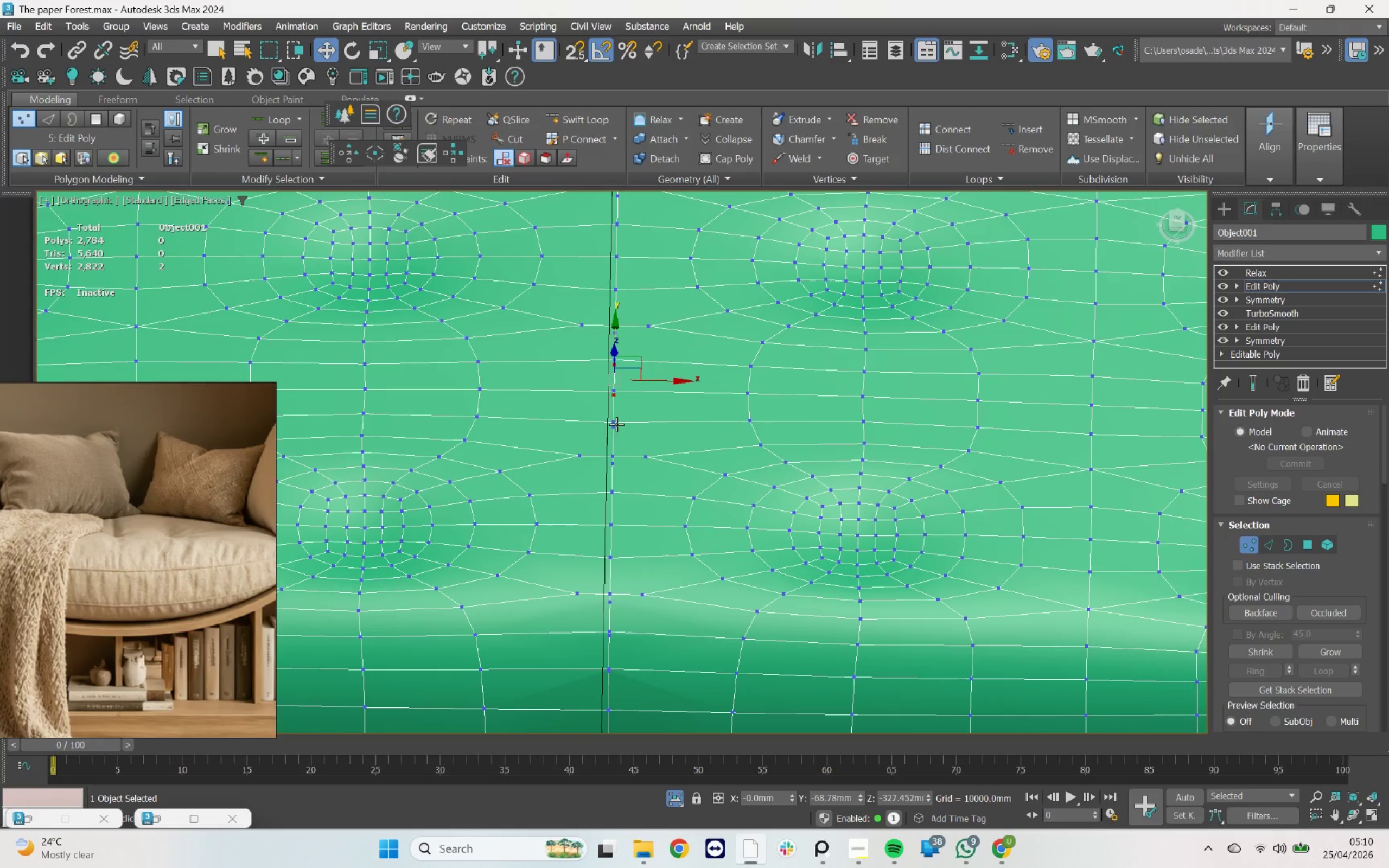 
left_click([615, 426])
 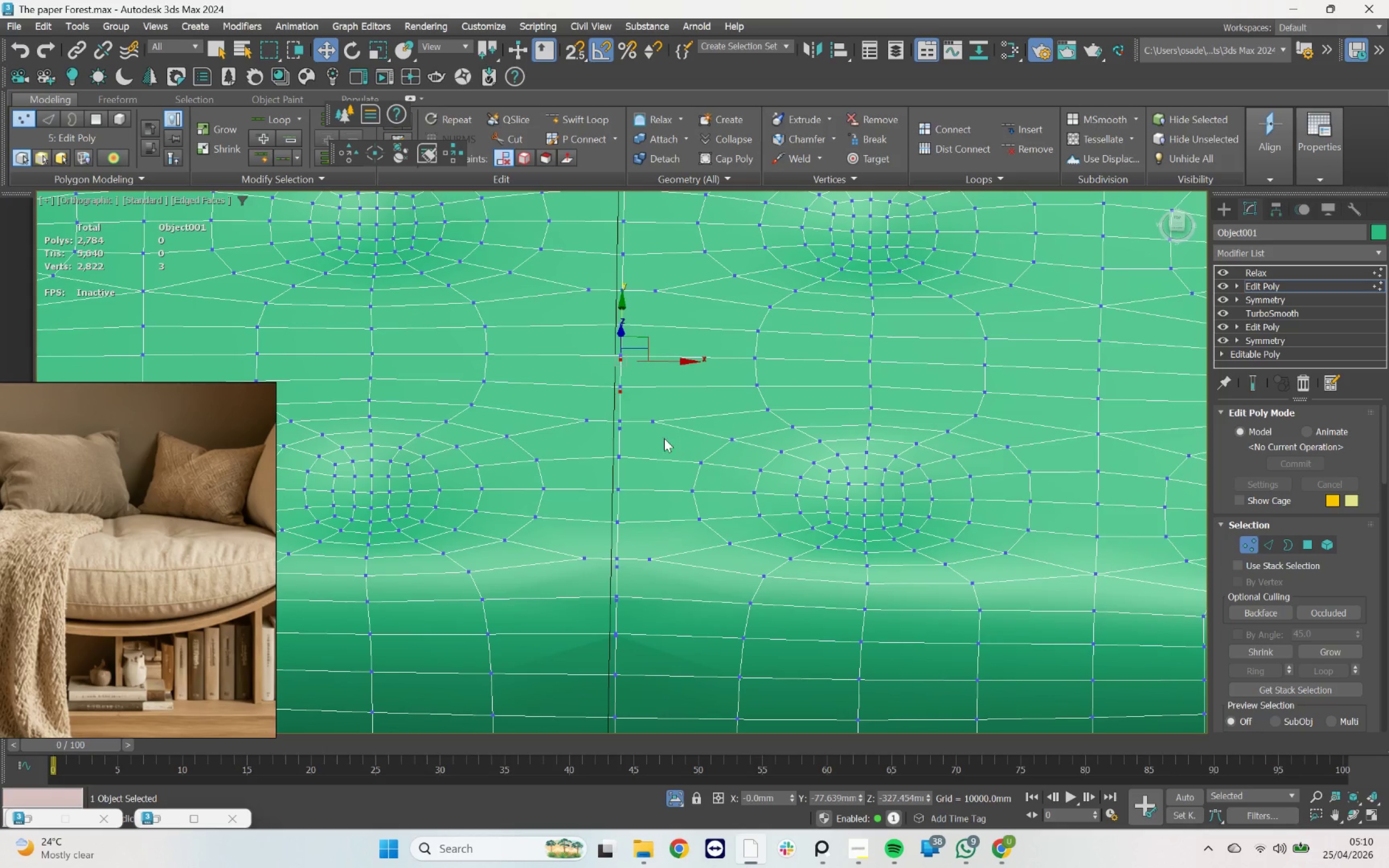 
hold_key(key=ControlLeft, duration=1.61)
left_click([620, 430])
 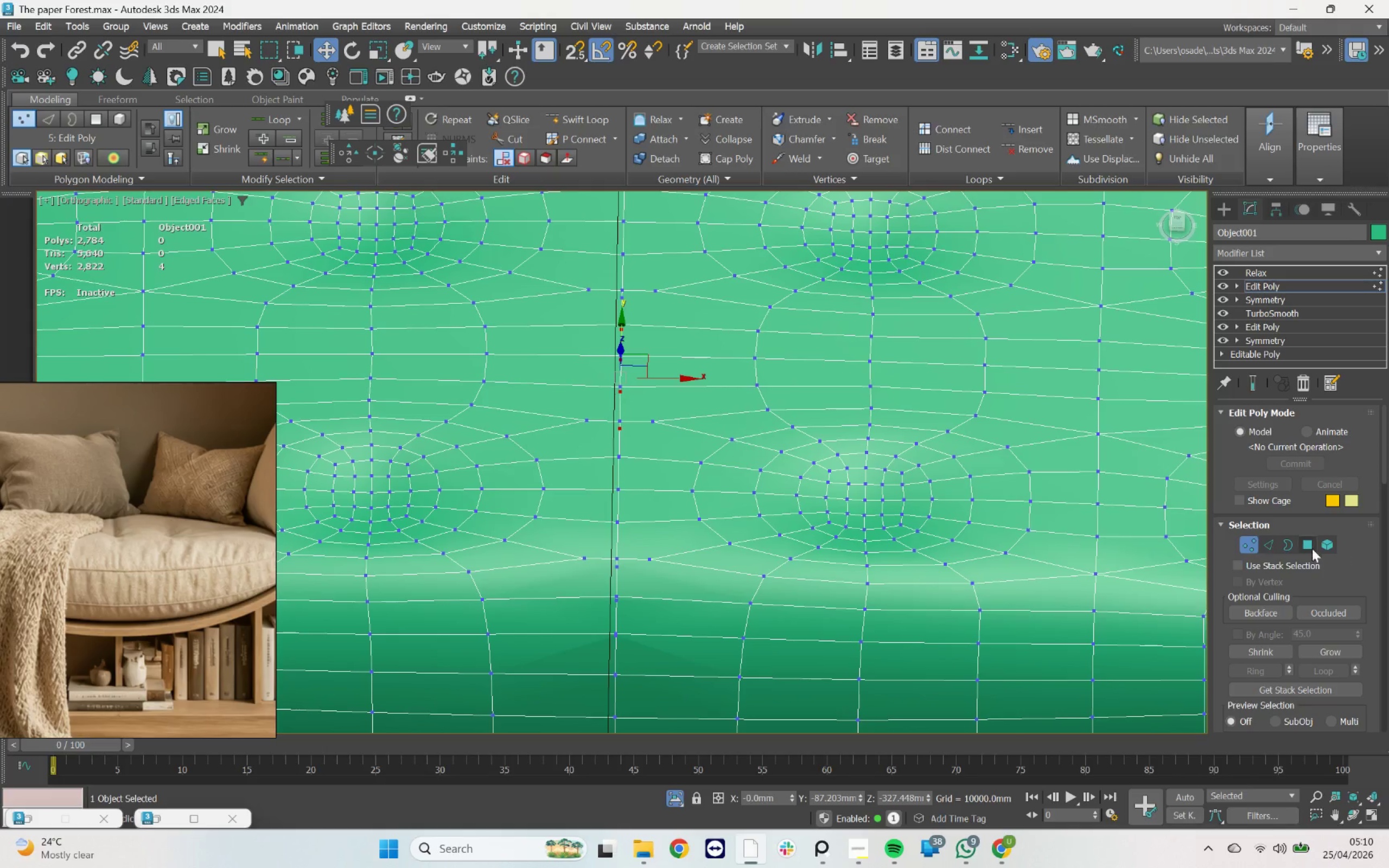 
left_click([1266, 546])
 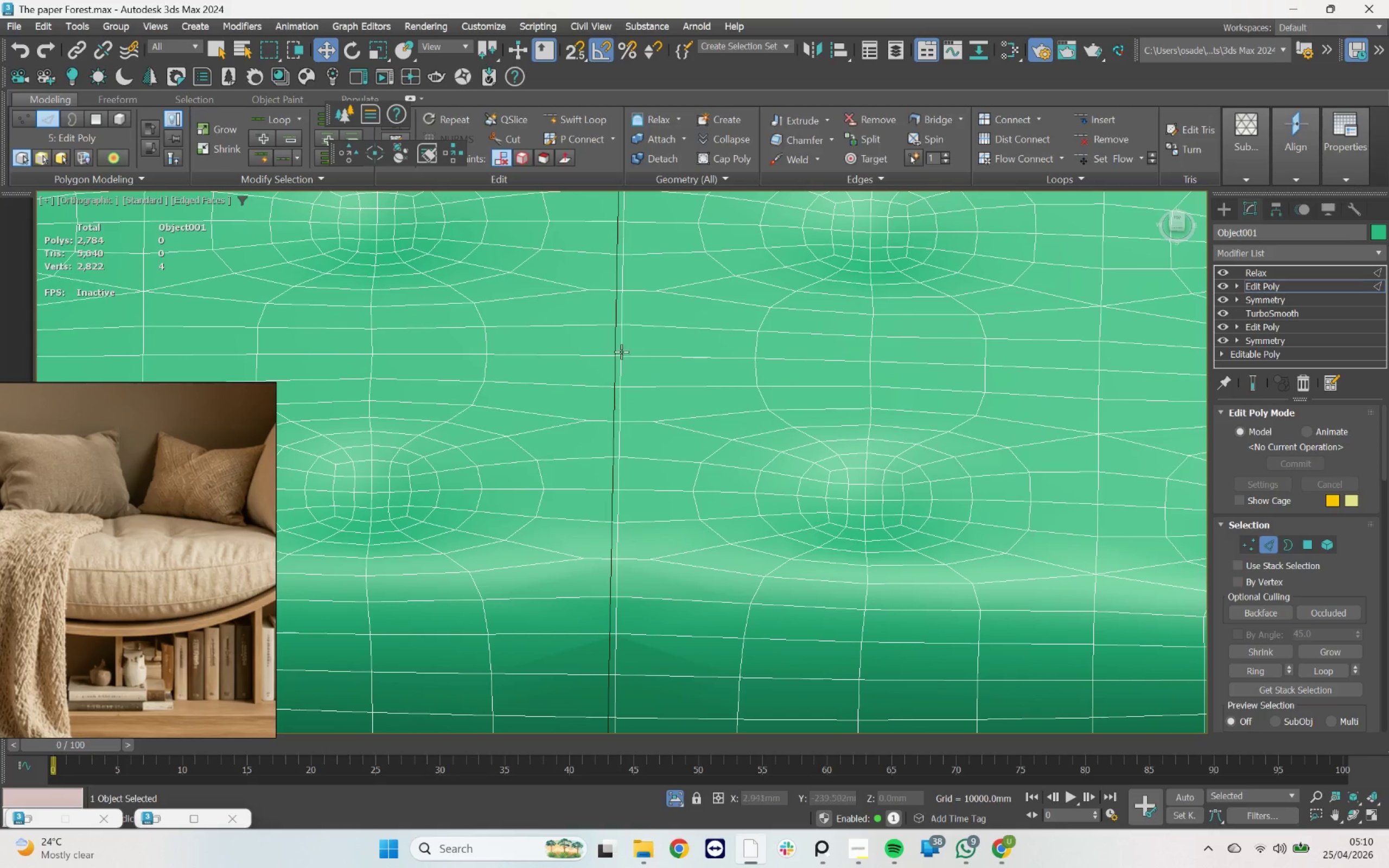 
double_click([621, 345])
 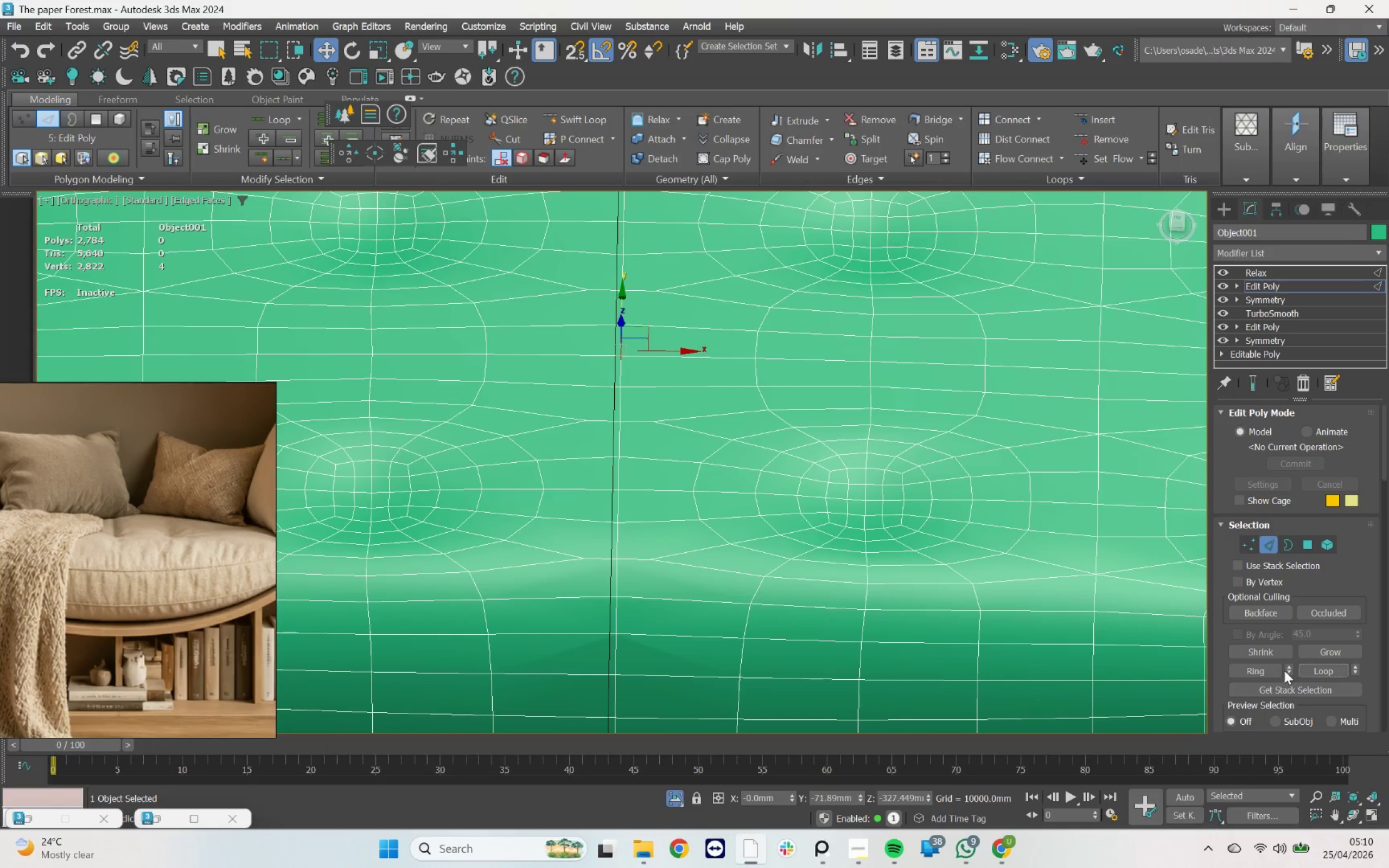 
scroll: coordinate [523, 353], scroll_direction: down, amount: 2.0
 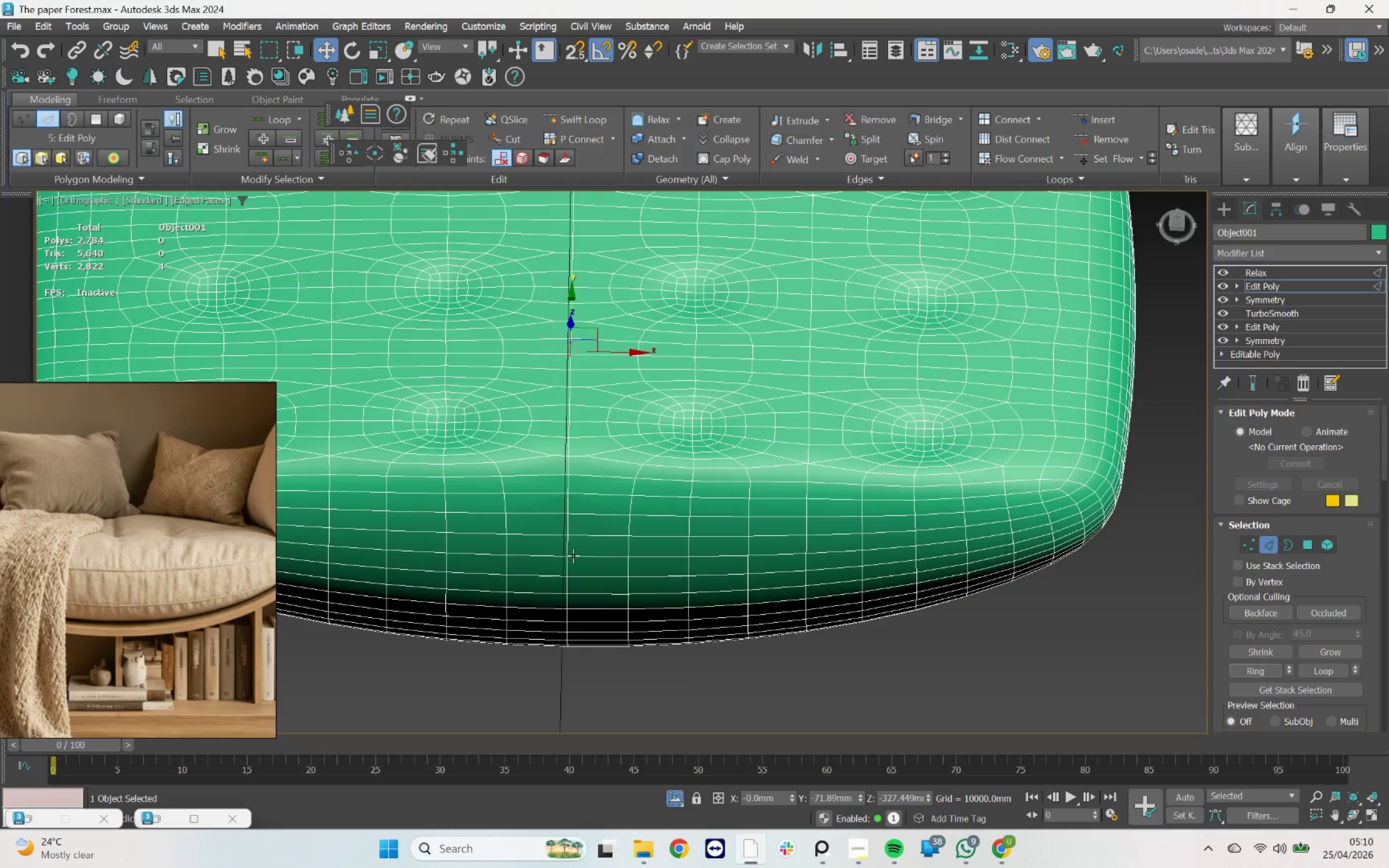 
hold_key(key=ShiftLeft, duration=1.44)
double_click([569, 531])
 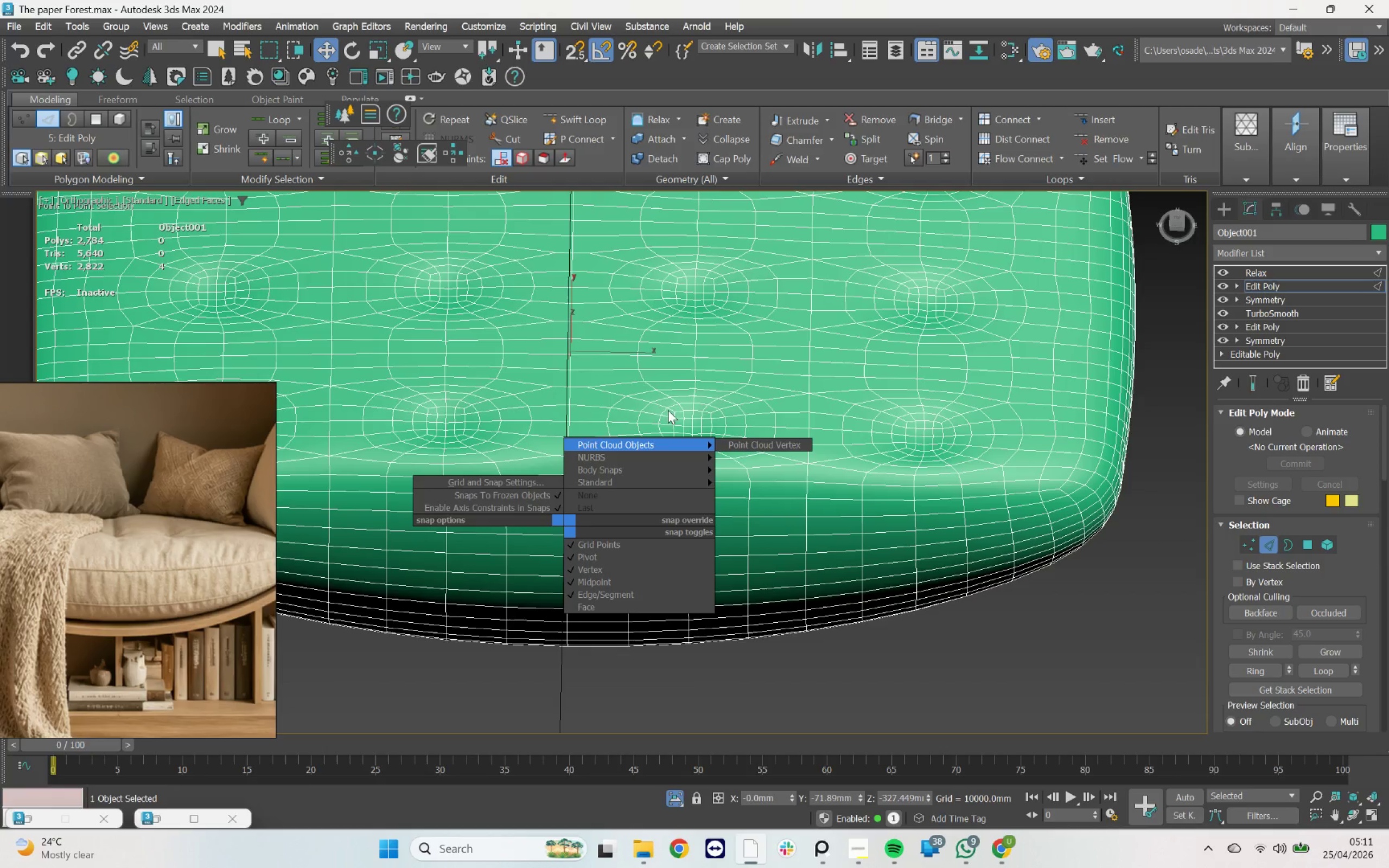 
hold_key(key=ControlLeft, duration=3.27)
 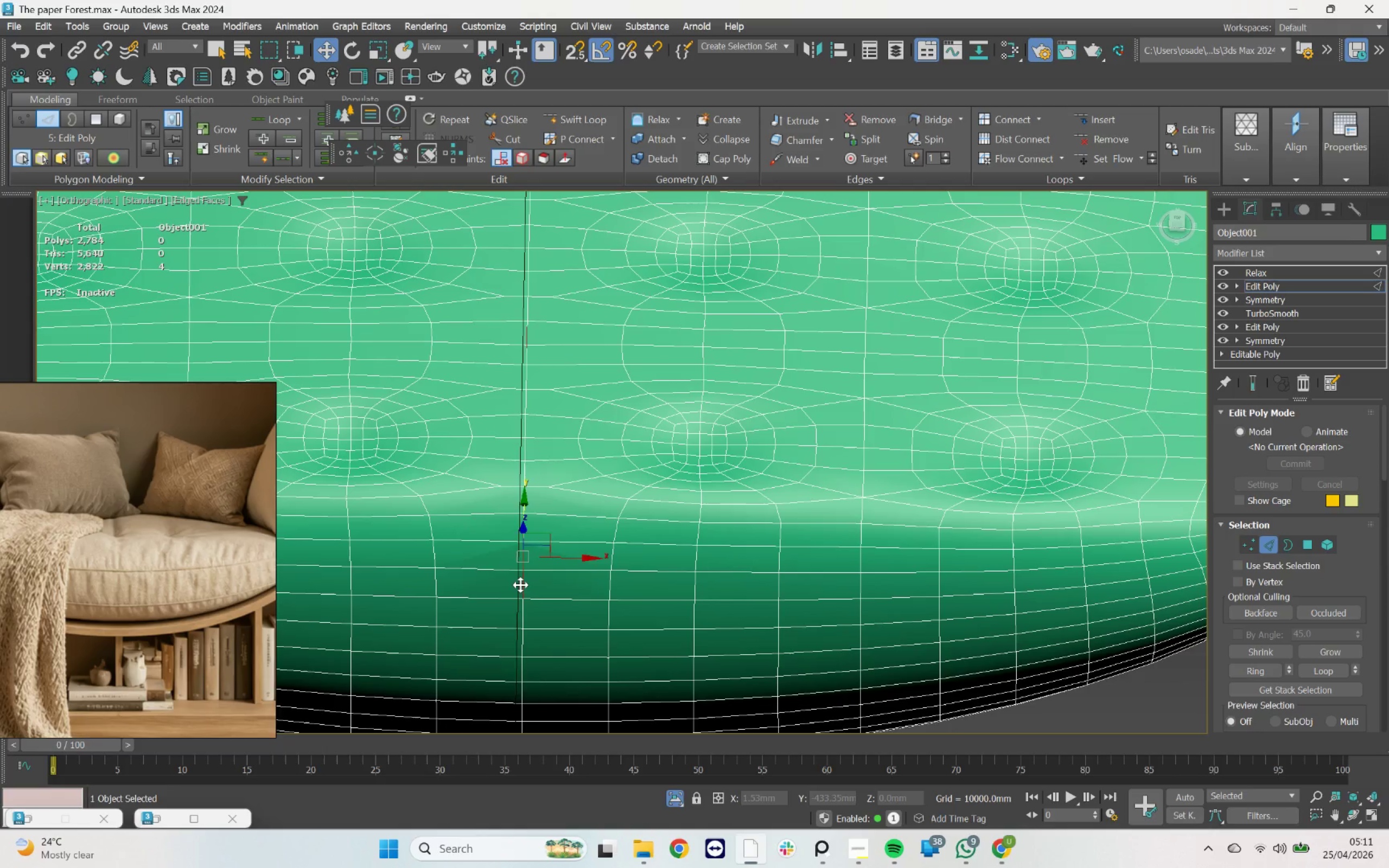 
scroll: coordinate [715, 430], scroll_direction: up, amount: 1.0
 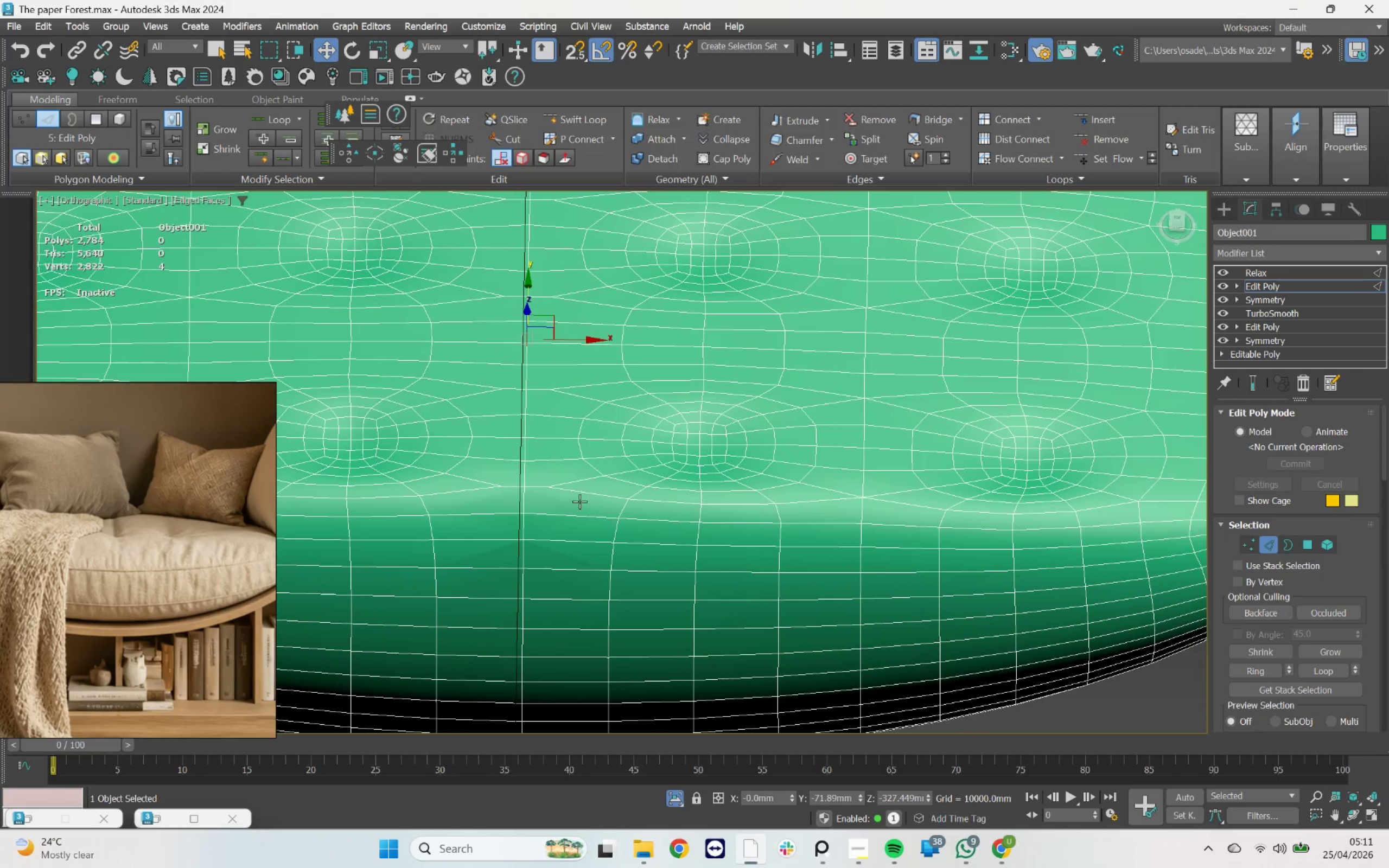 
left_click([527, 531])
 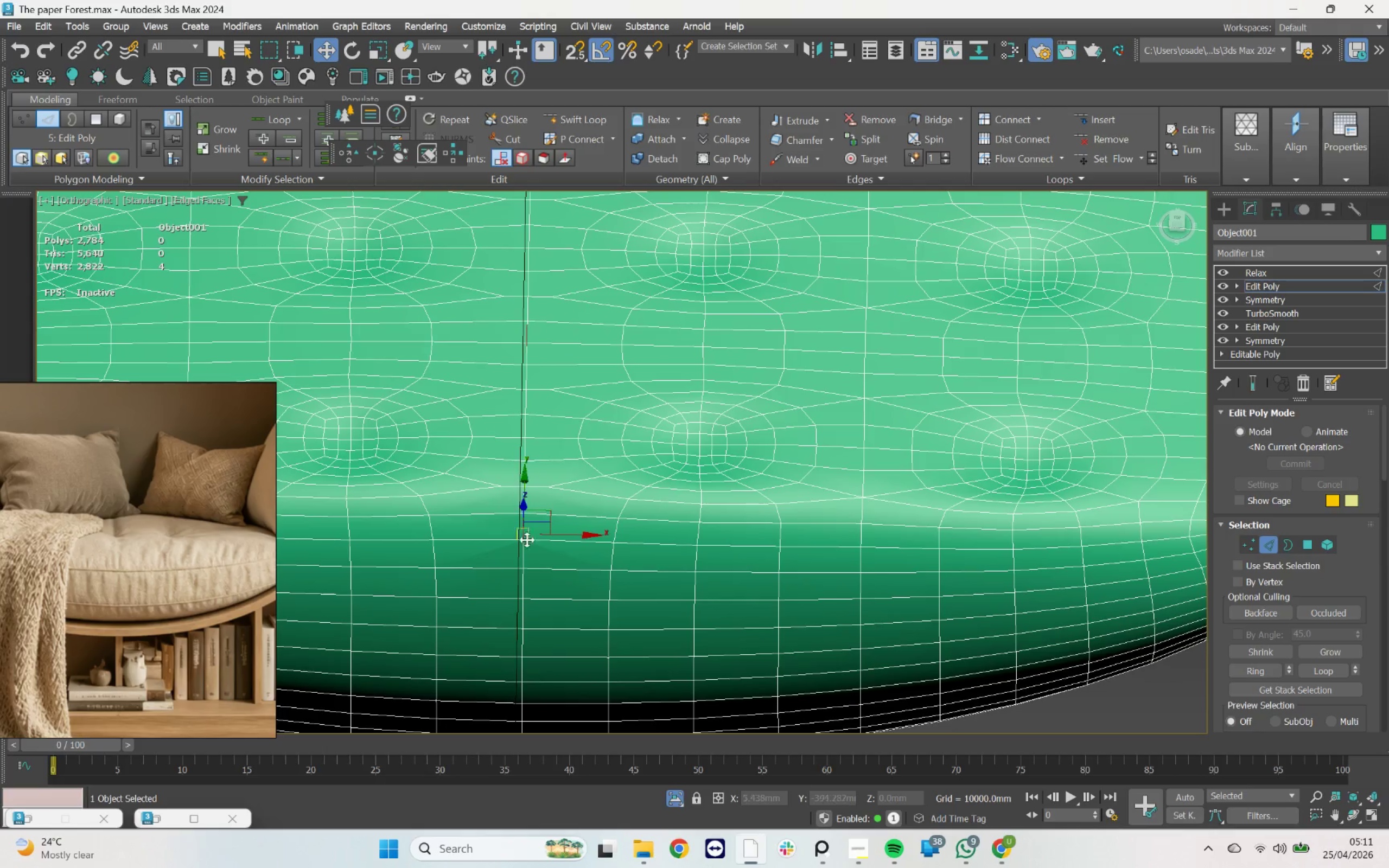 
left_click([525, 547])
 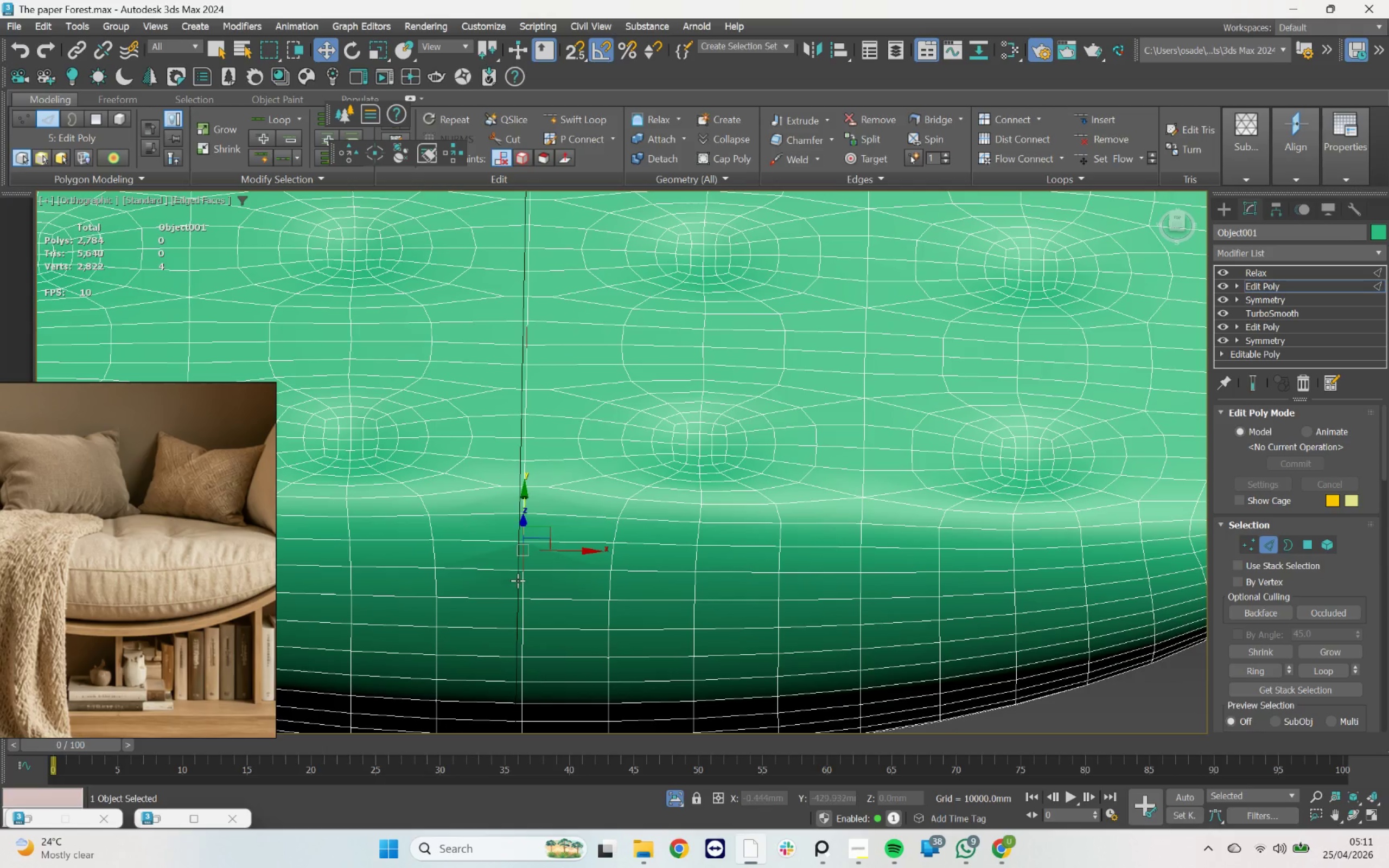 
hold_key(key=ControlLeft, duration=0.96)
double_click([520, 585])
 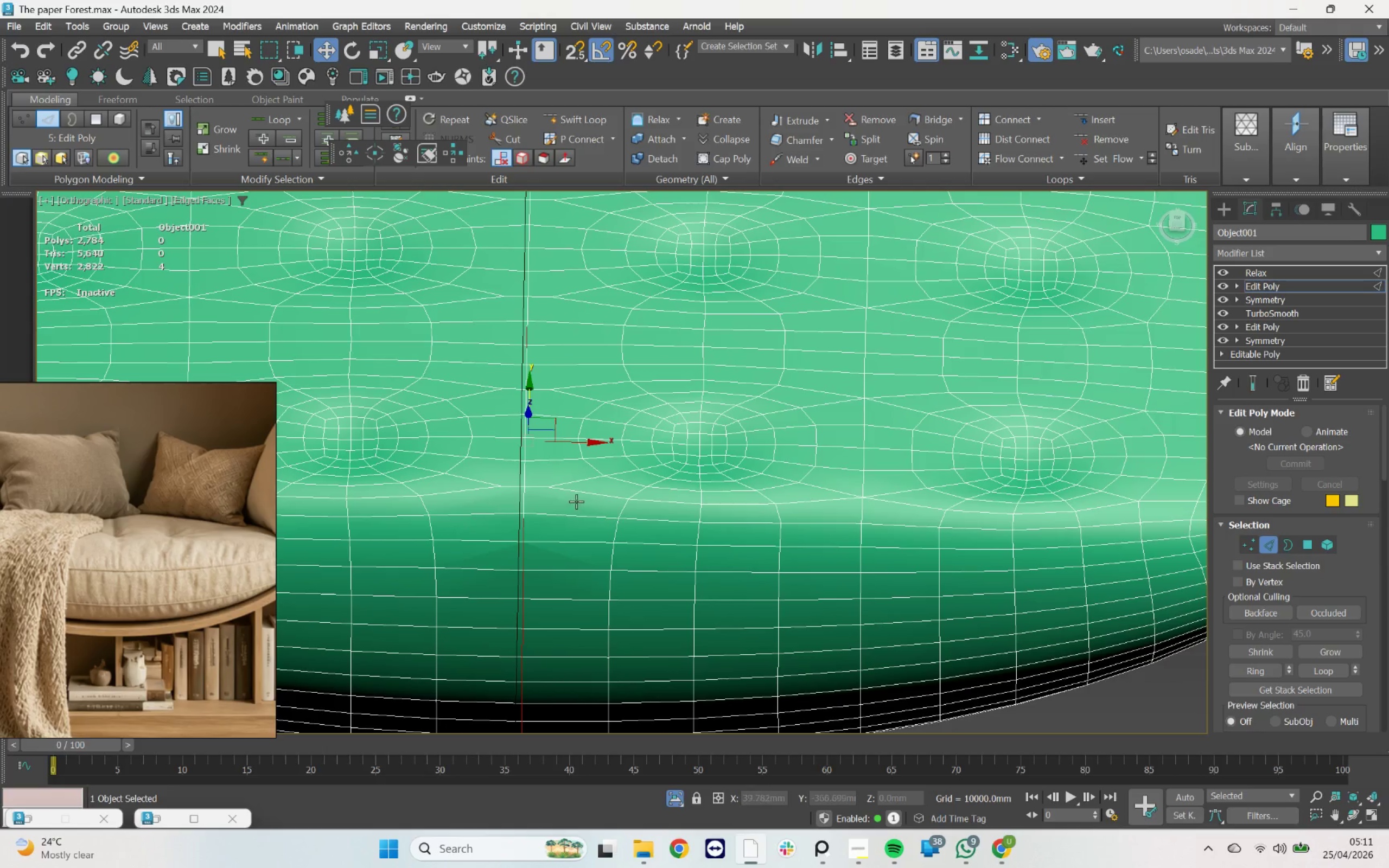 
scroll: coordinate [576, 501], scroll_direction: down, amount: 2.0
 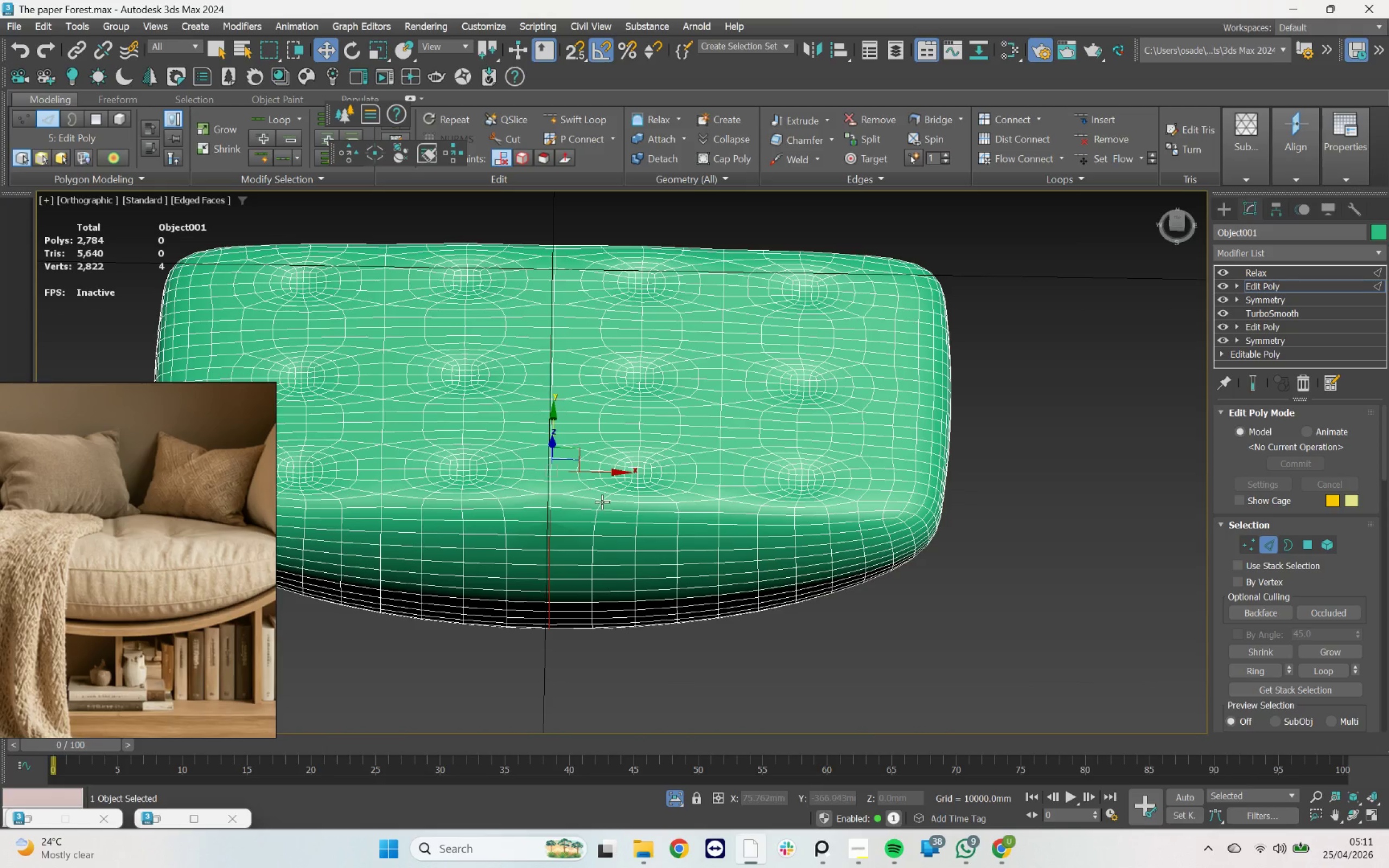 
hold_key(key=AltLeft, duration=4.85)
 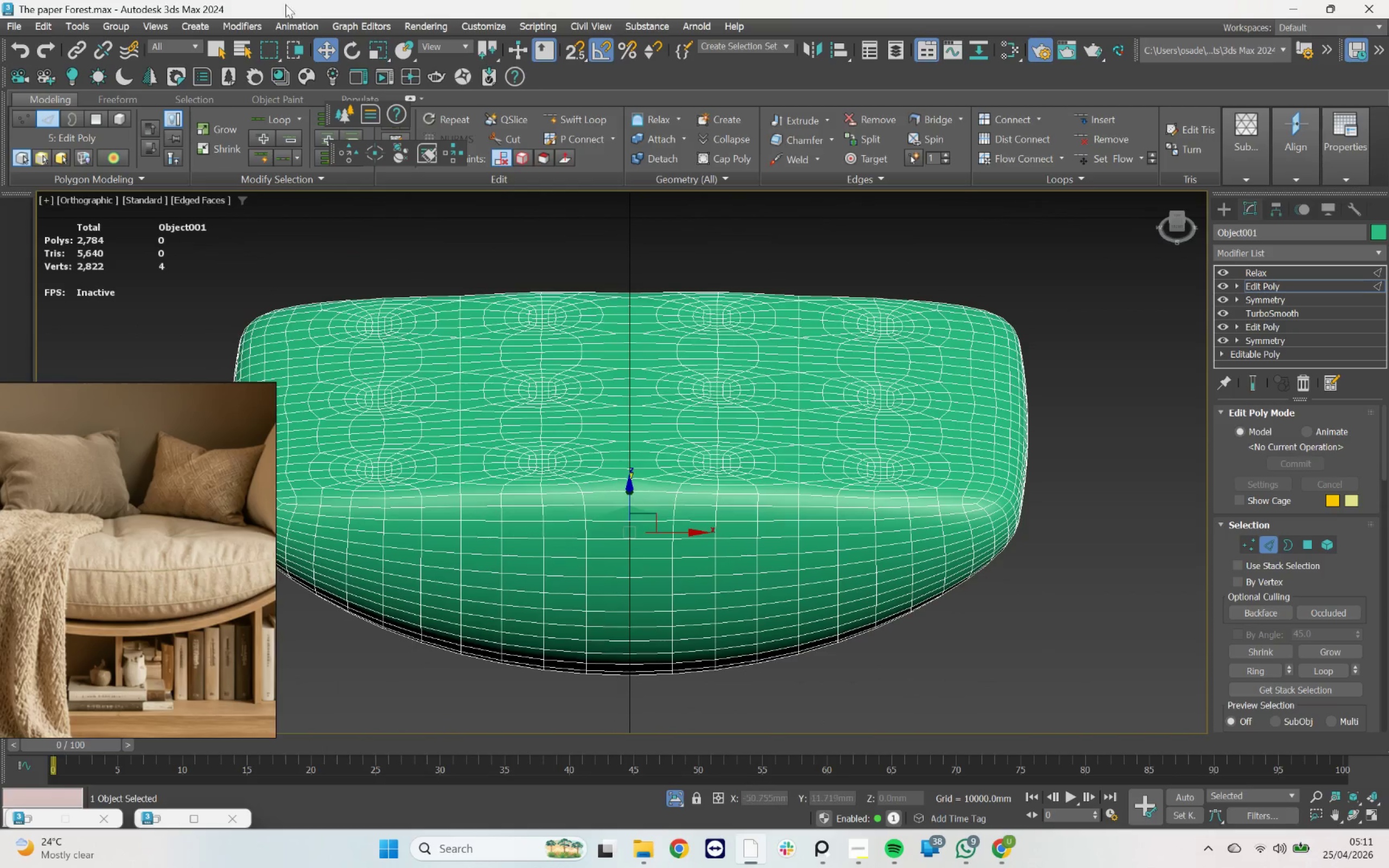 
left_click([284, 43])
 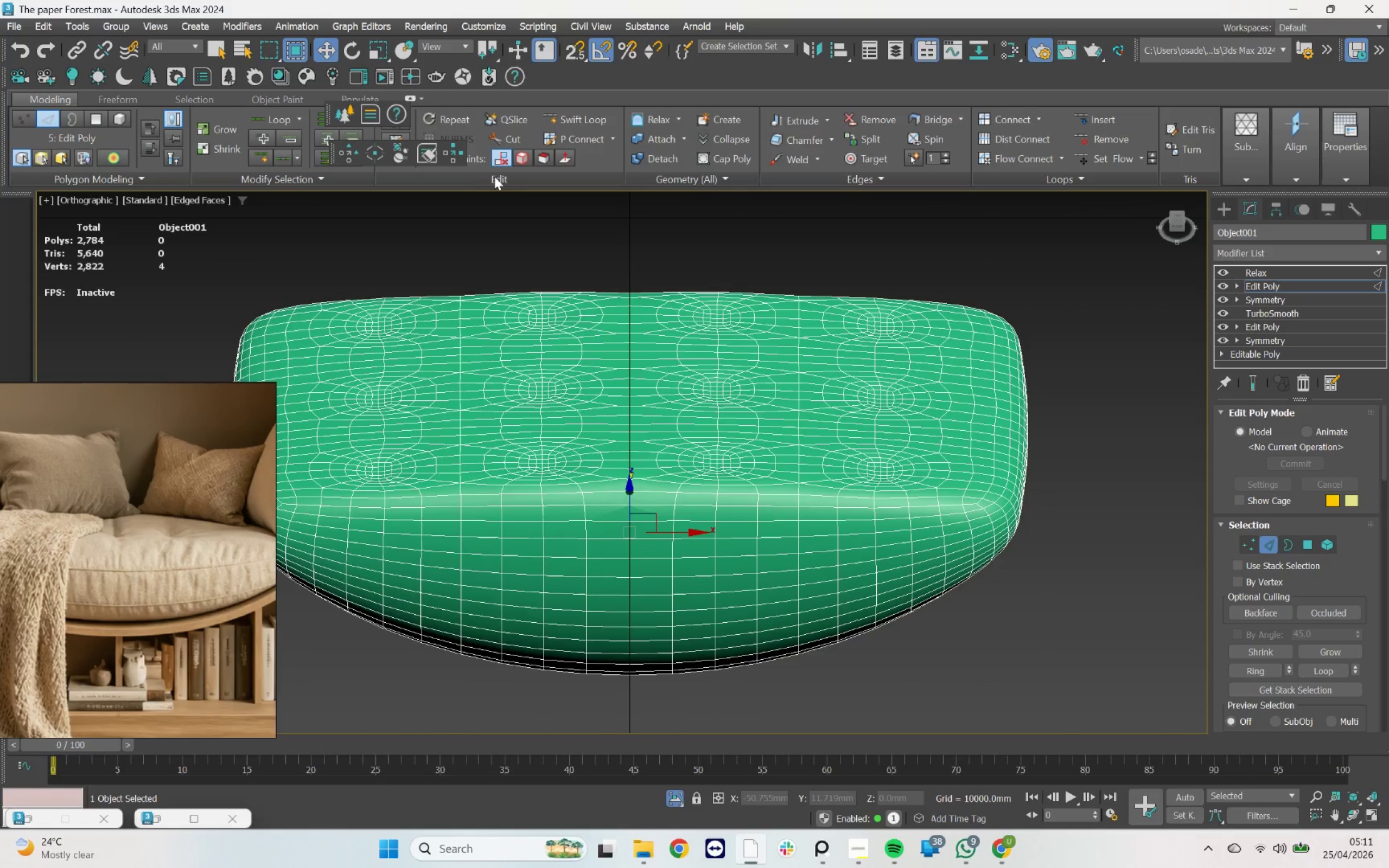 
hold_key(key=ControlLeft, duration=4.21)
left_click_drag(start_coordinate=[636, 257], to_coordinate=[624, 757])
 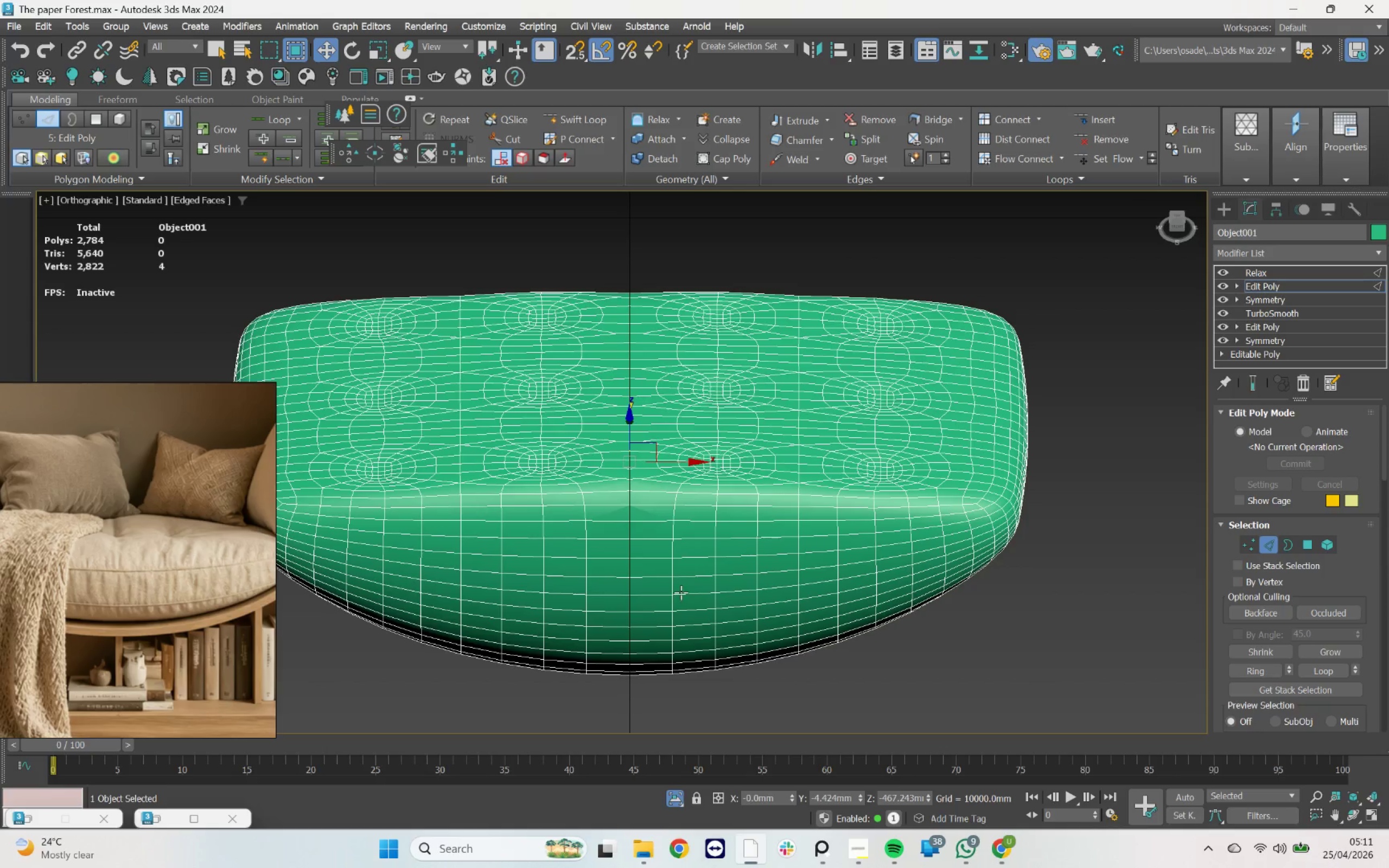 
hold_key(key=AltLeft, duration=0.78)
 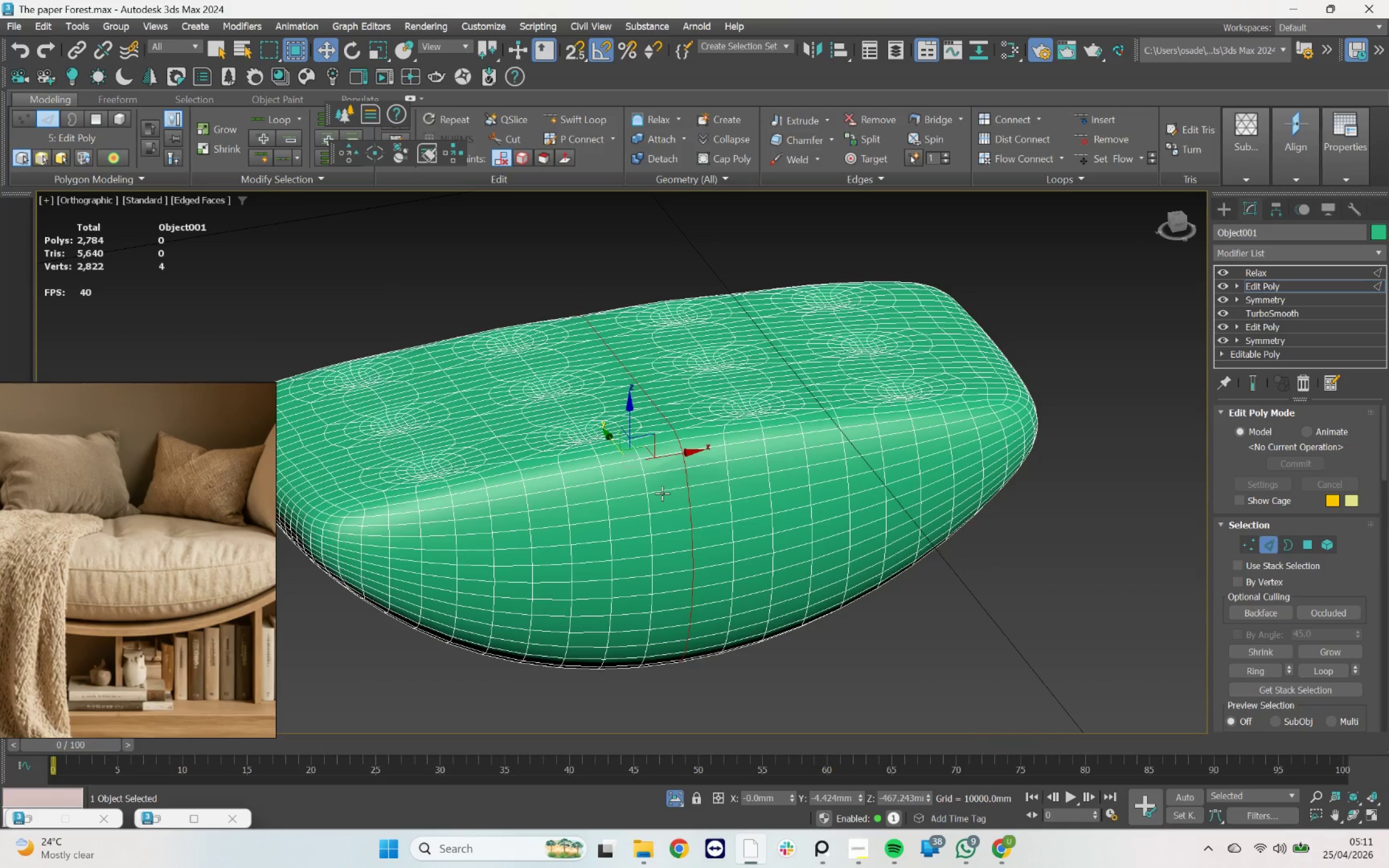 
key(Control+Backspace)
 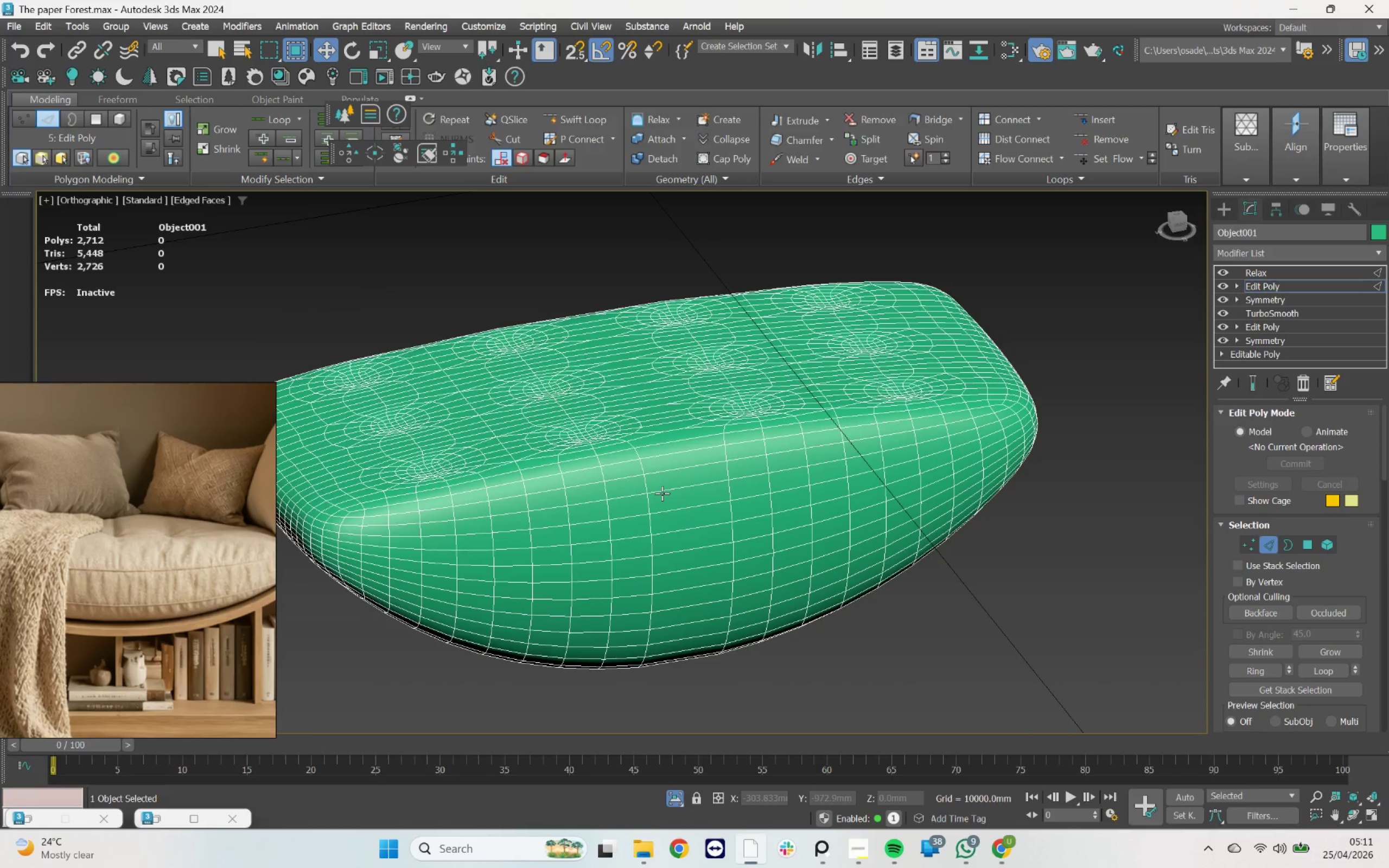 
type(11)
 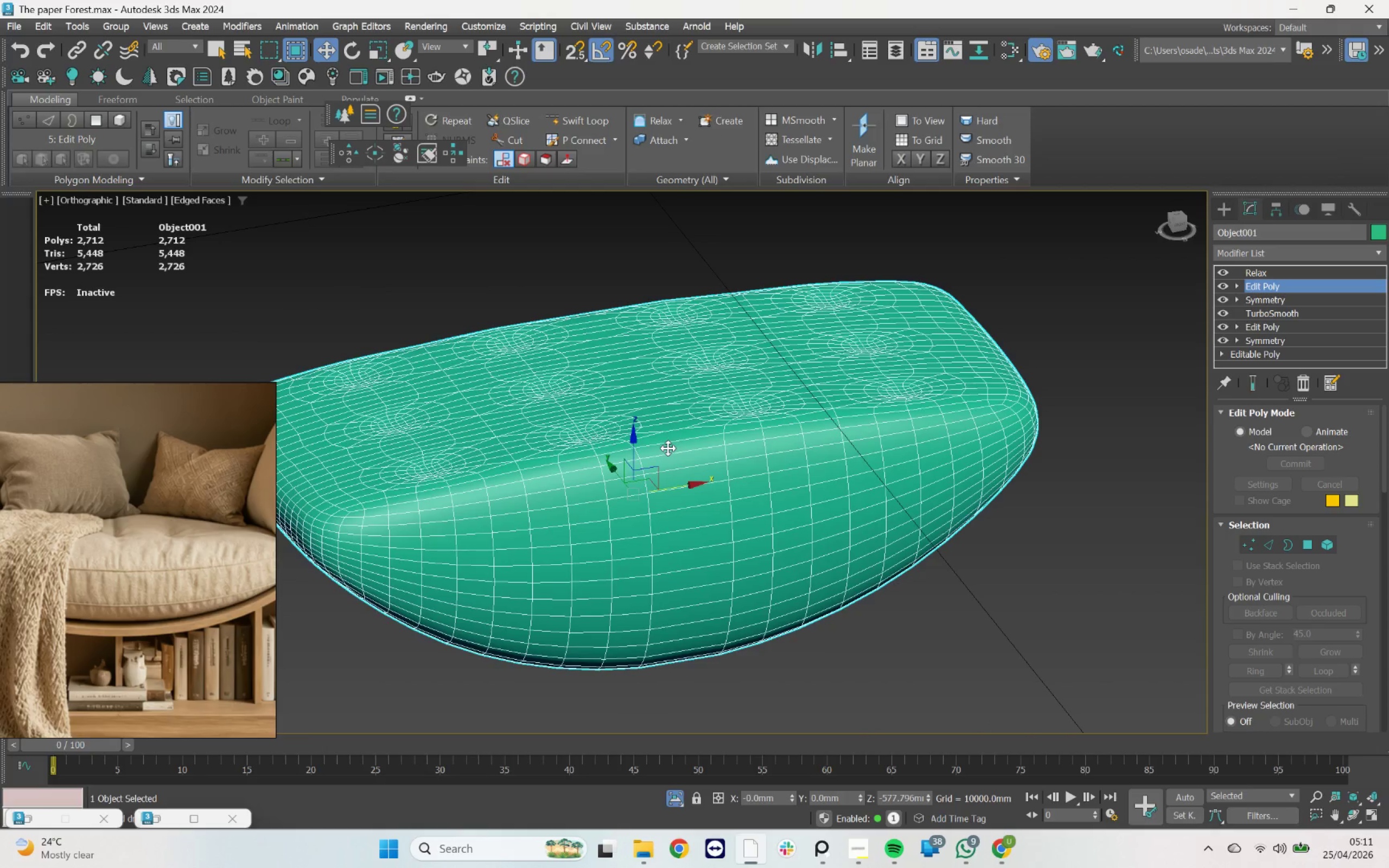 
hold_key(key=AltLeft, duration=0.75)
 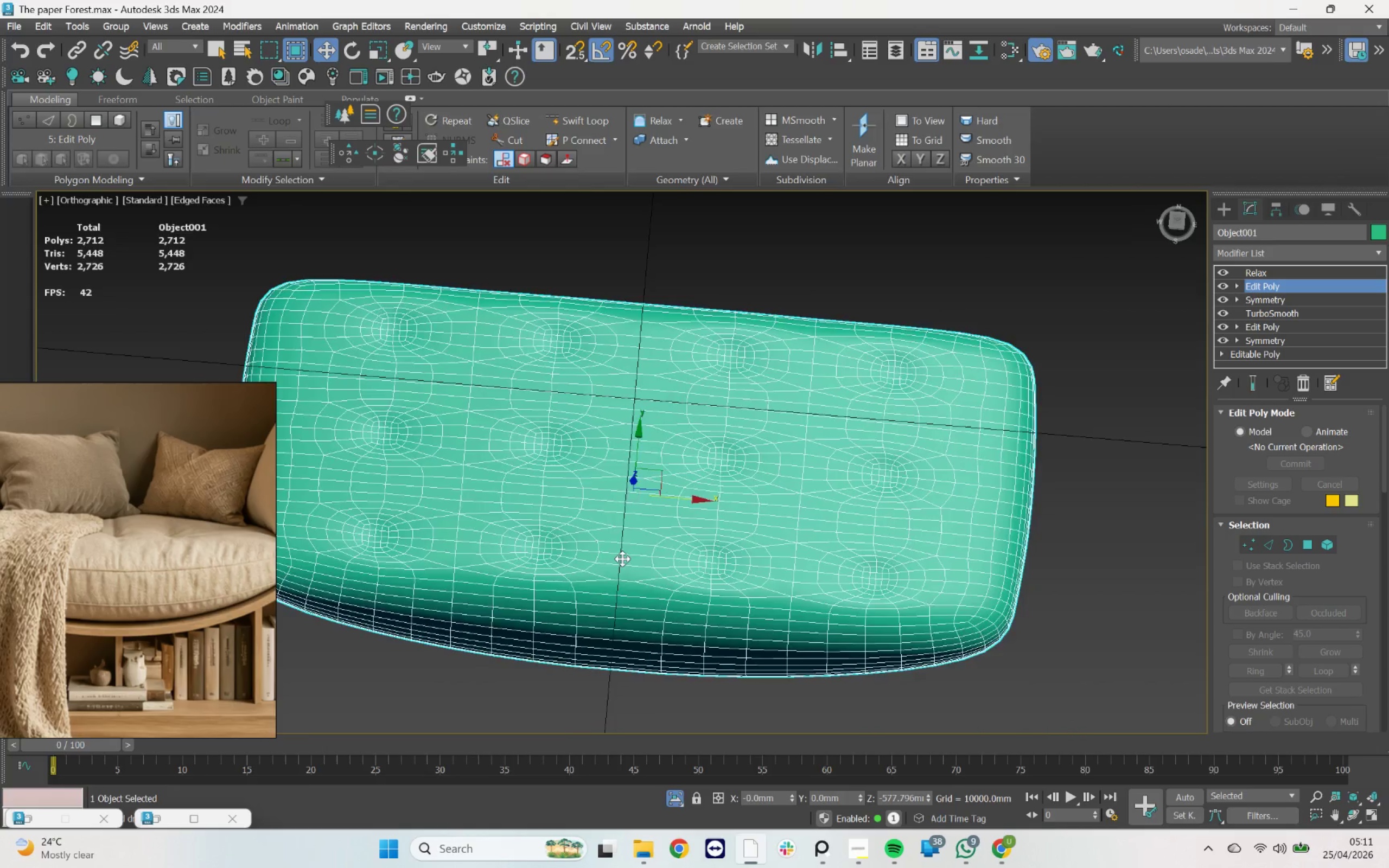 
scroll: coordinate [622, 559], scroll_direction: up, amount: 3.0
 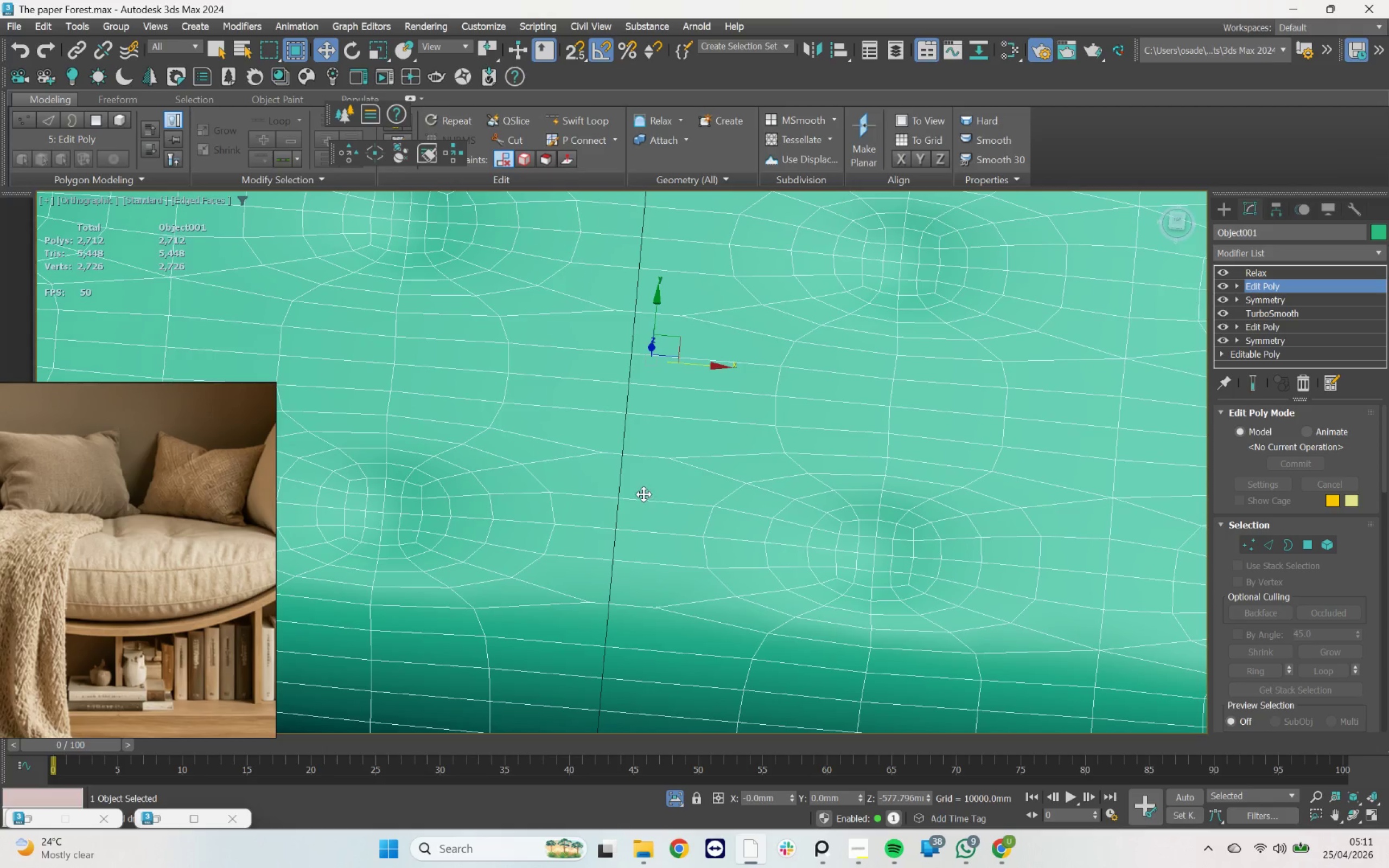 
key(F1)
 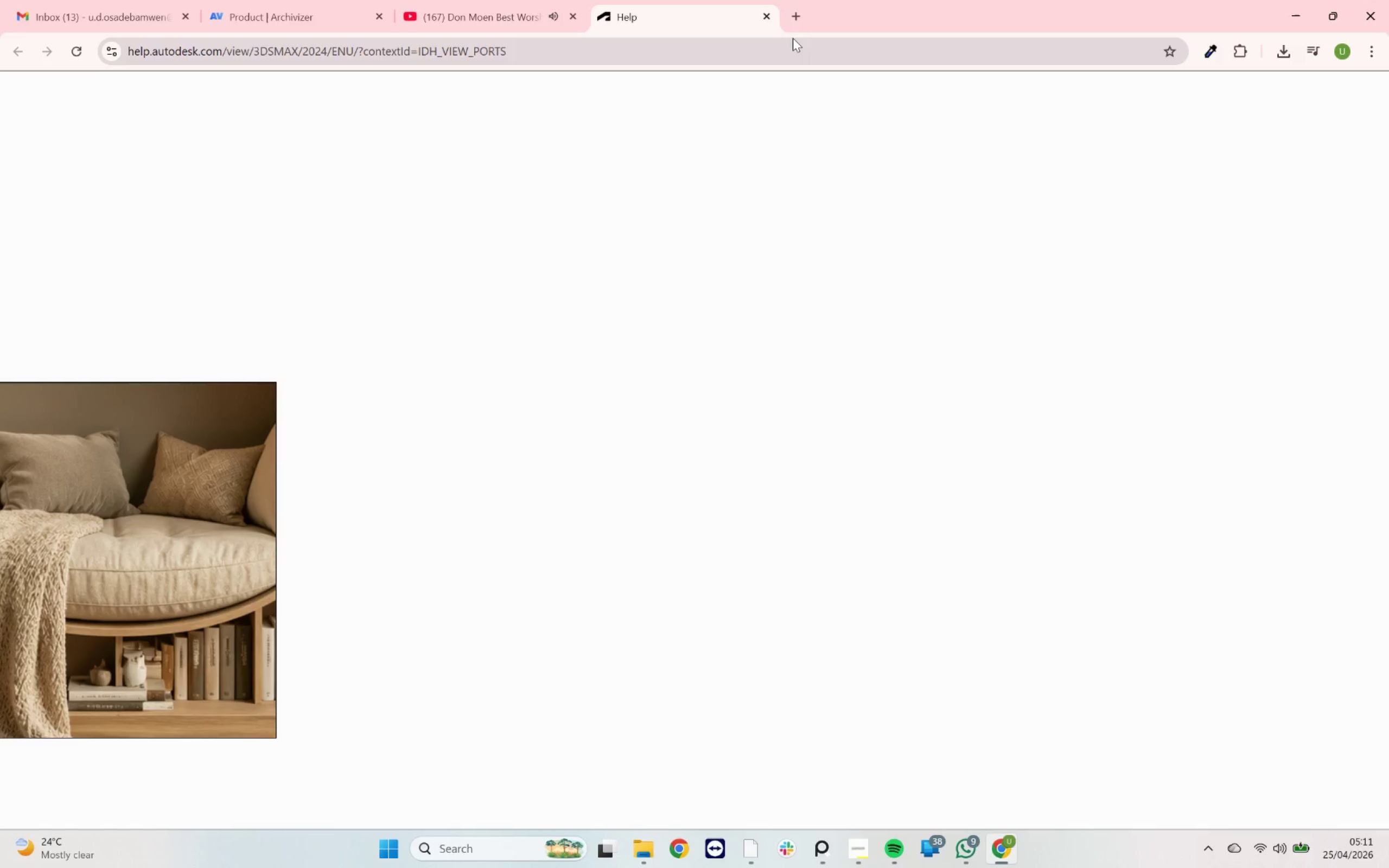 
left_click([768, 15])
 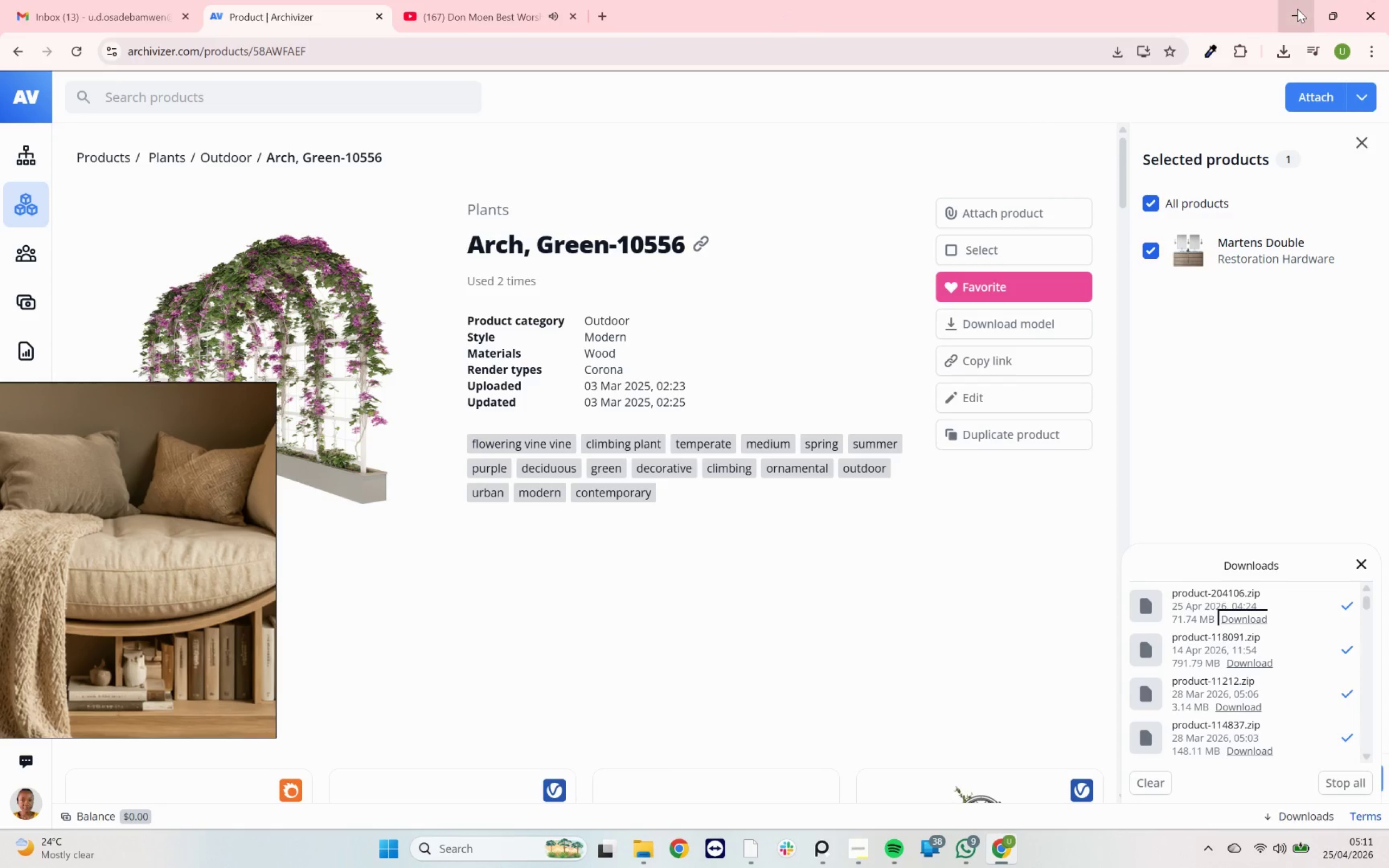 
left_click([1295, 8])
 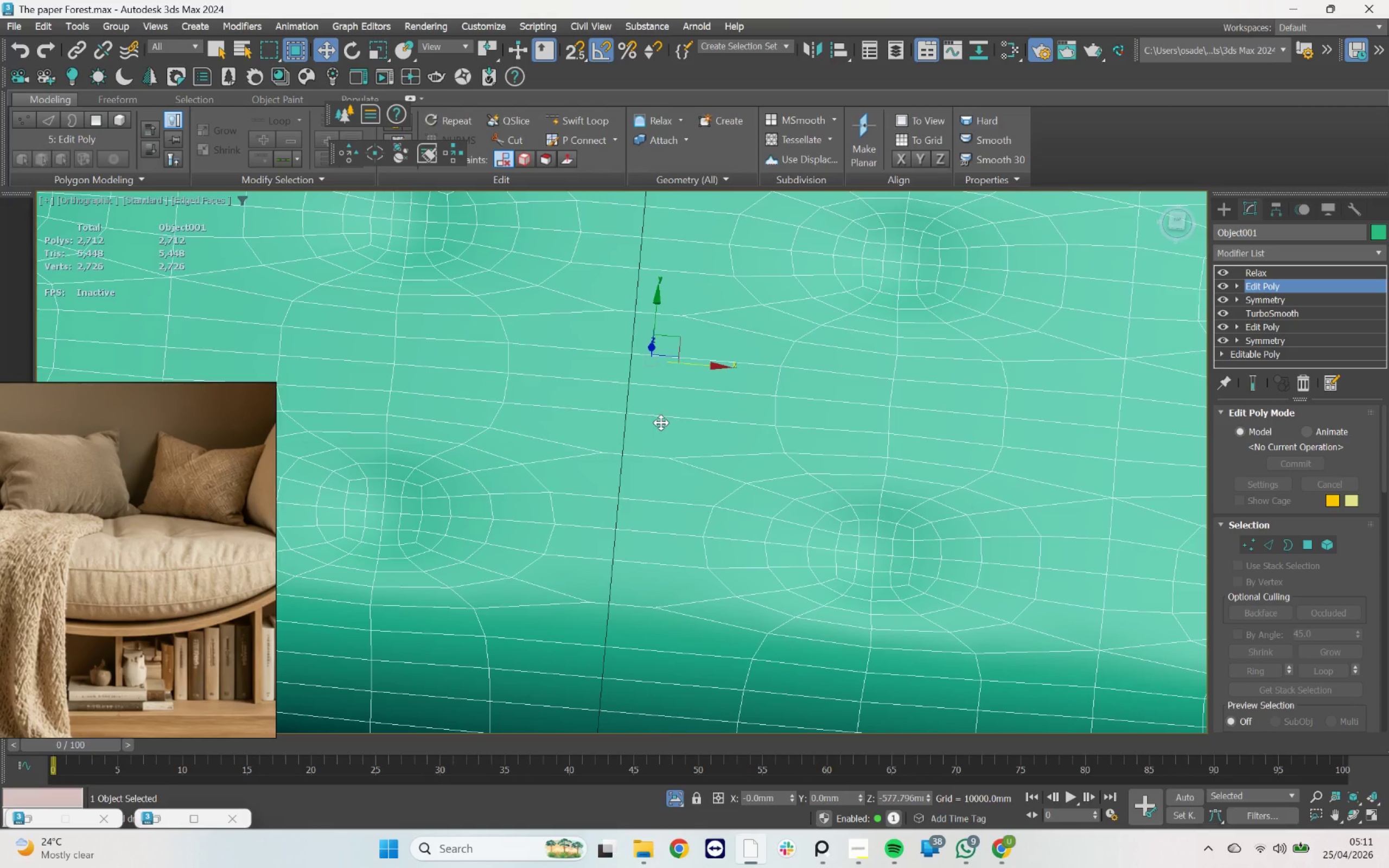 
key(1)
 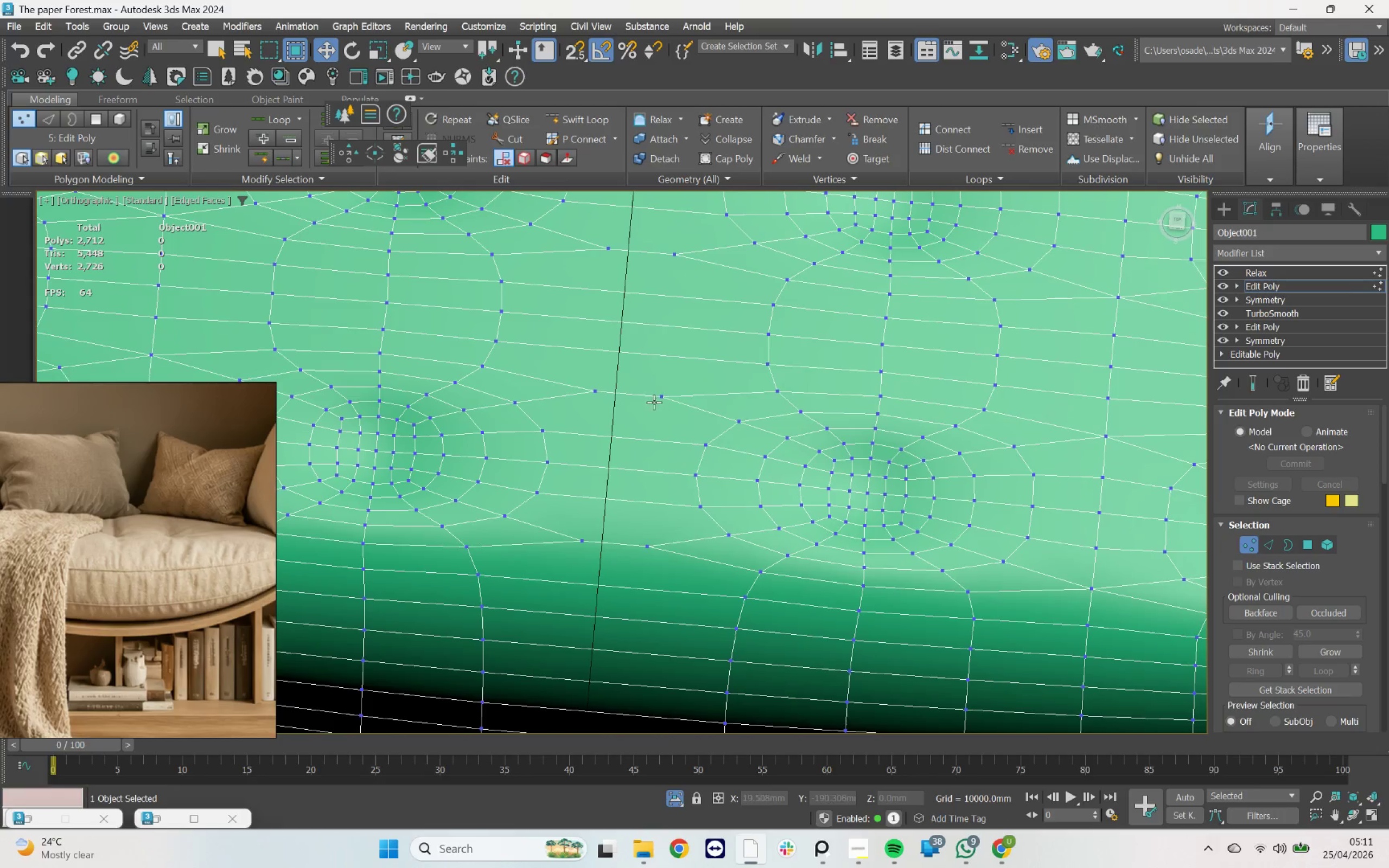 
left_click([657, 395])
 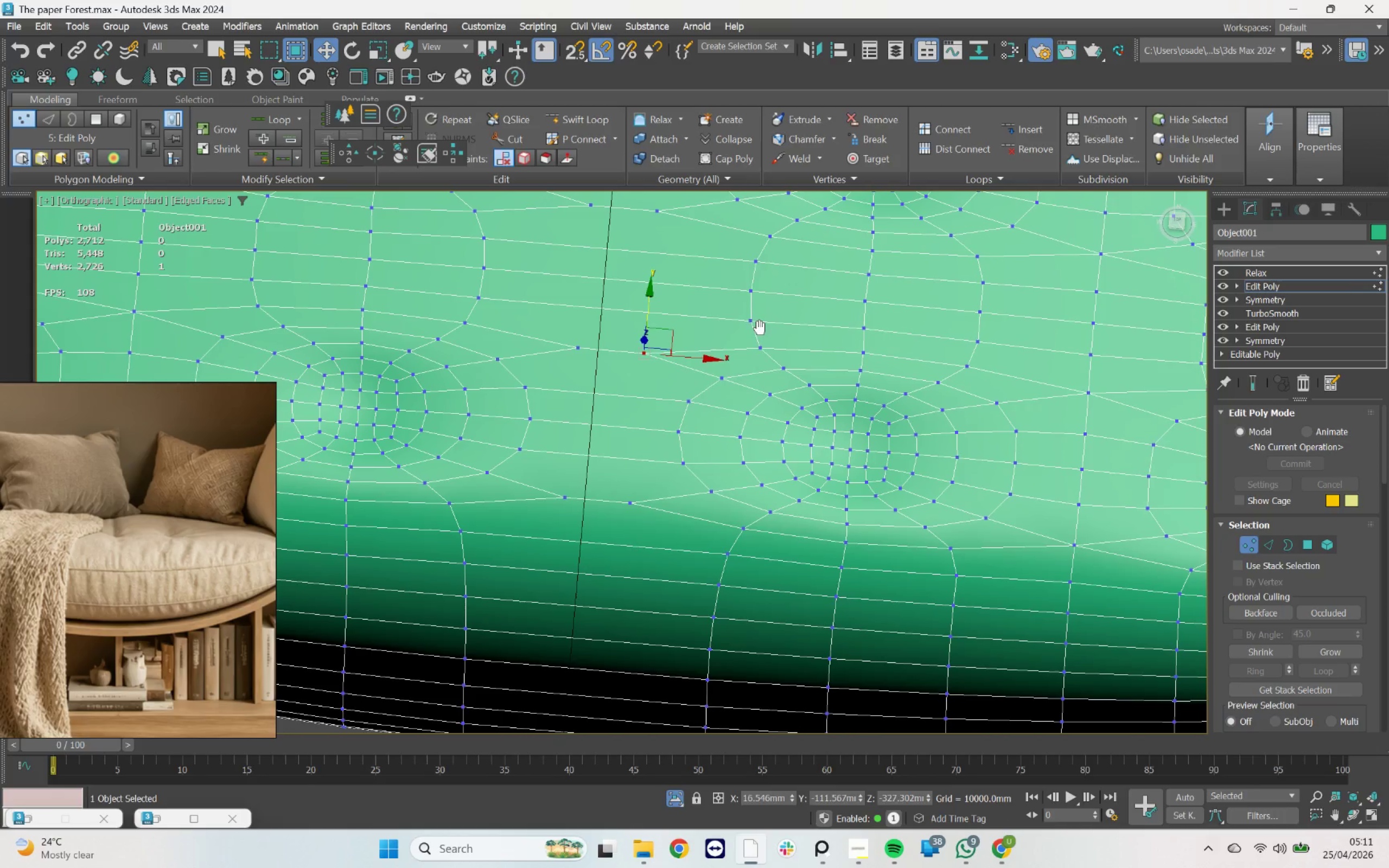 
hold_key(key=AltLeft, duration=2.14)
 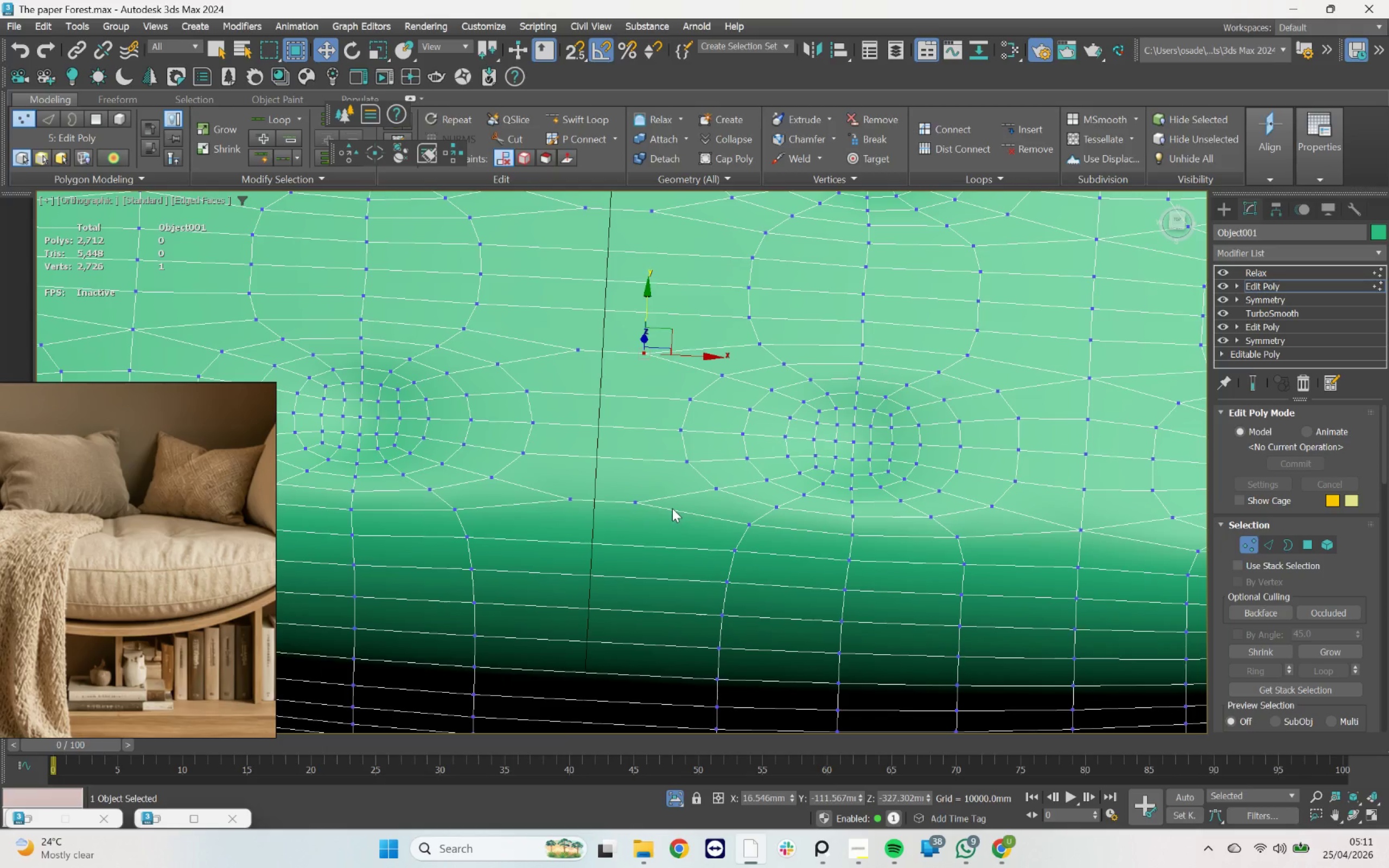 
key(2)
 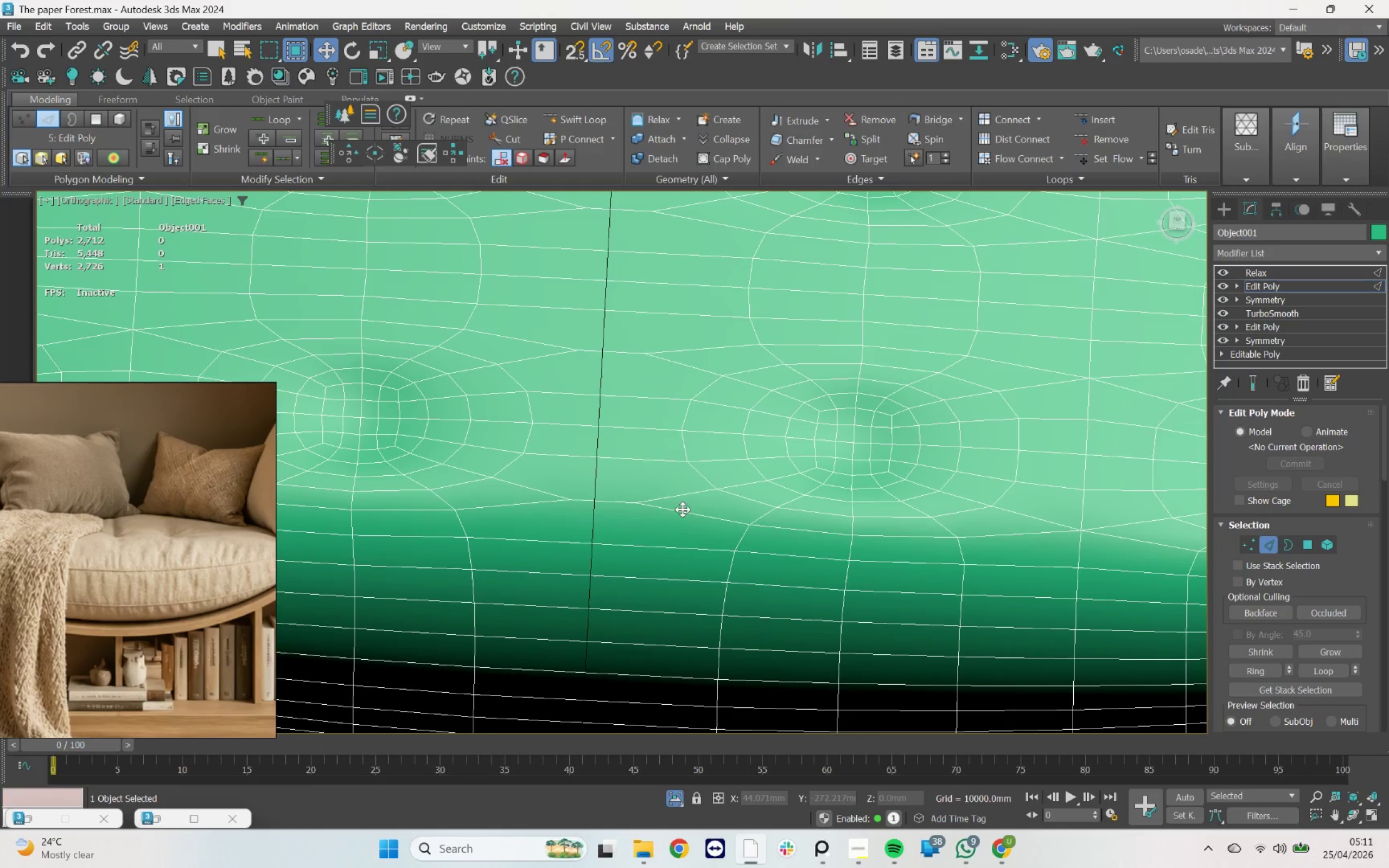 
double_click([683, 509])
 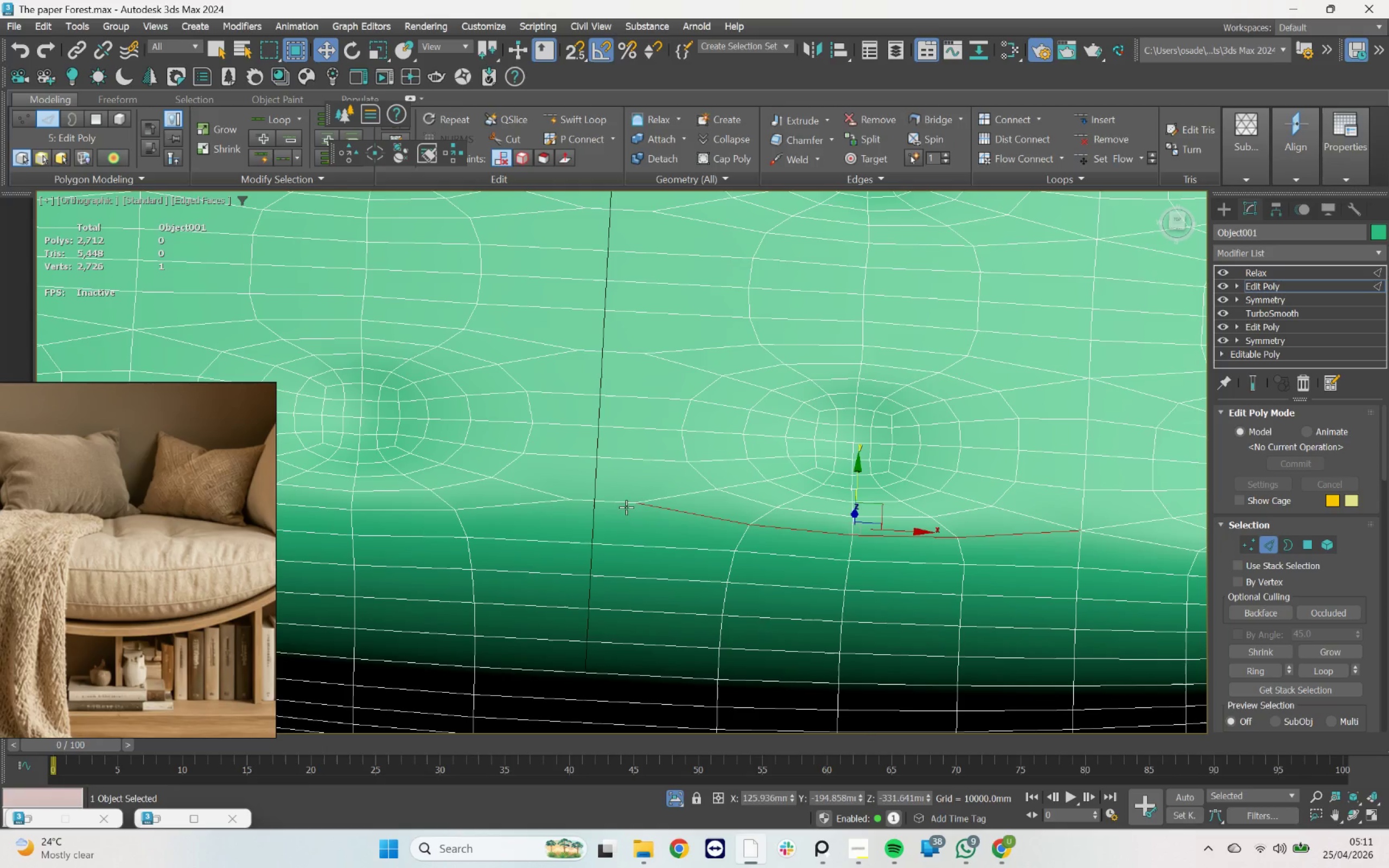 
scroll: coordinate [689, 512], scroll_direction: down, amount: 3.0
 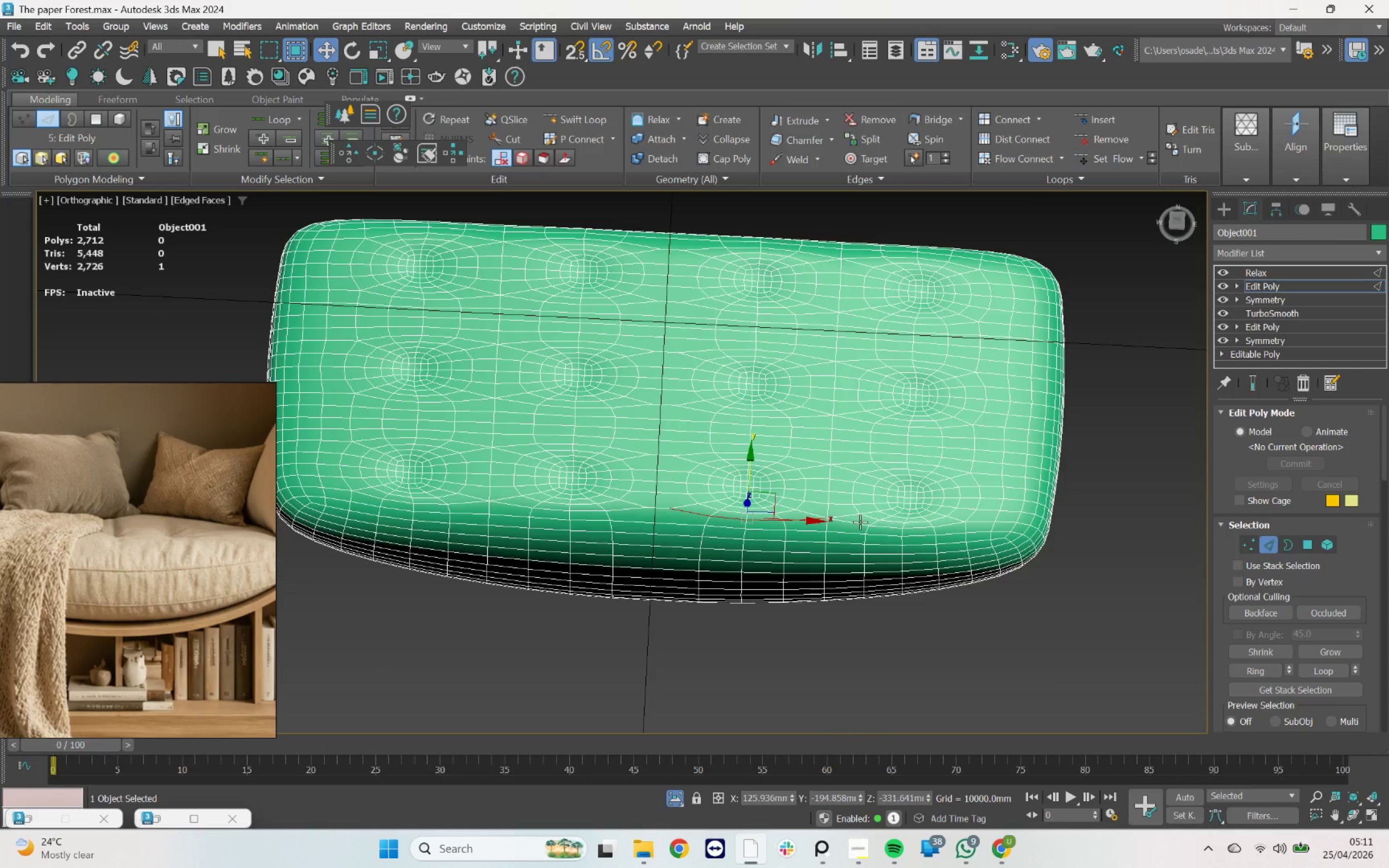 
hold_key(key=AltLeft, duration=1.58)
 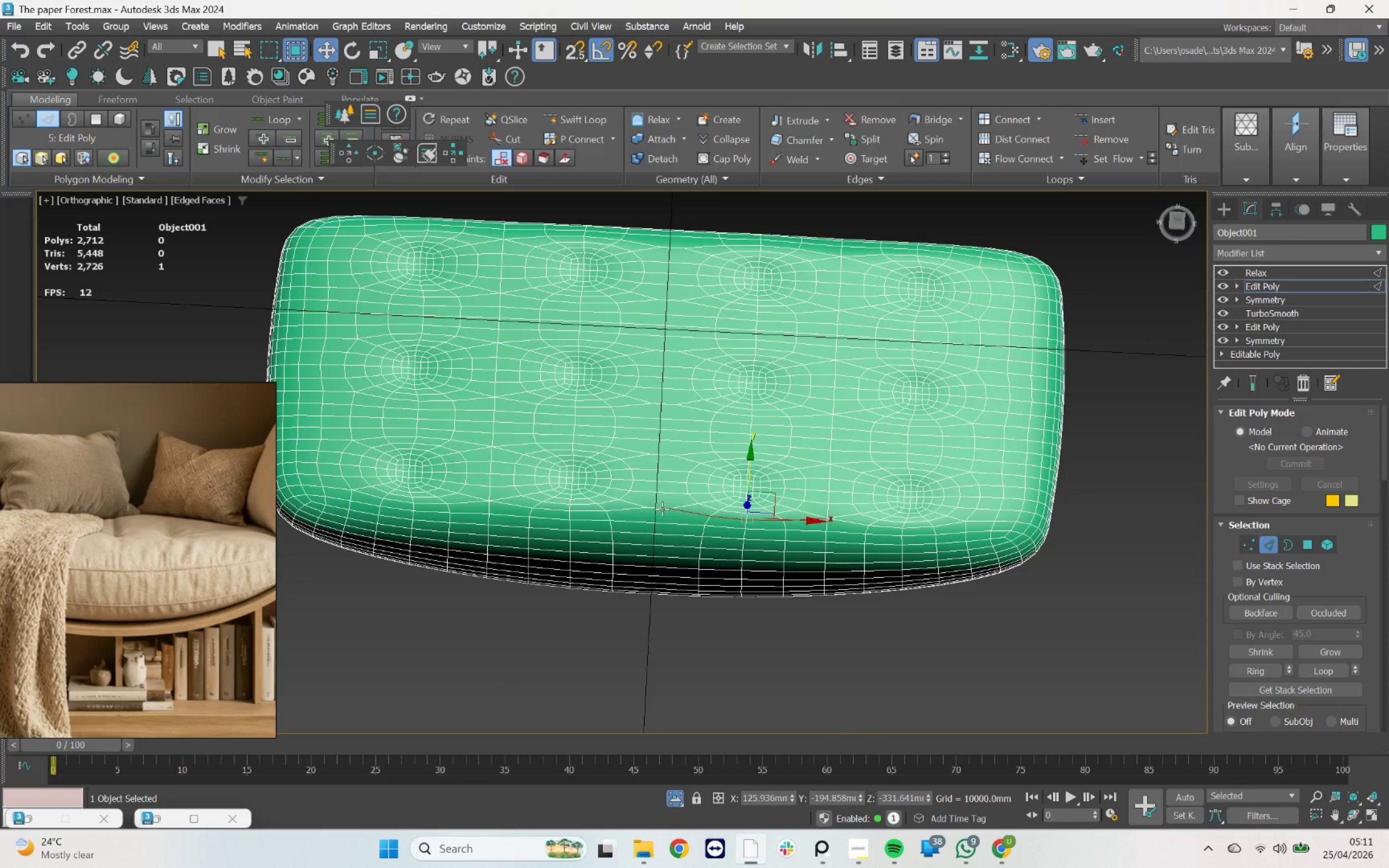 
hold_key(key=ControlLeft, duration=0.92)
 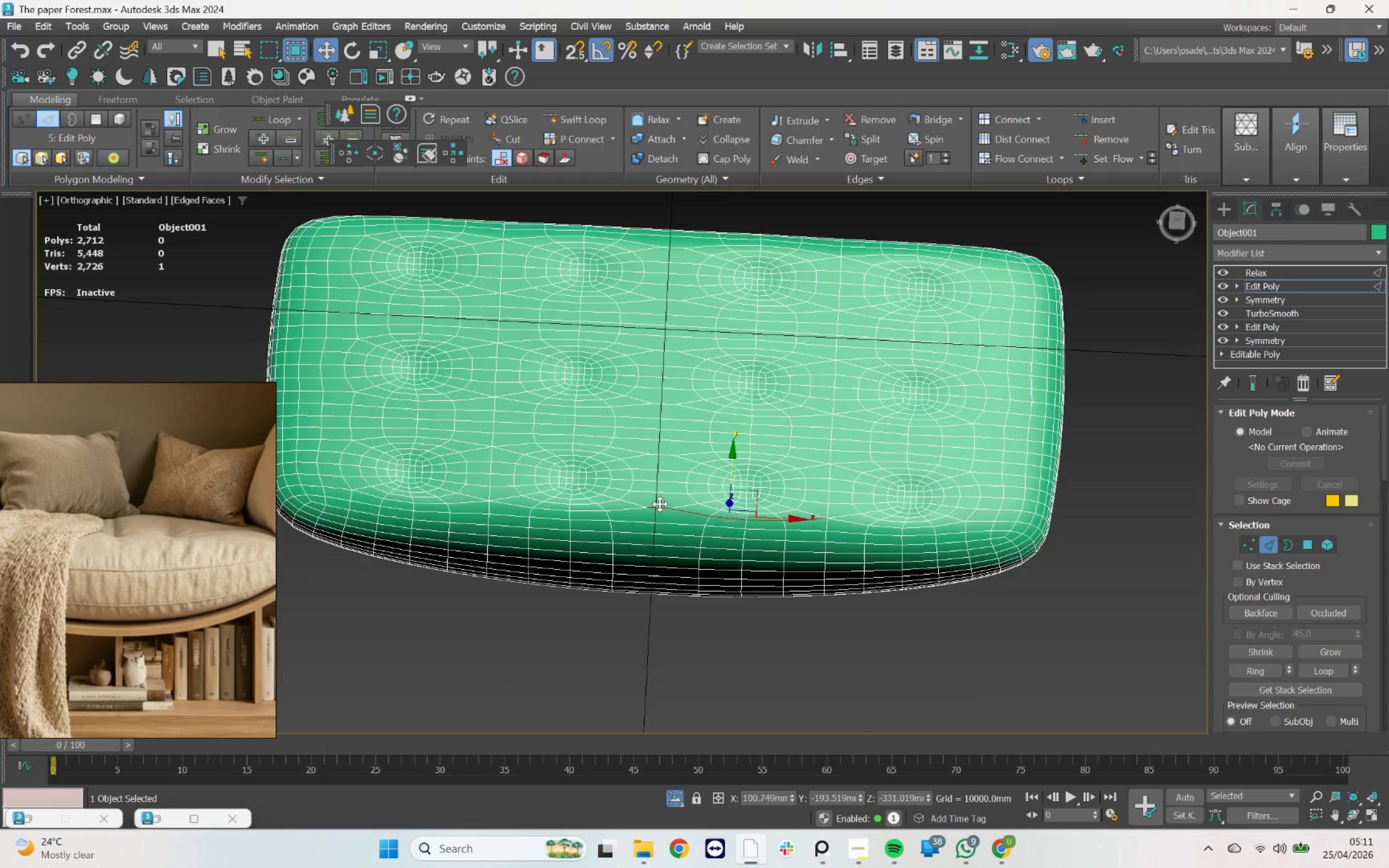 
scroll: coordinate [660, 502], scroll_direction: up, amount: 1.0
 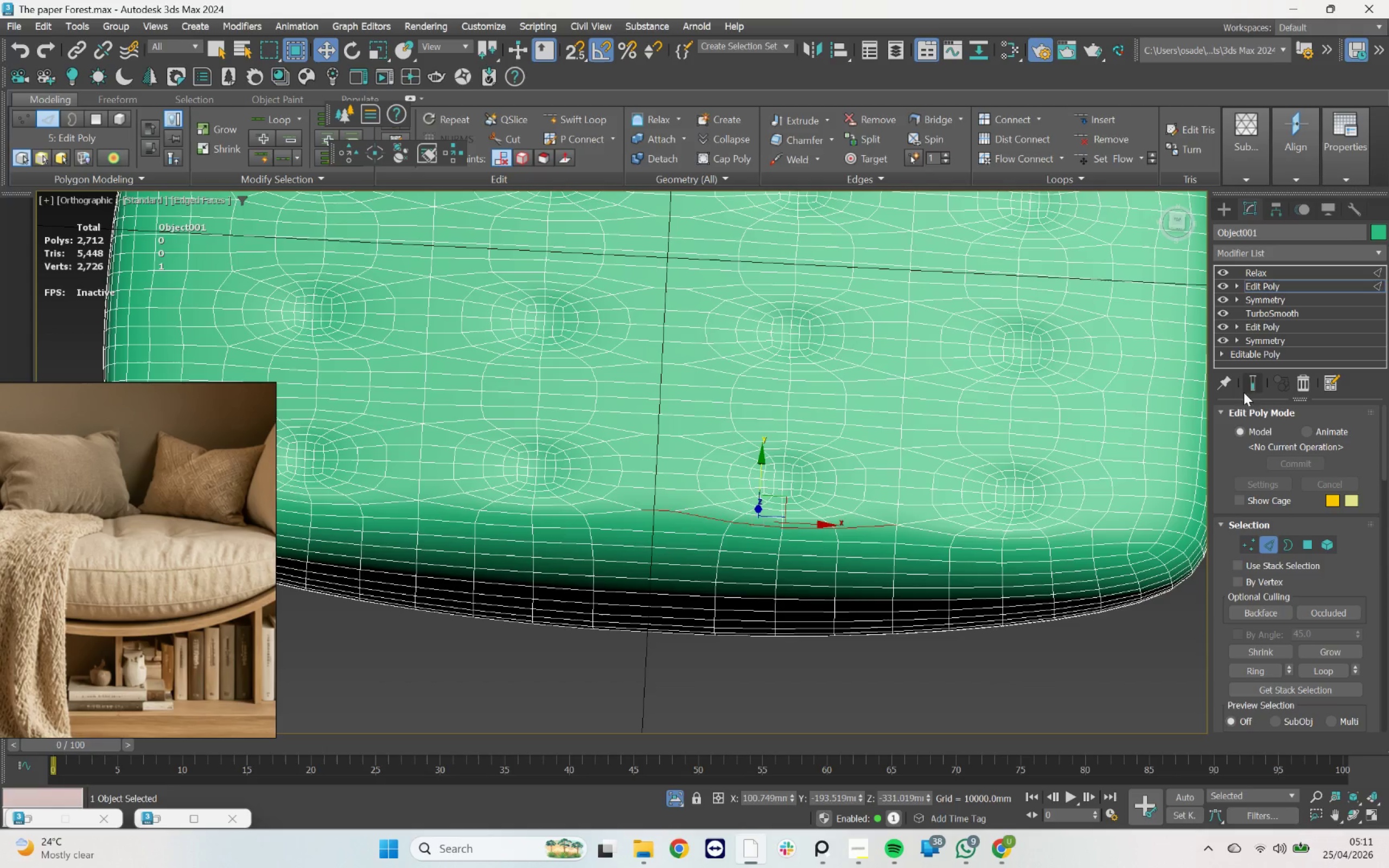 
left_click([1257, 386])
 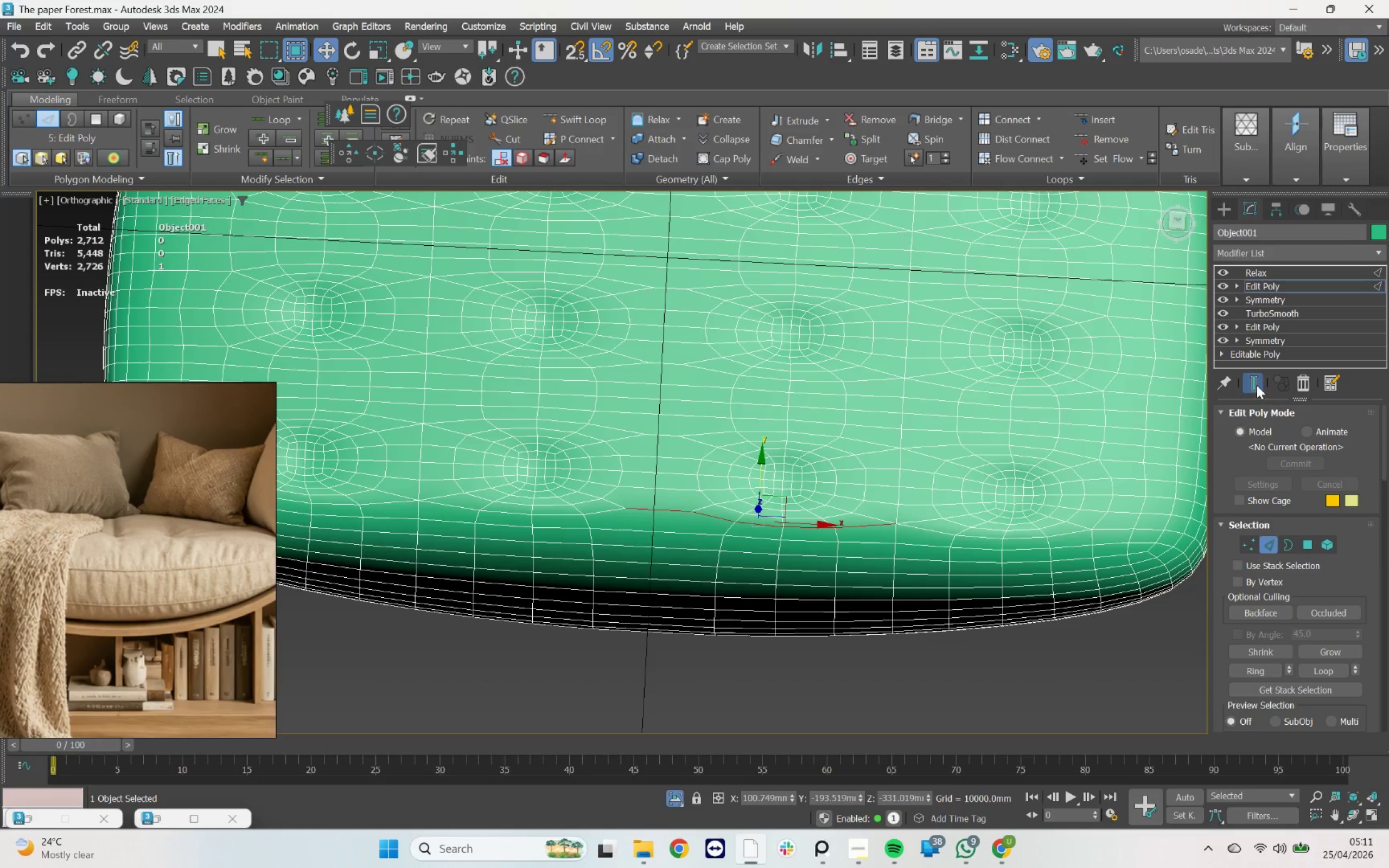 
left_click([1257, 385])
 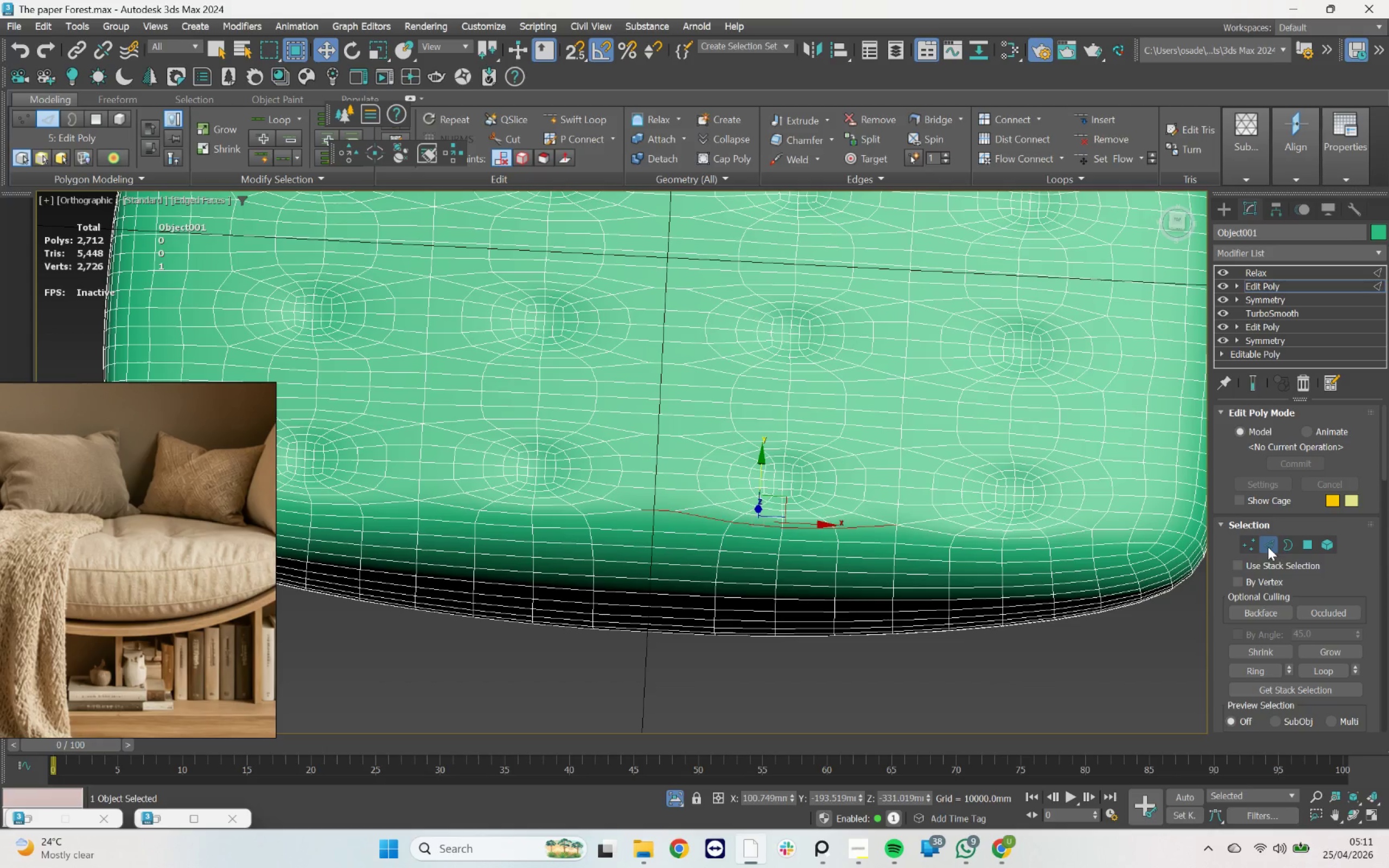 
left_click([1251, 544])
 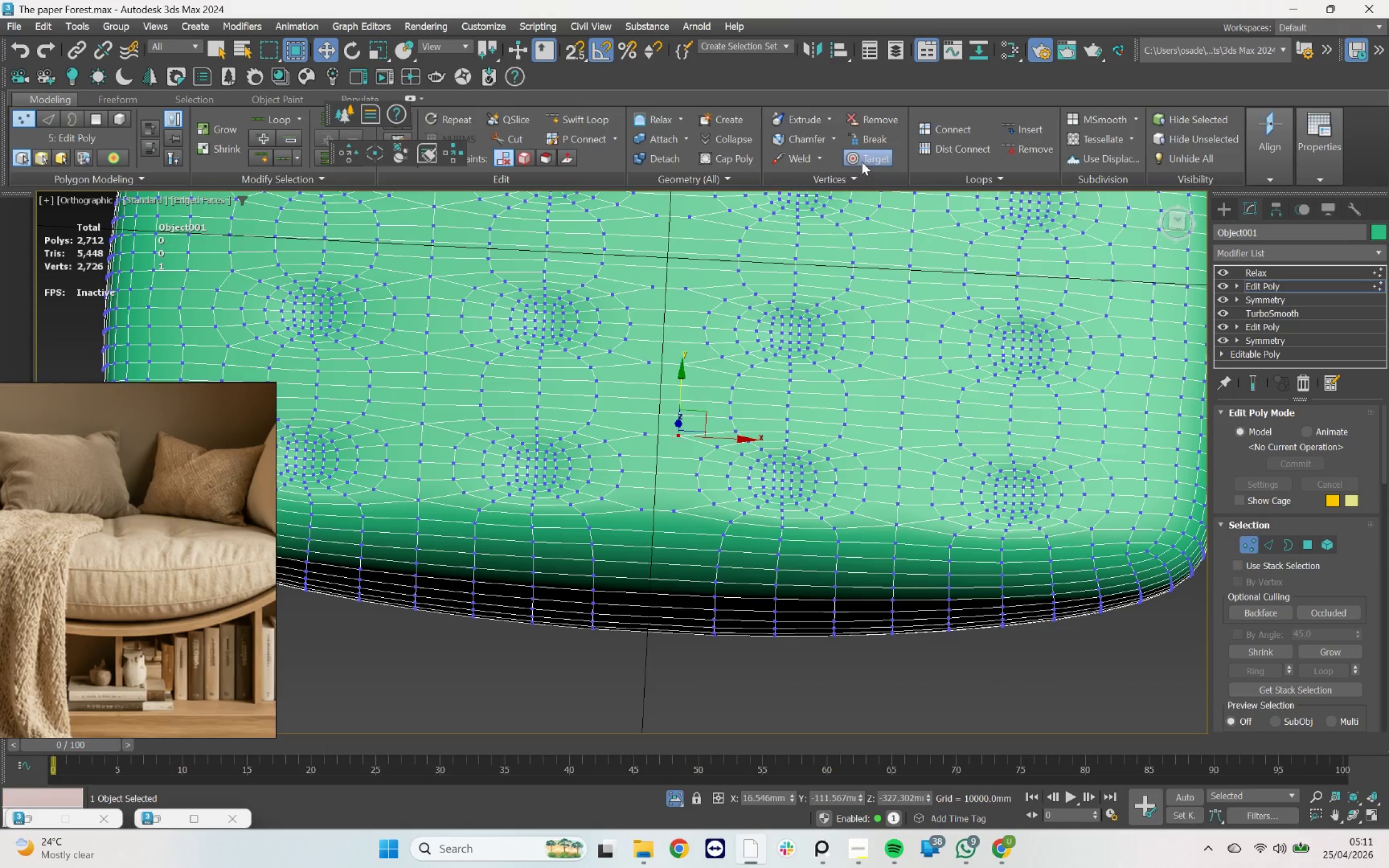 
left_click([862, 161])
 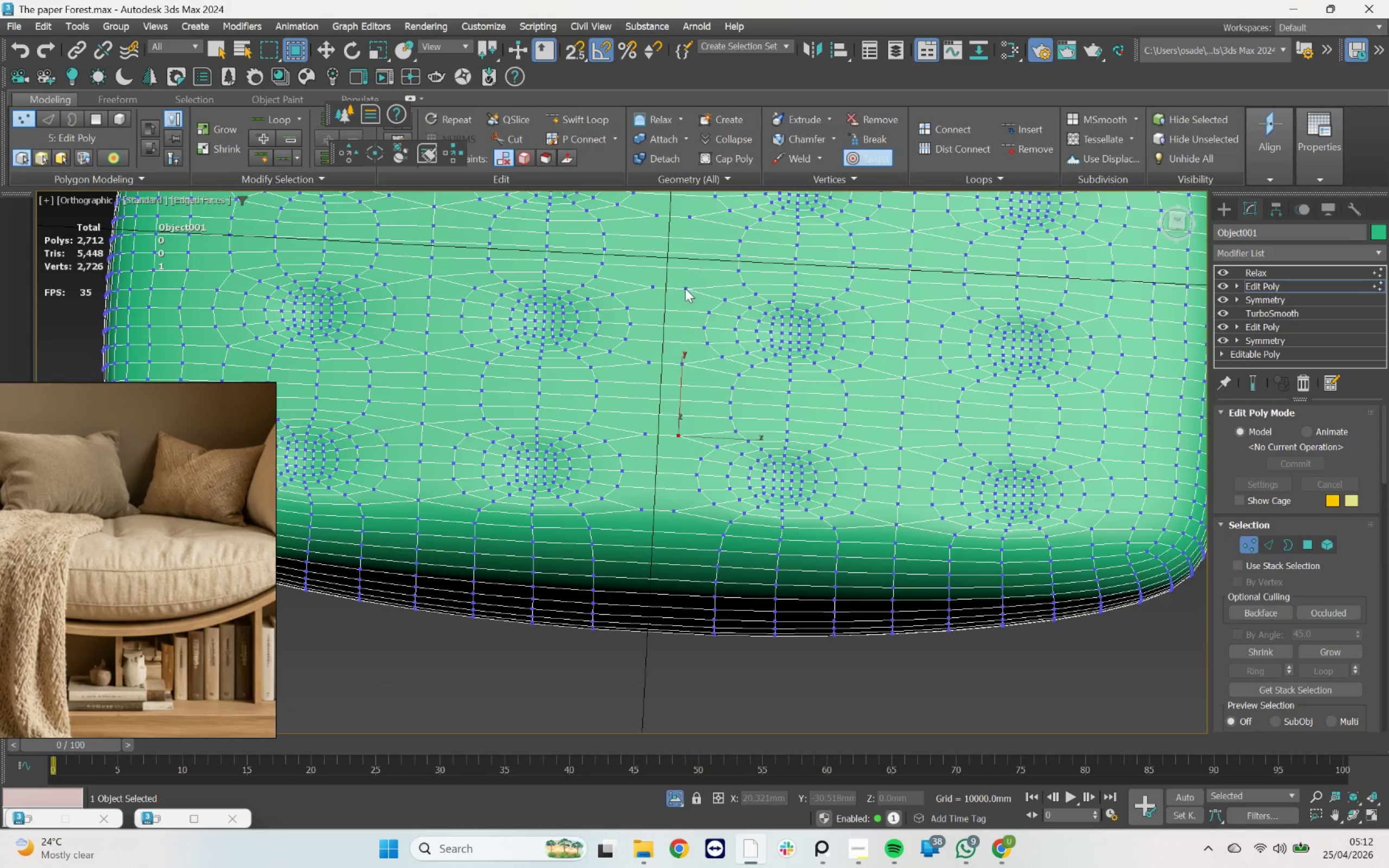 
left_click([655, 283])
 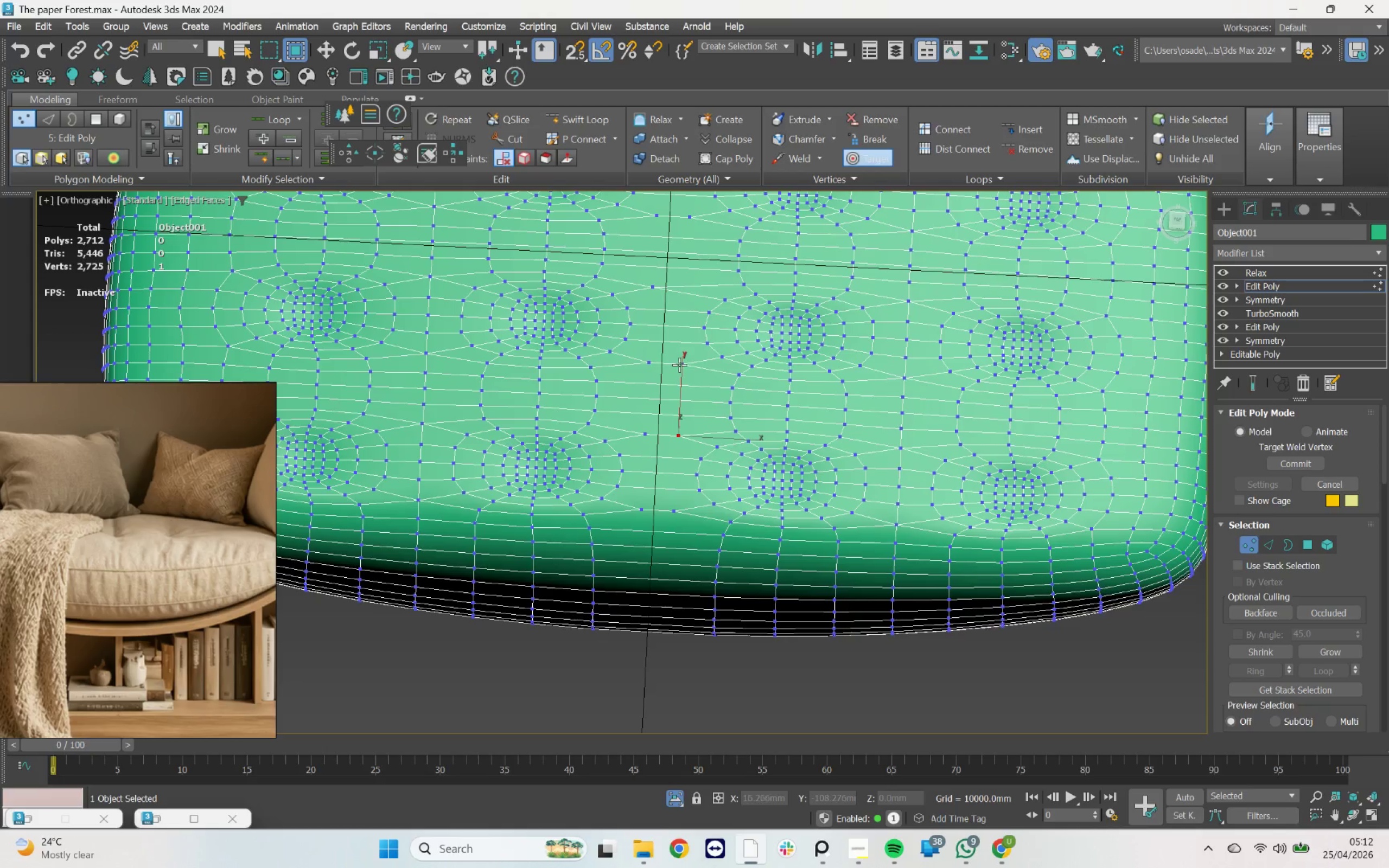 
left_click_drag(start_coordinate=[680, 365], to_coordinate=[677, 366])
 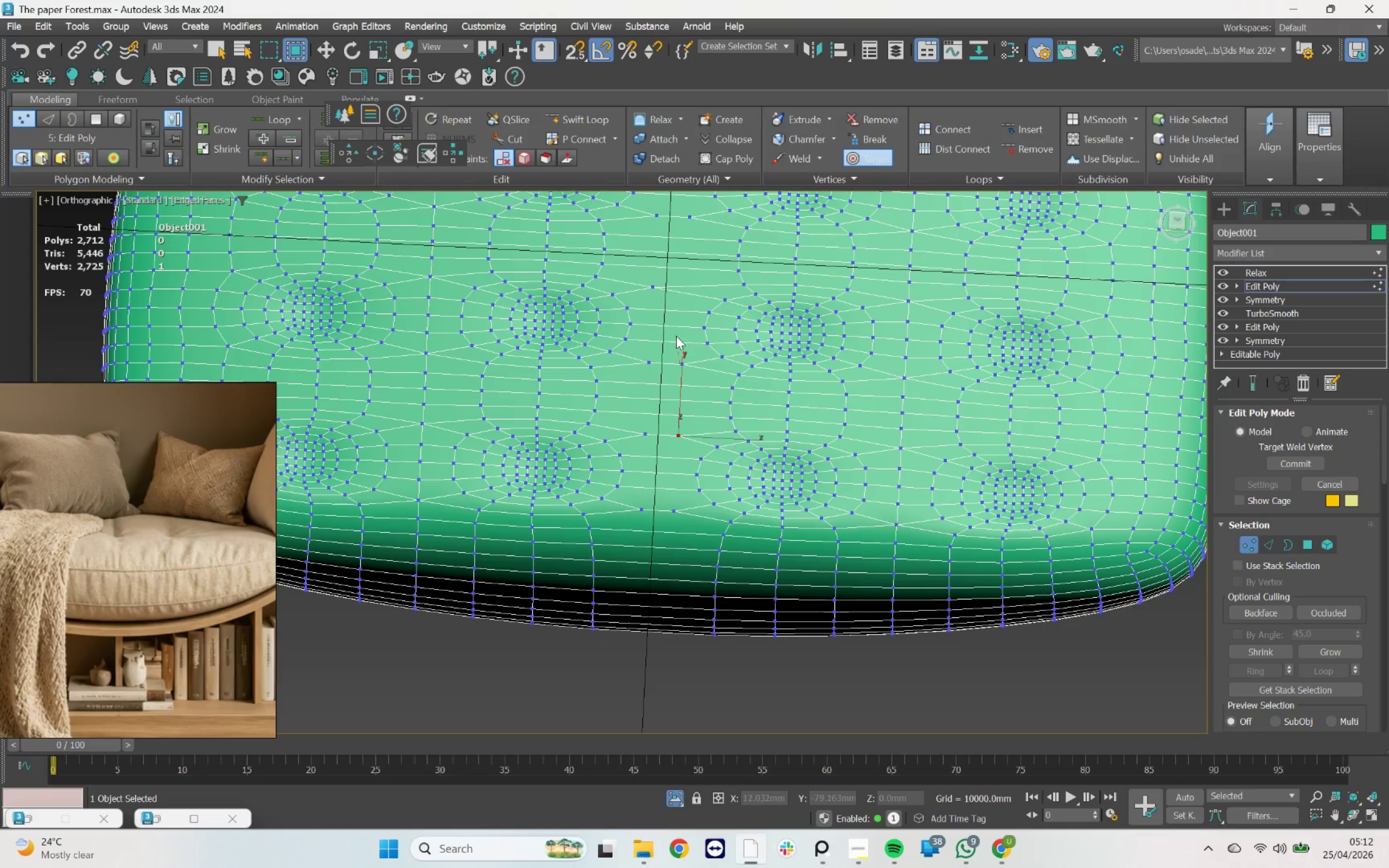 
right_click([679, 315])
 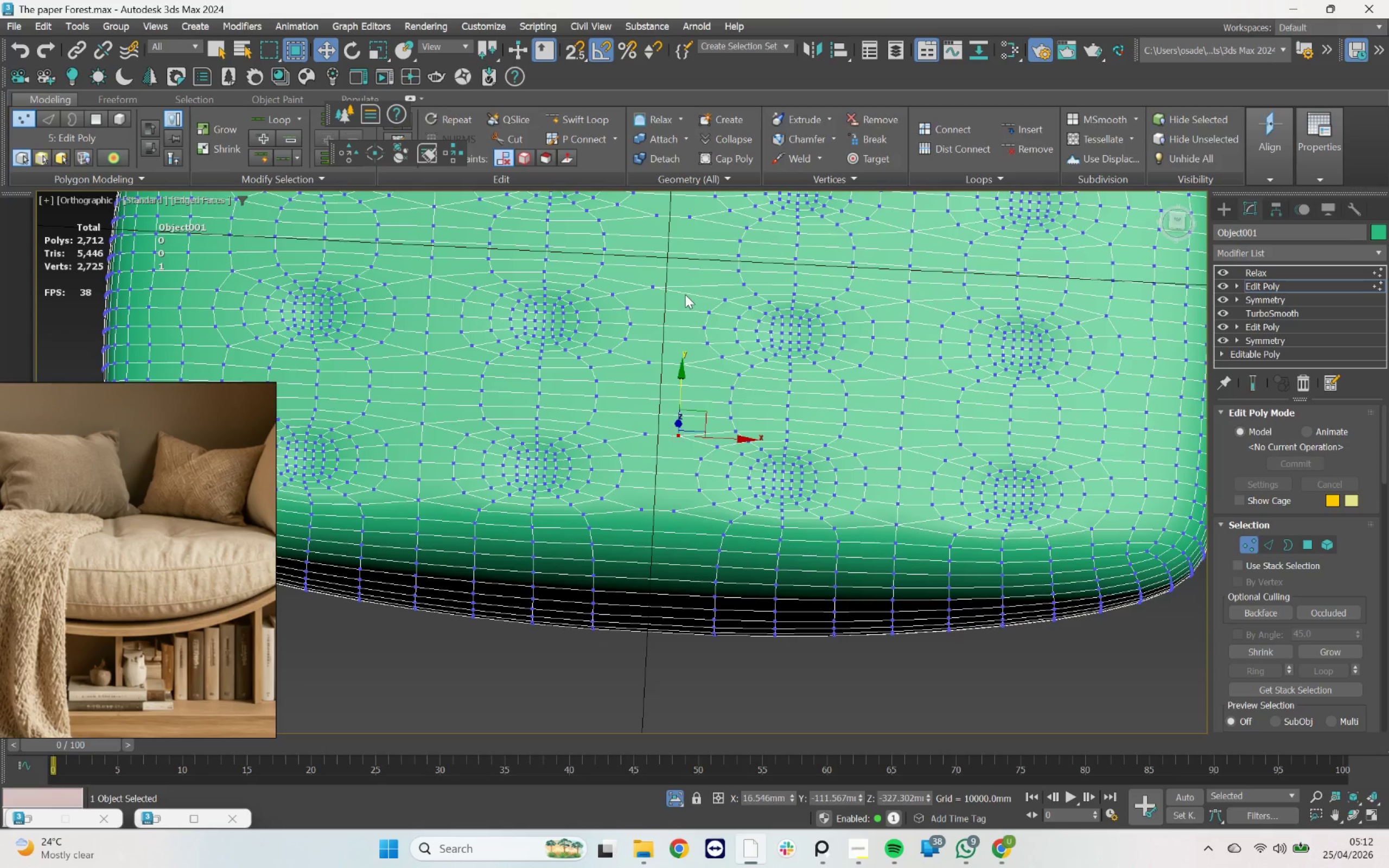 
key(Control+Z)
 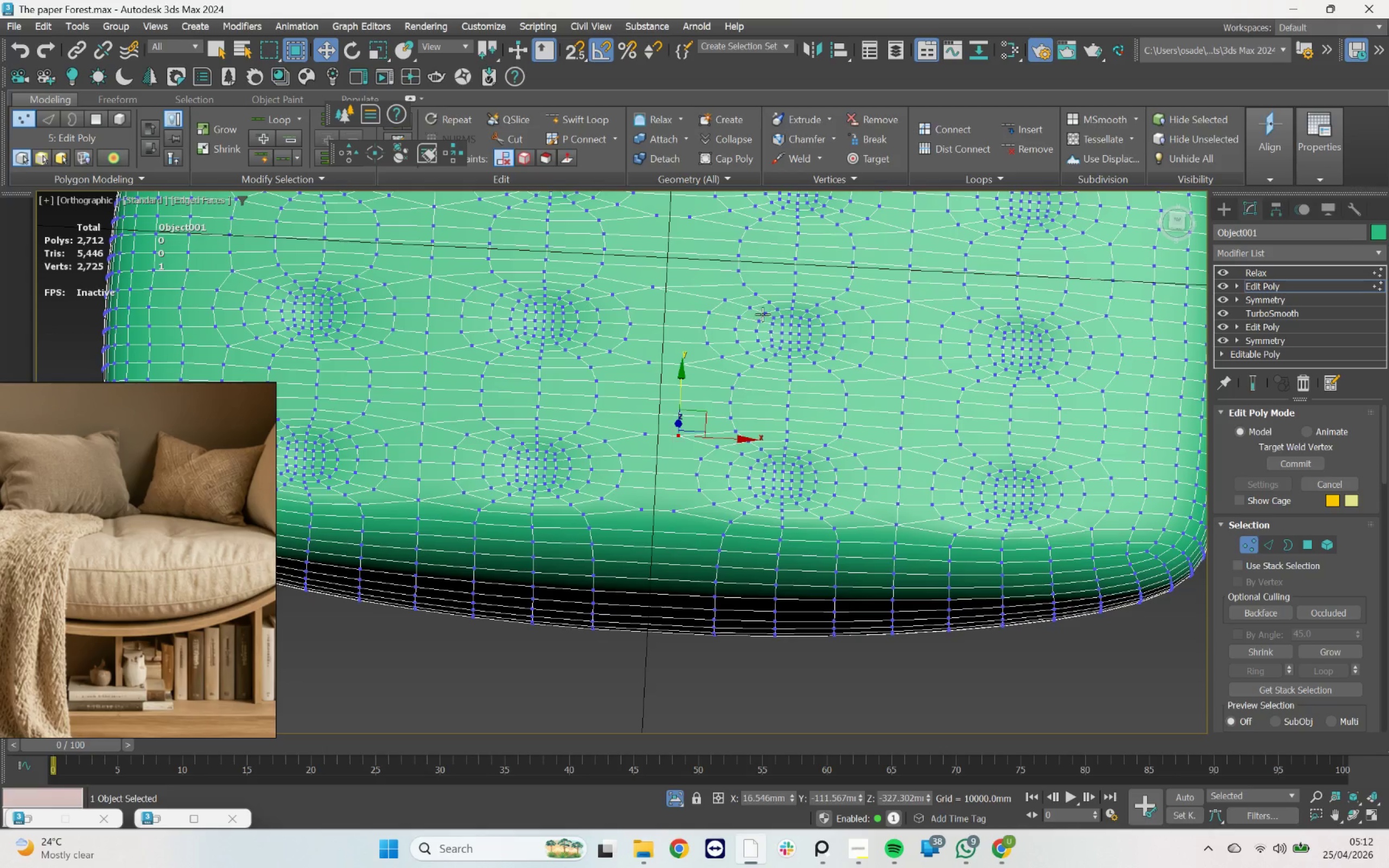 
key(Control+Z)
 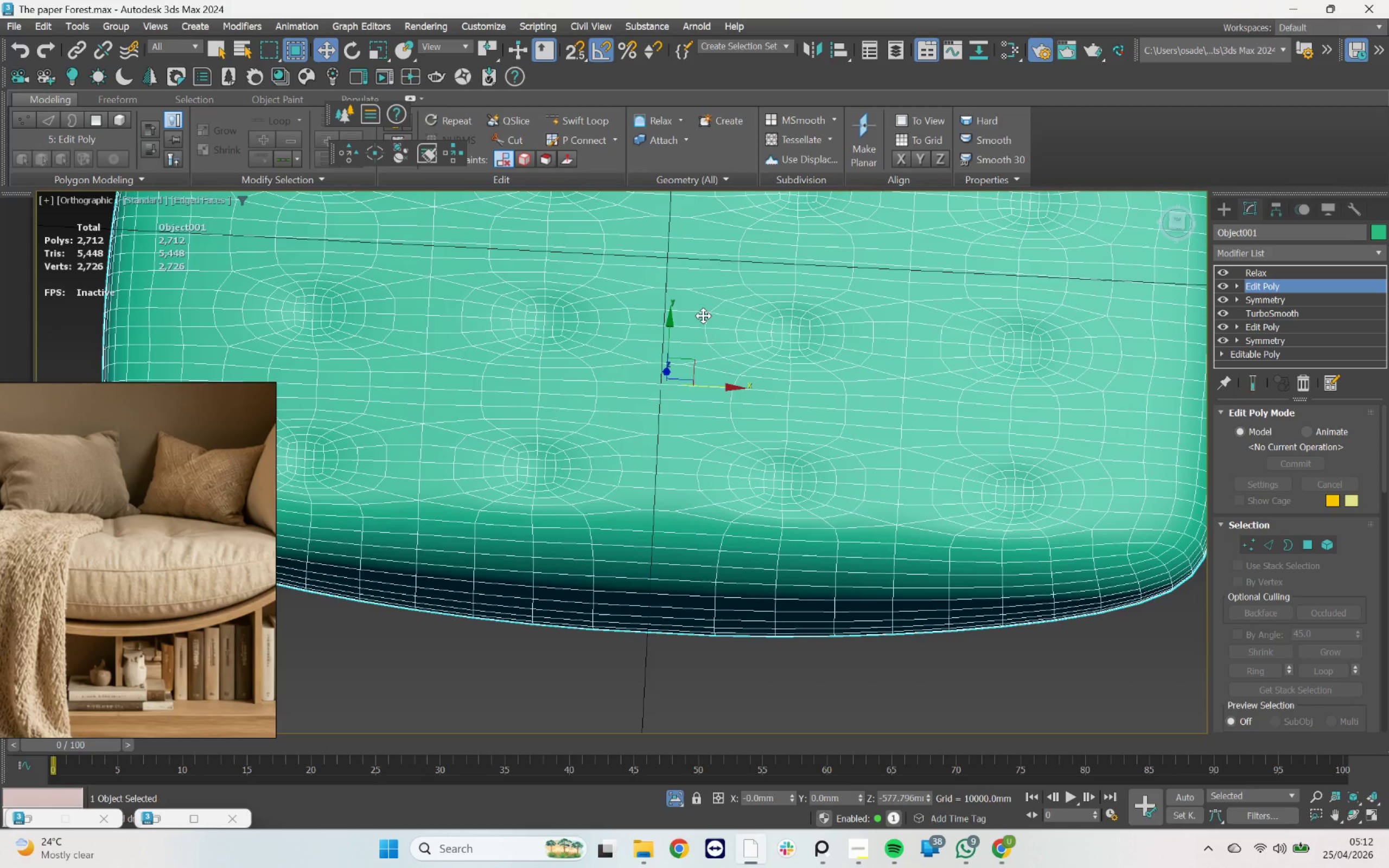 
wait(15.88)
 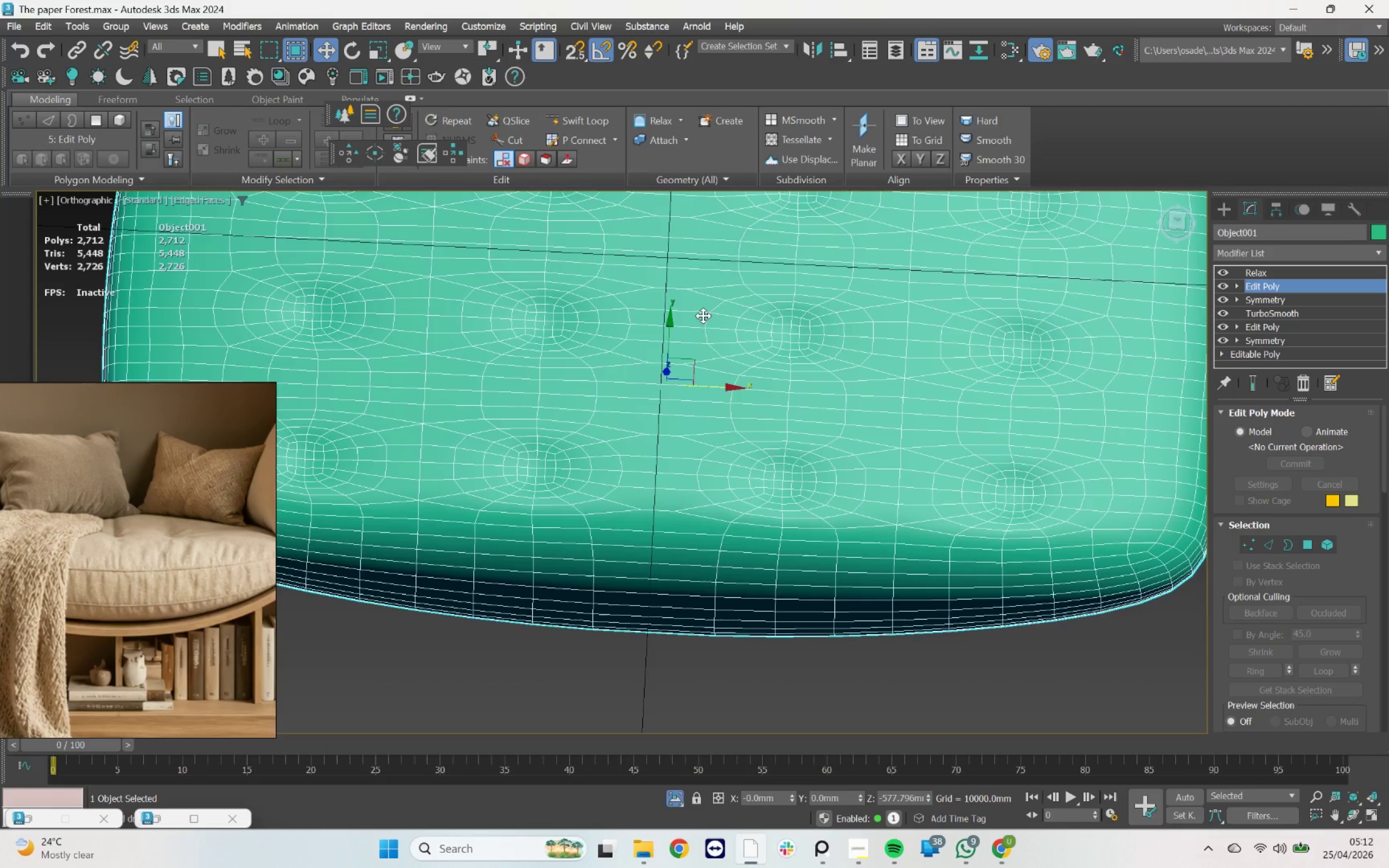 
left_click([1244, 535])
 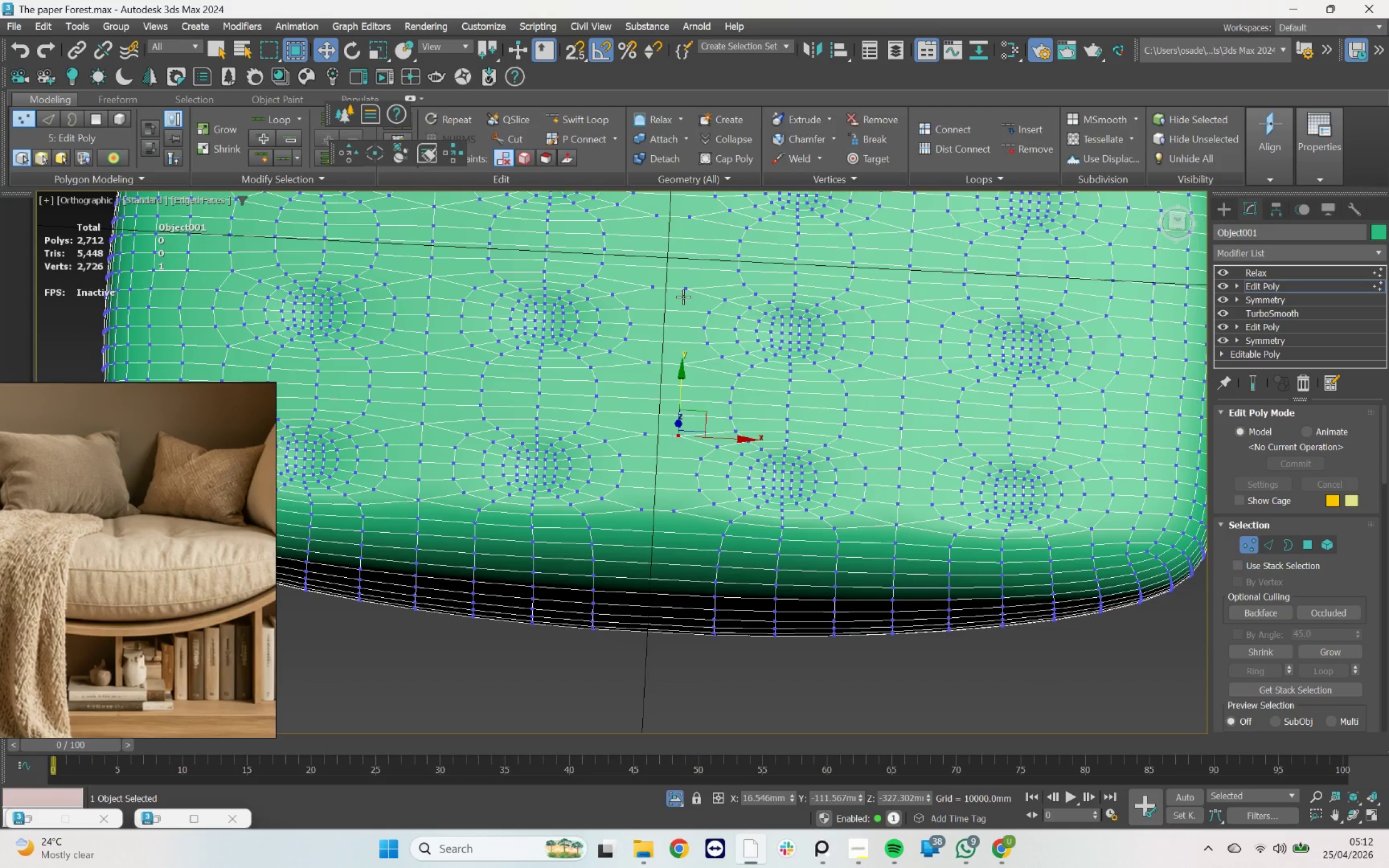 
wait(6.99)
 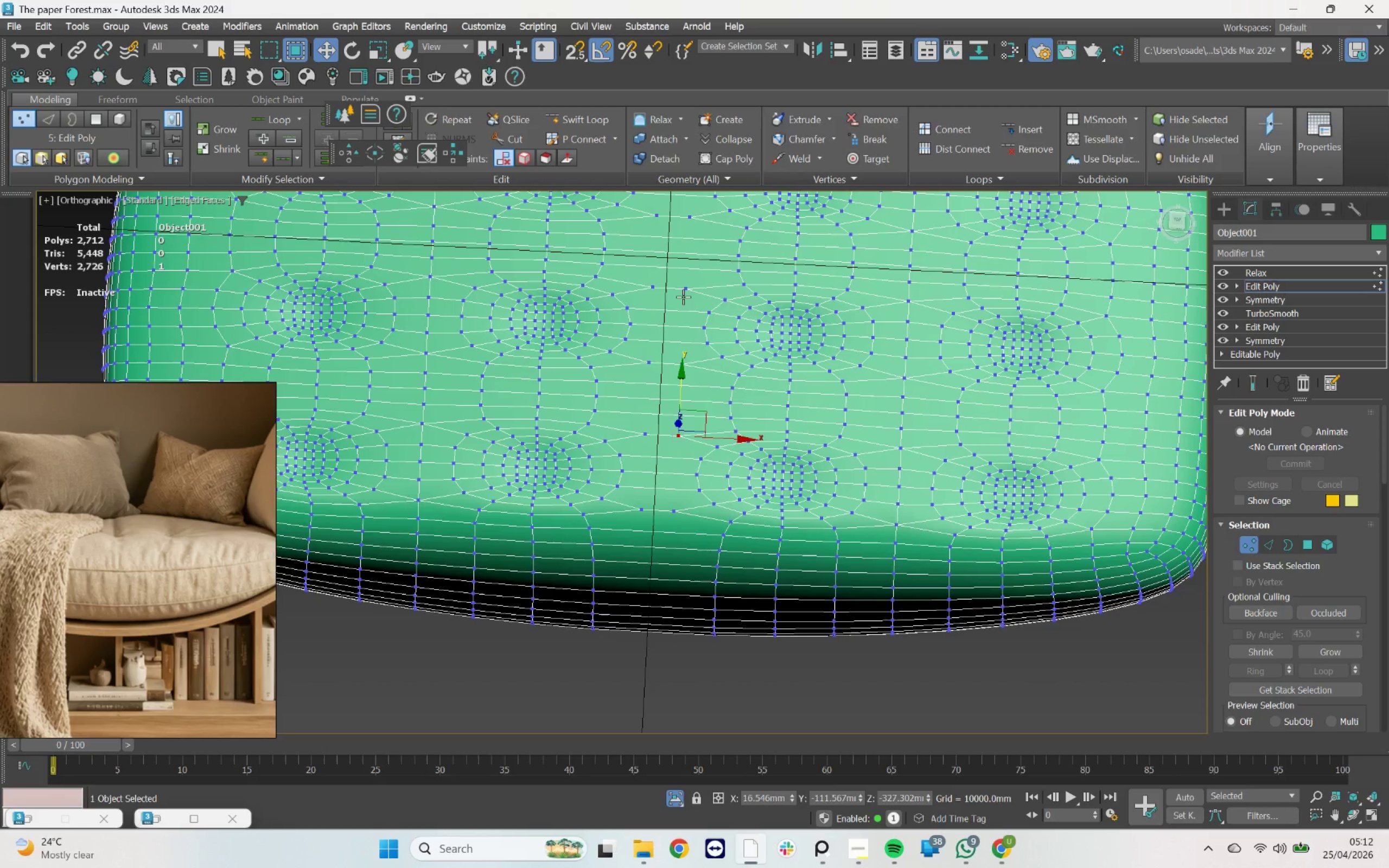 
left_click([1176, 218])
 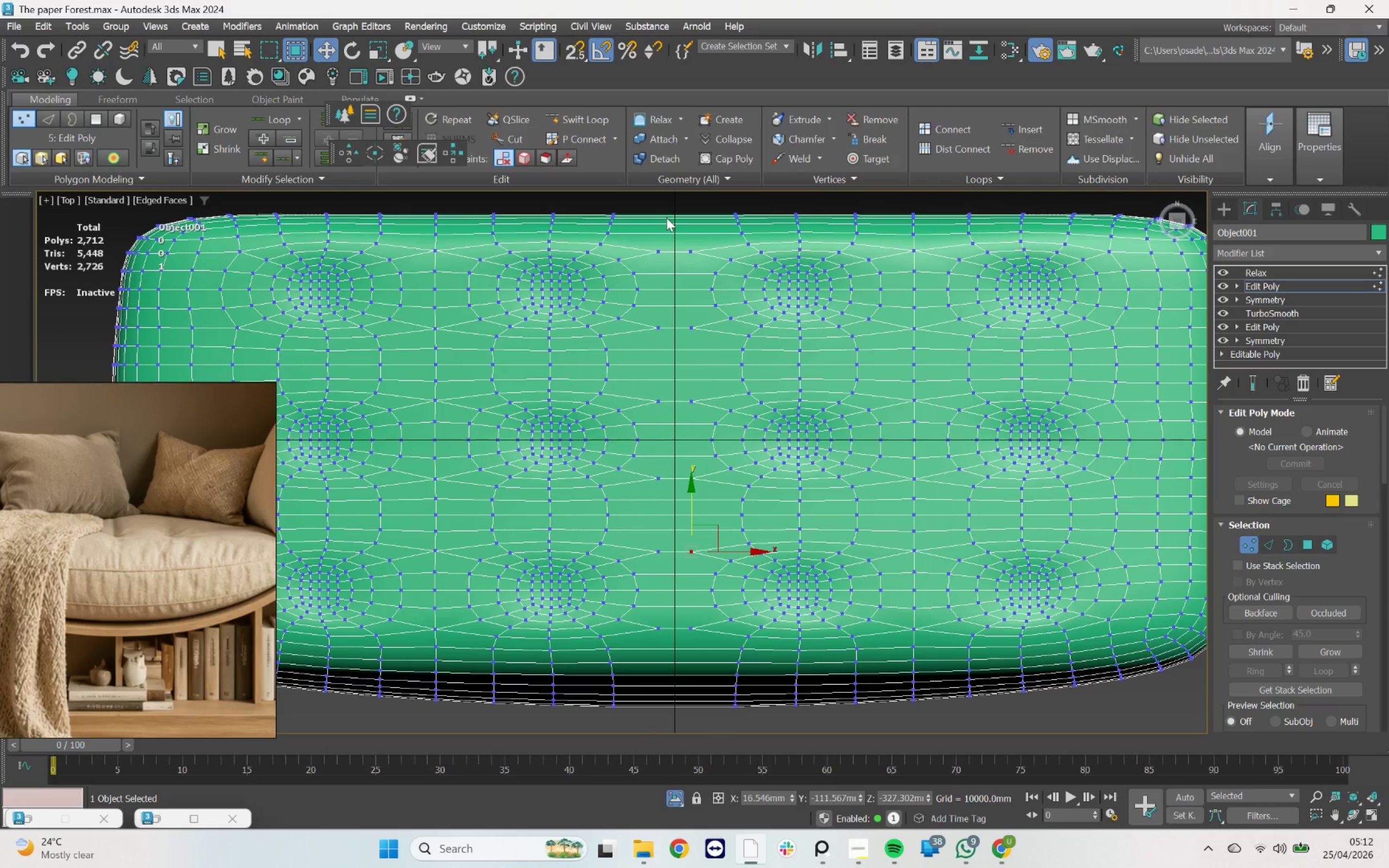 
left_click([515, 137])
 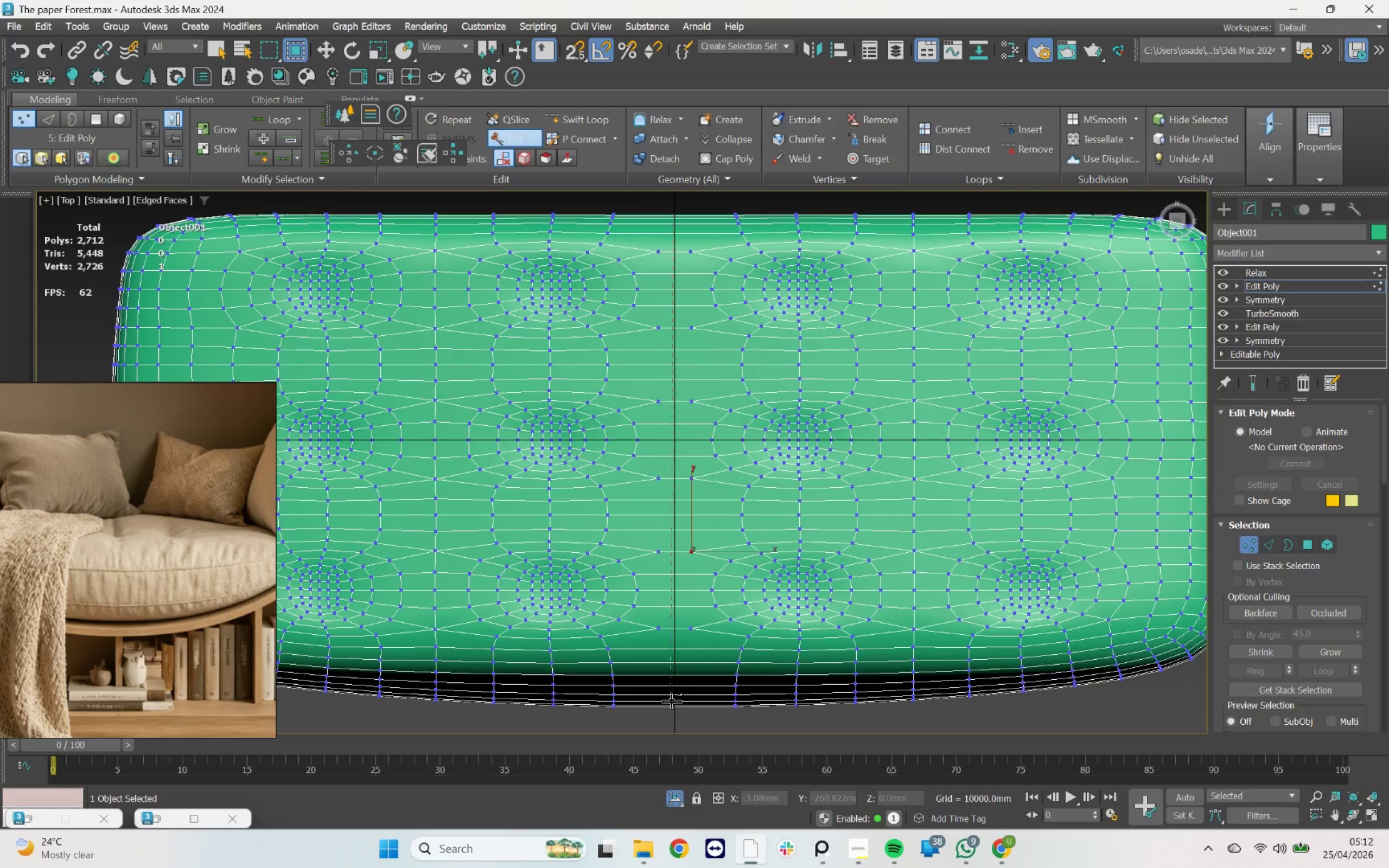 
left_click([675, 707])
 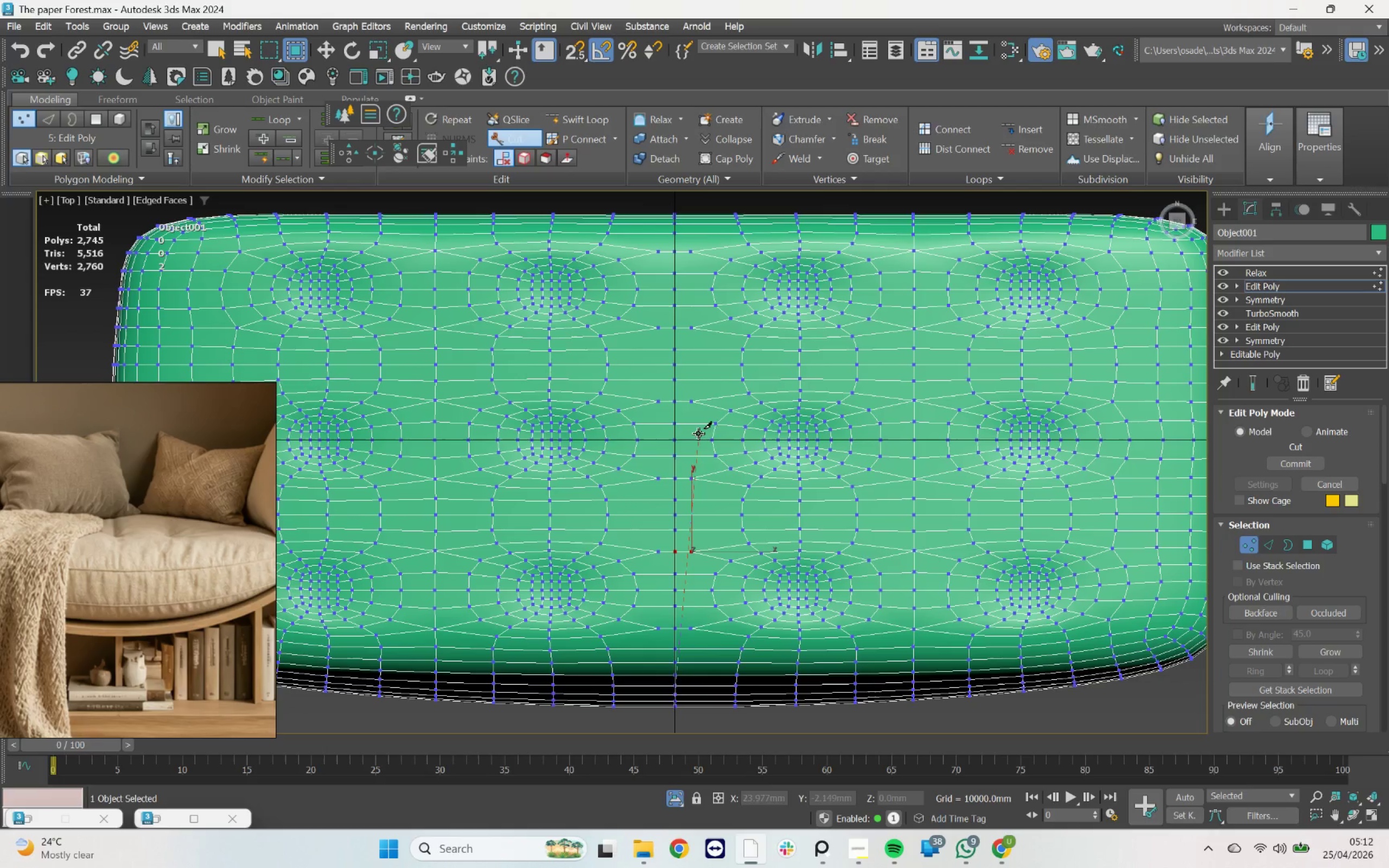 
right_click([696, 400])
 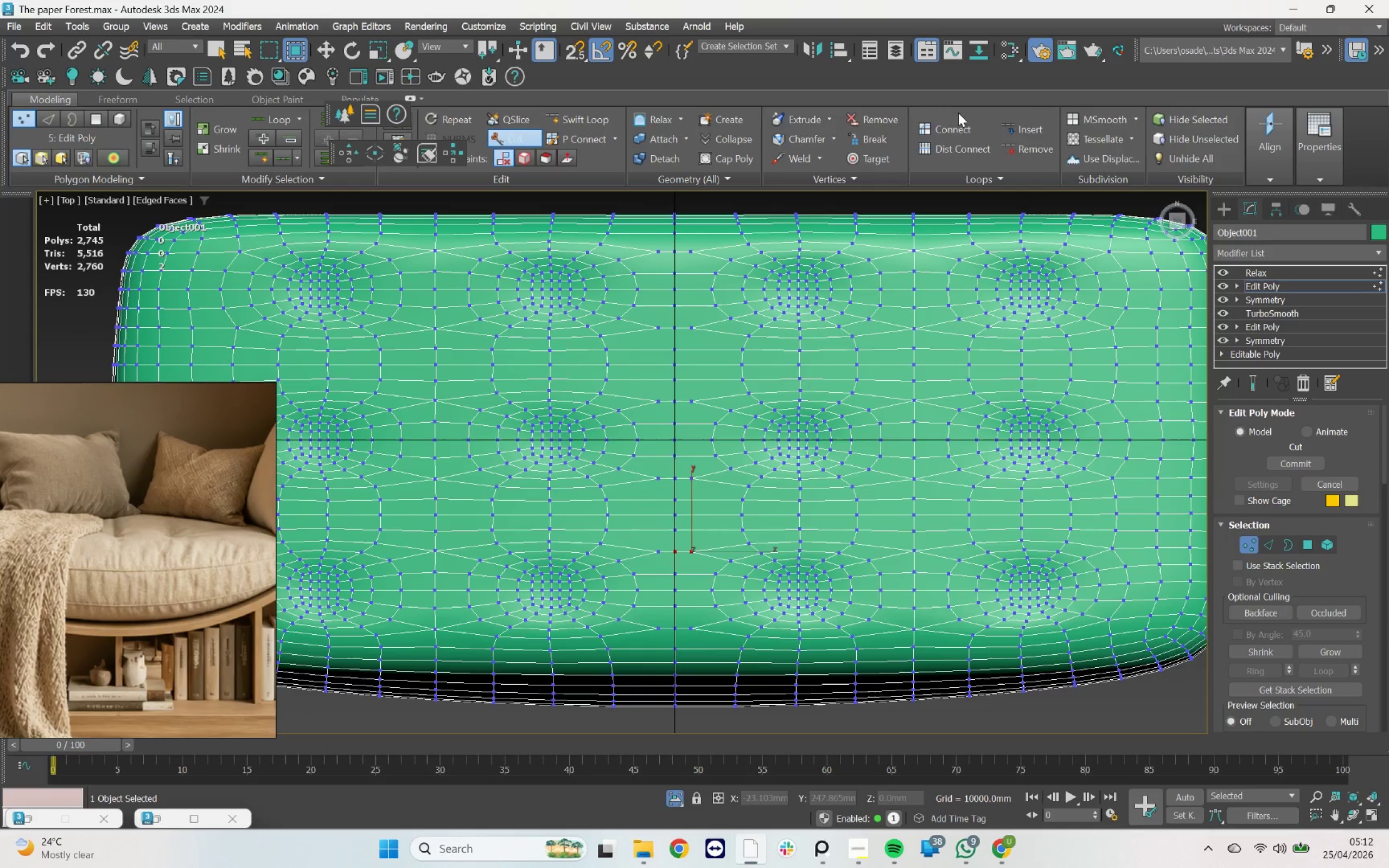 
left_click_drag(start_coordinate=[869, 161], to_coordinate=[869, 167])
 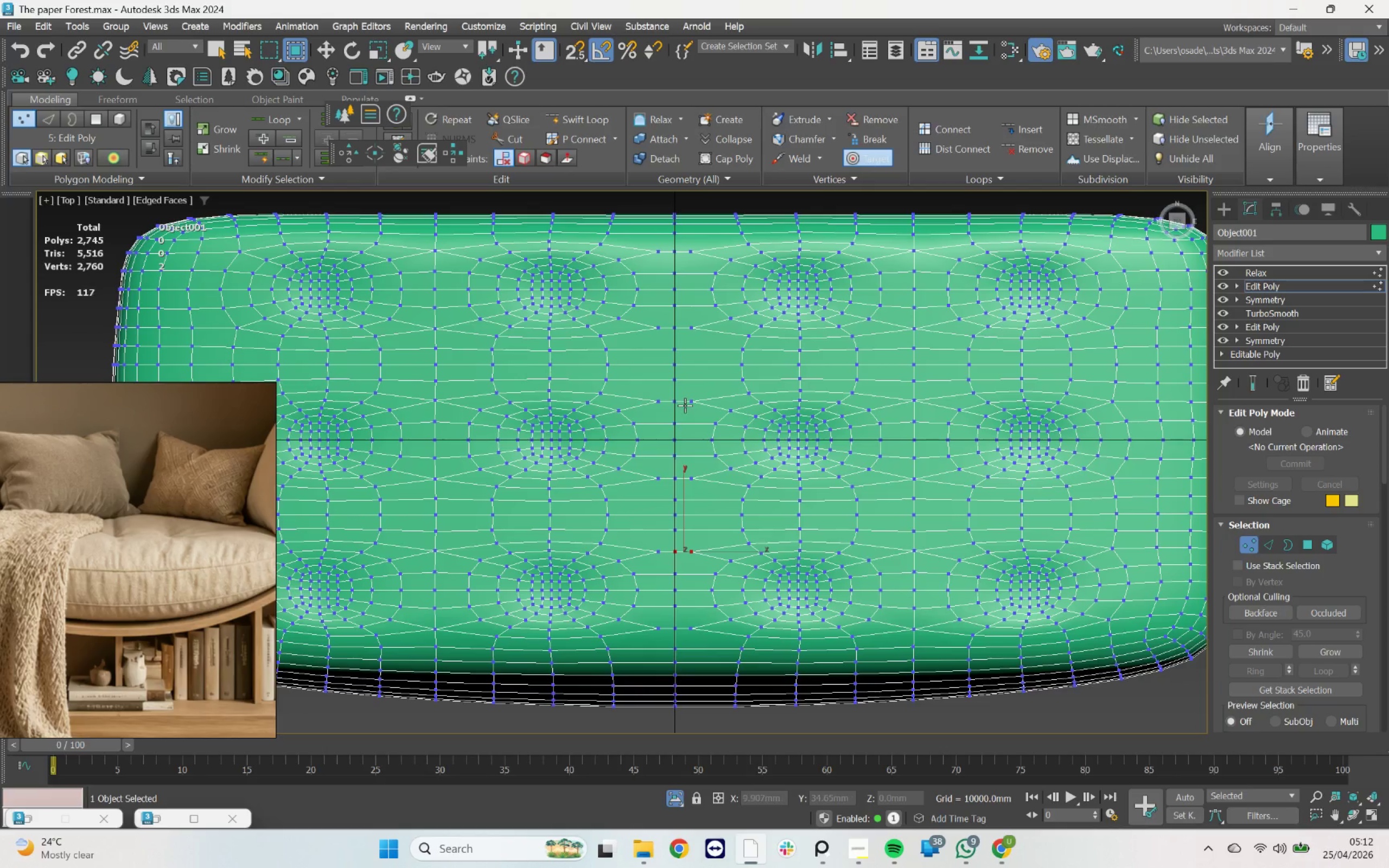 
left_click([689, 403])
 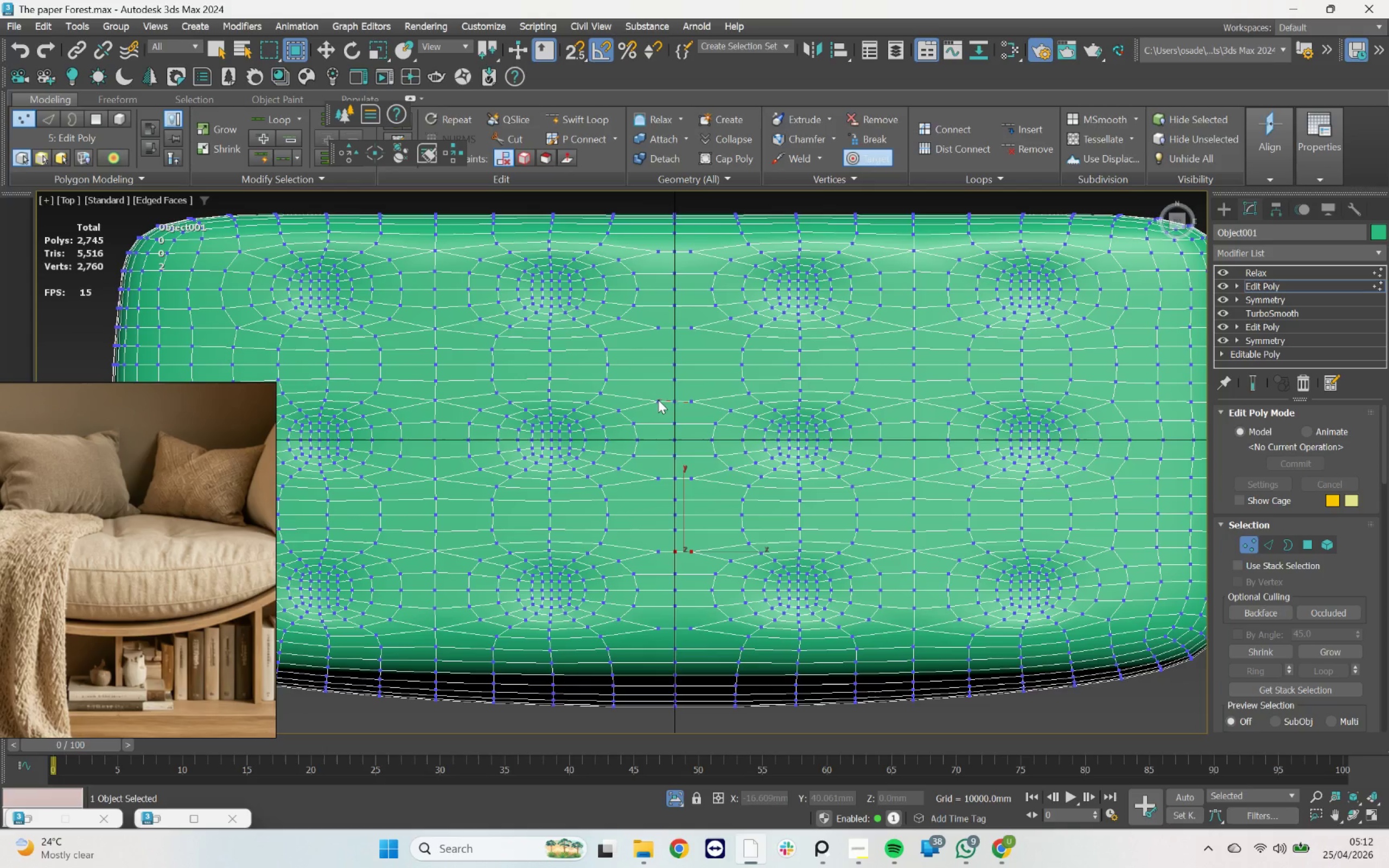 
left_click([659, 401])
 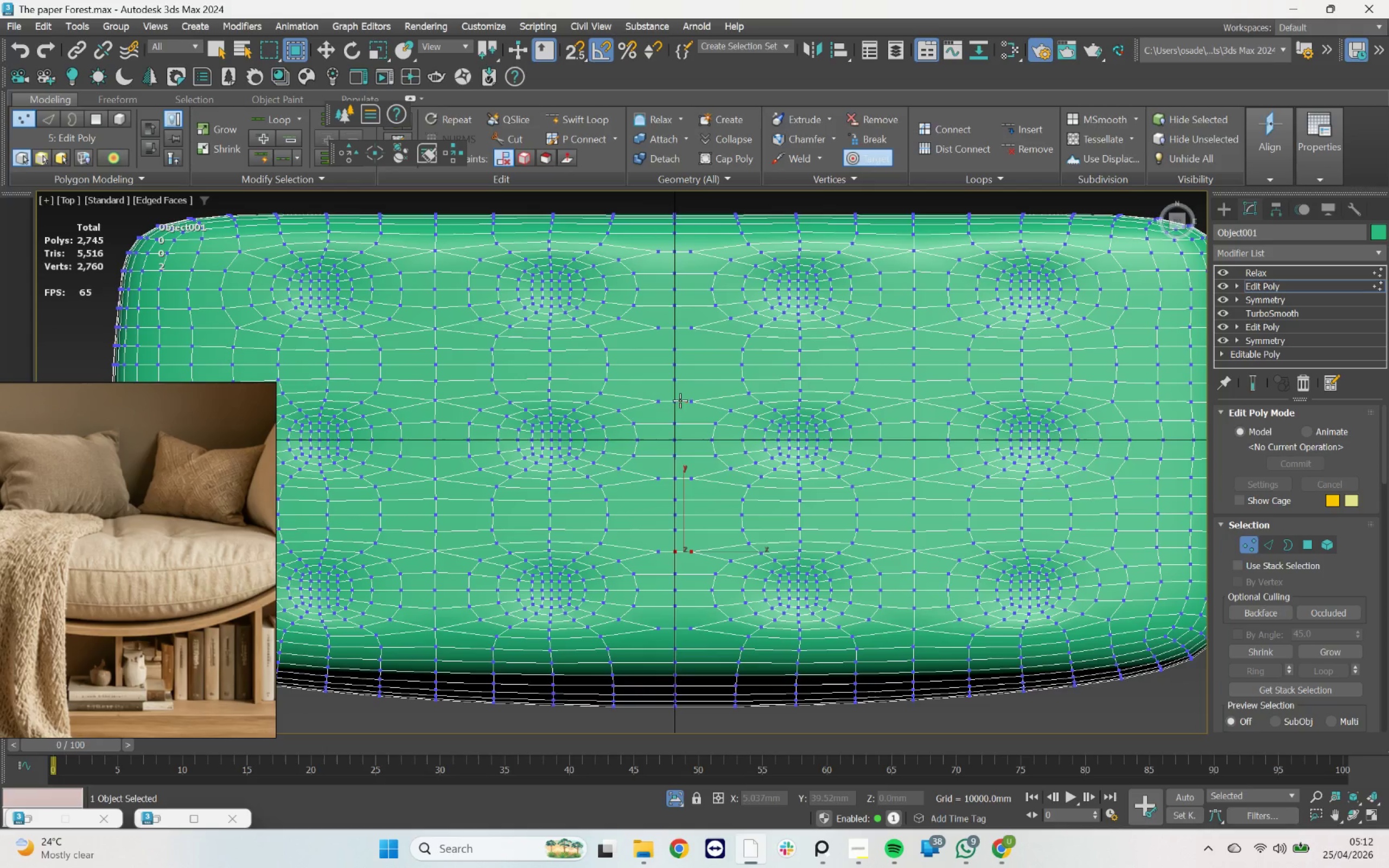 
right_click([676, 398])
 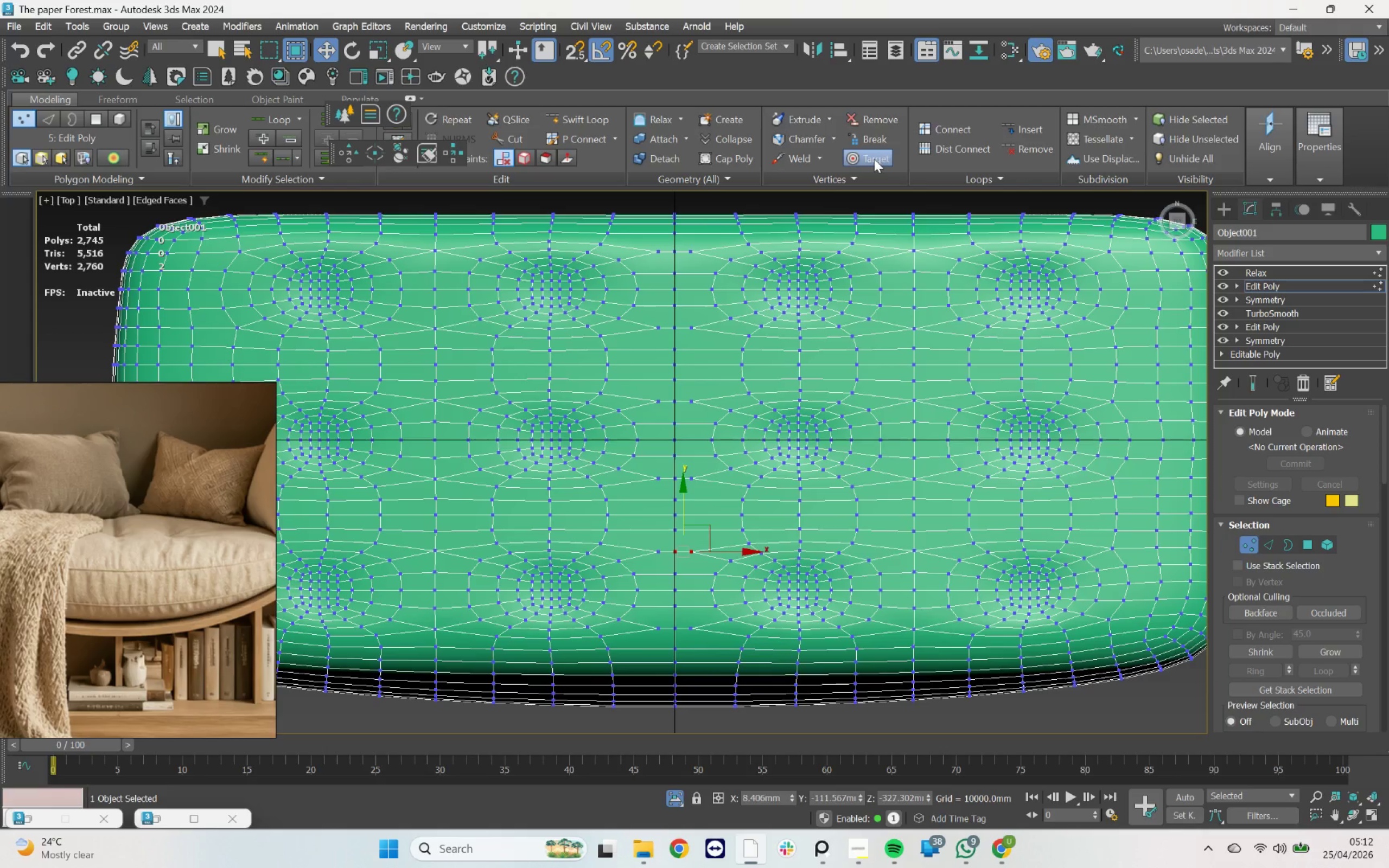 
scroll: coordinate [669, 418], scroll_direction: up, amount: 5.0
 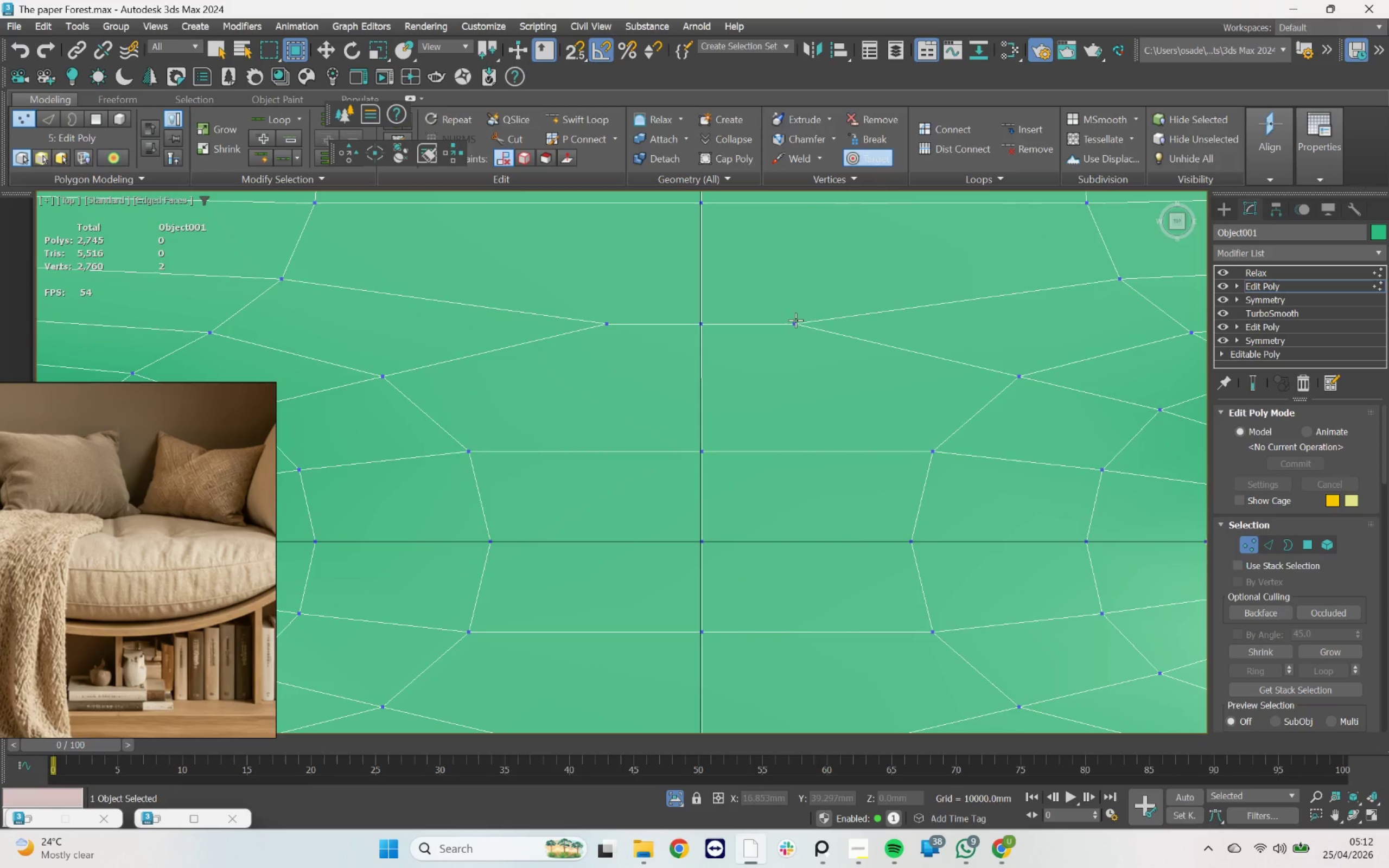 
left_click_drag(start_coordinate=[795, 321], to_coordinate=[788, 321])
 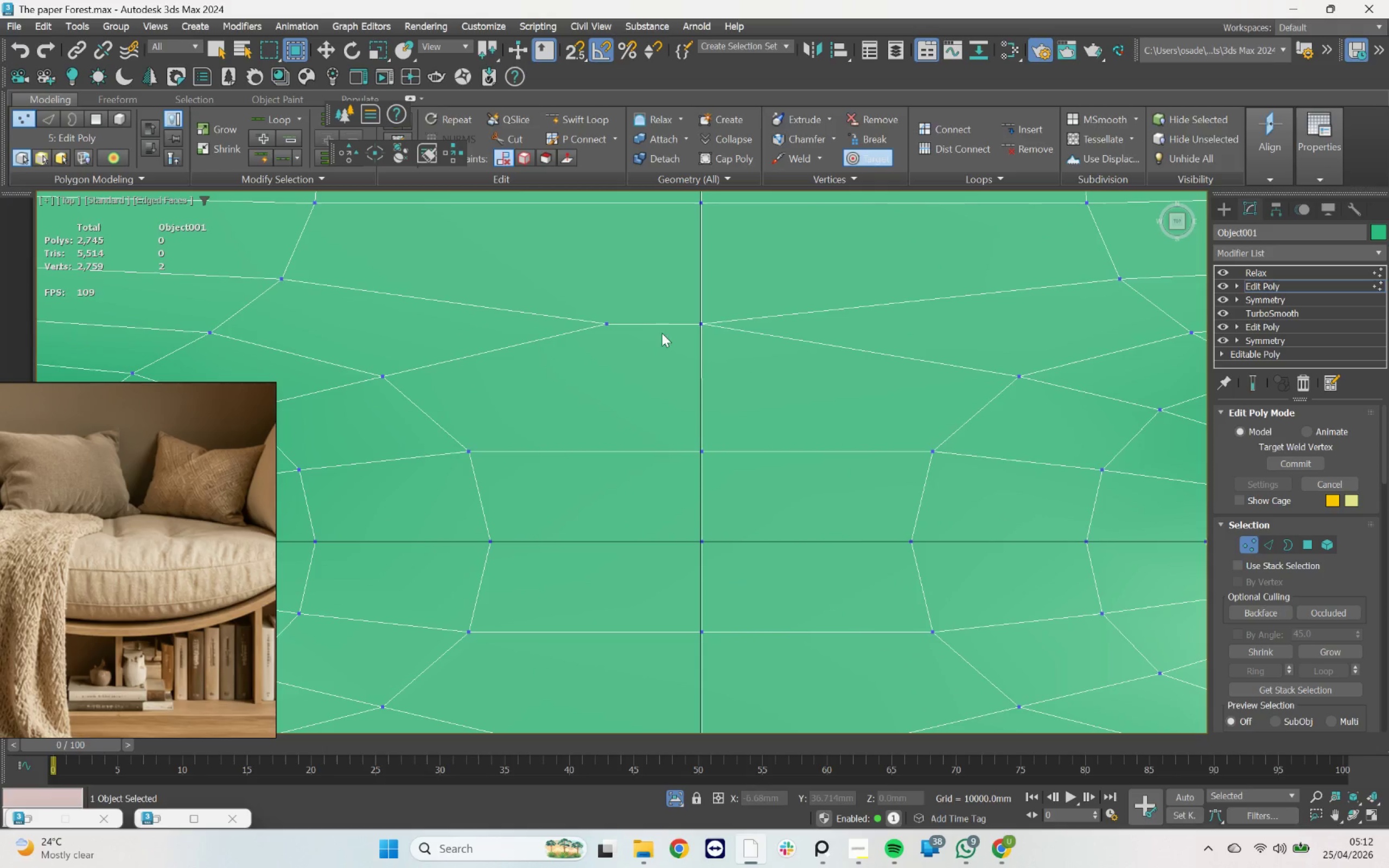 
left_click([607, 323])
 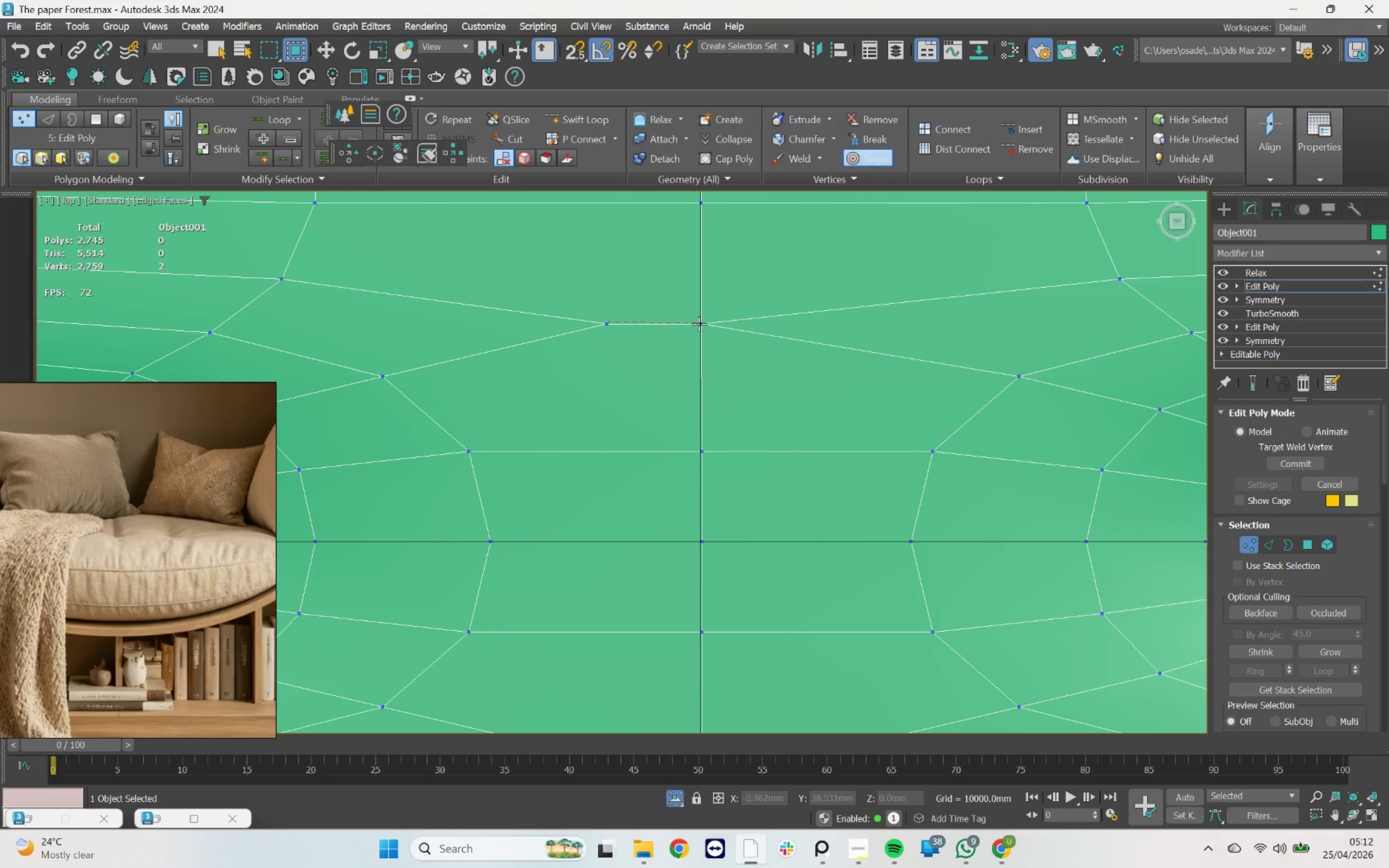 
left_click([700, 324])
 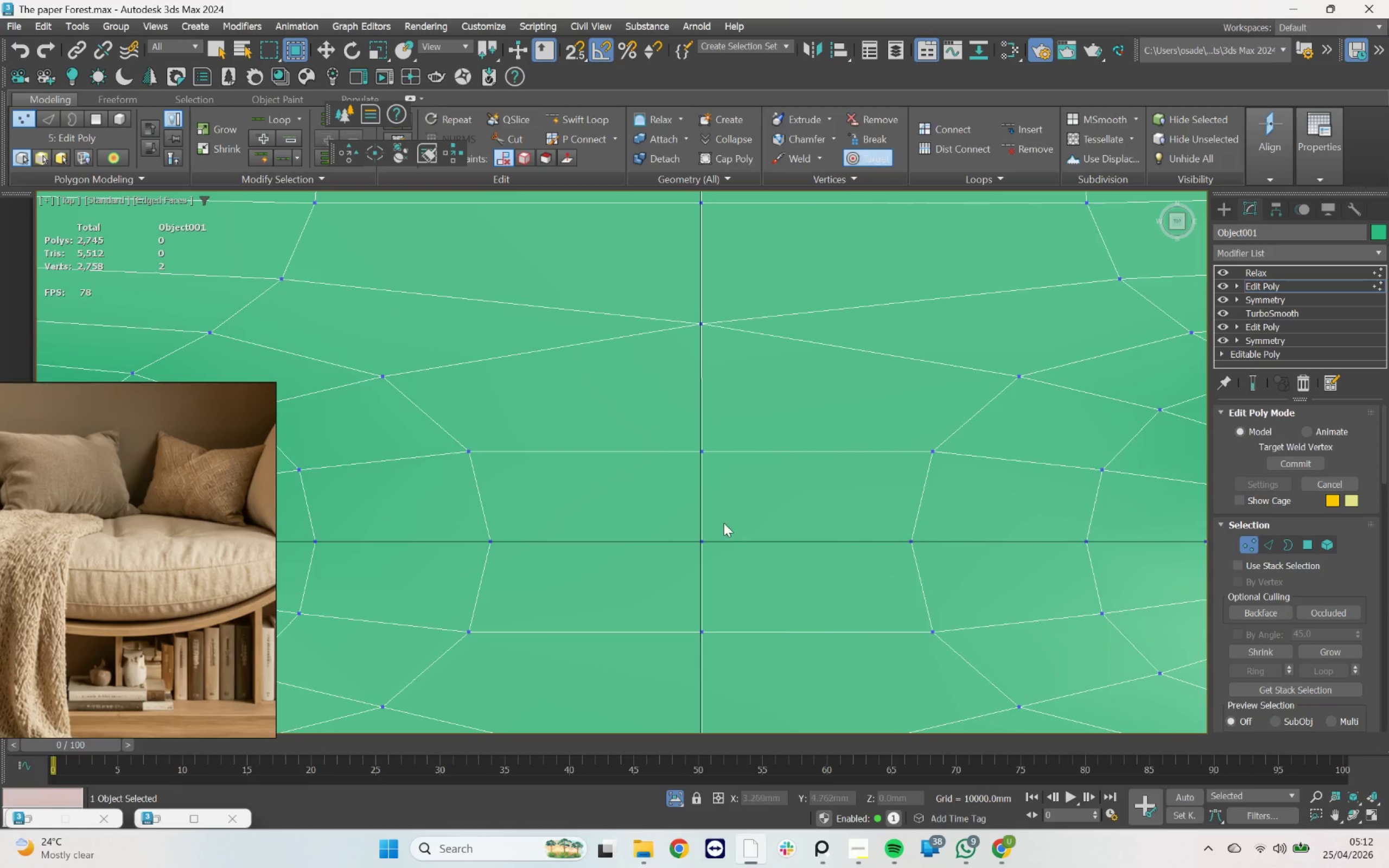 
scroll: coordinate [709, 511], scroll_direction: down, amount: 4.0
 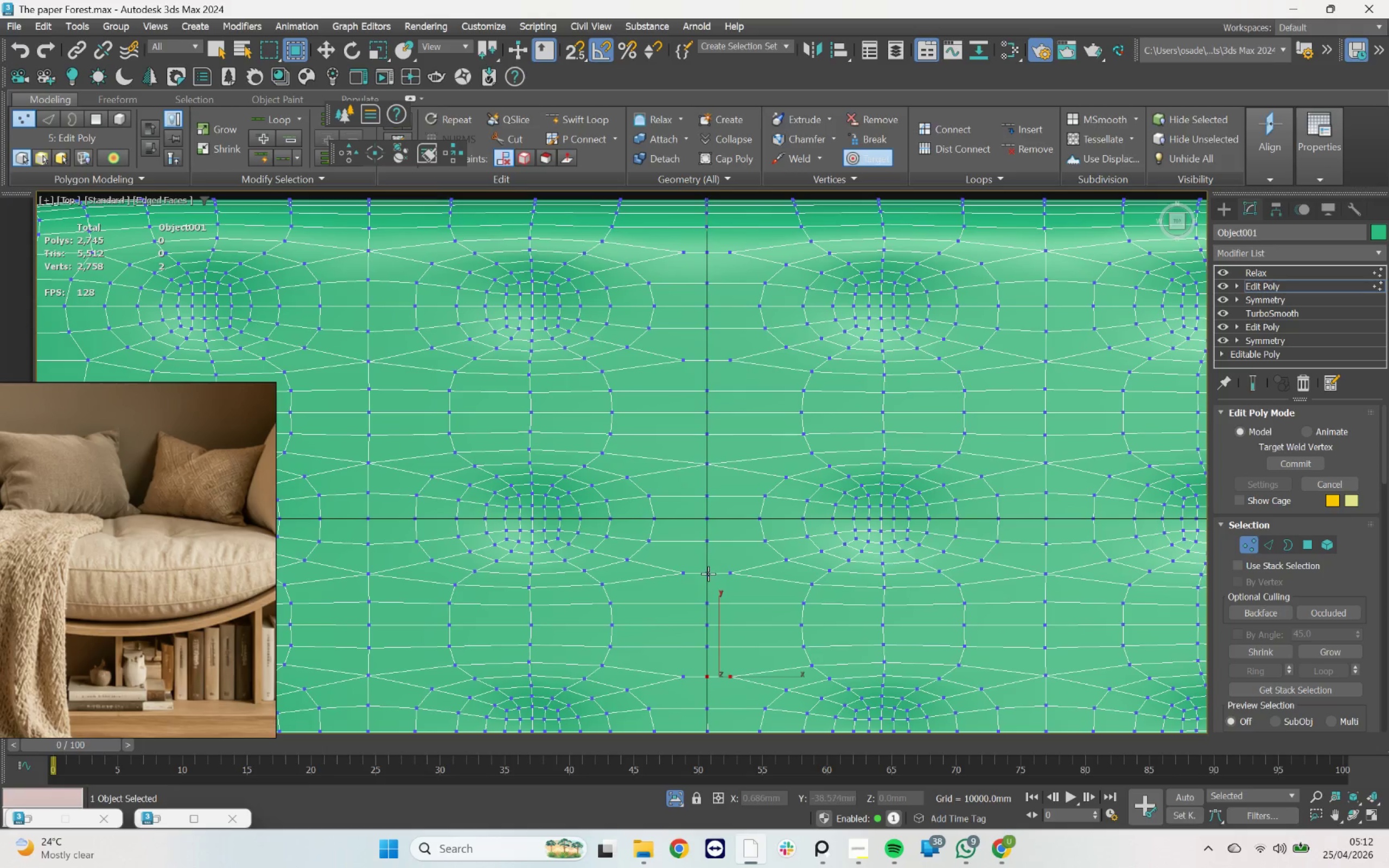 
scroll: coordinate [708, 573], scroll_direction: up, amount: 2.0
 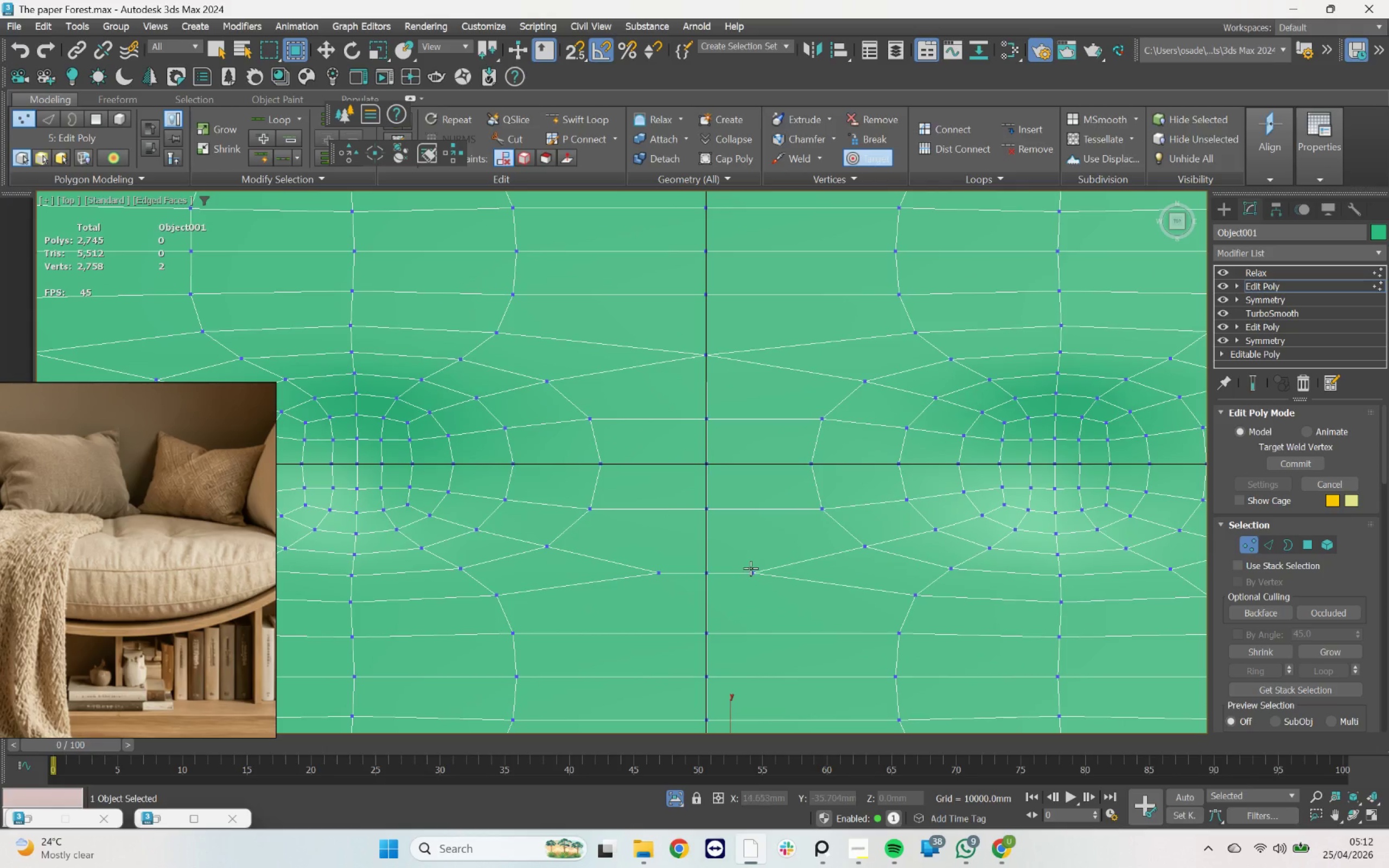 
left_click_drag(start_coordinate=[755, 571], to_coordinate=[751, 569])
 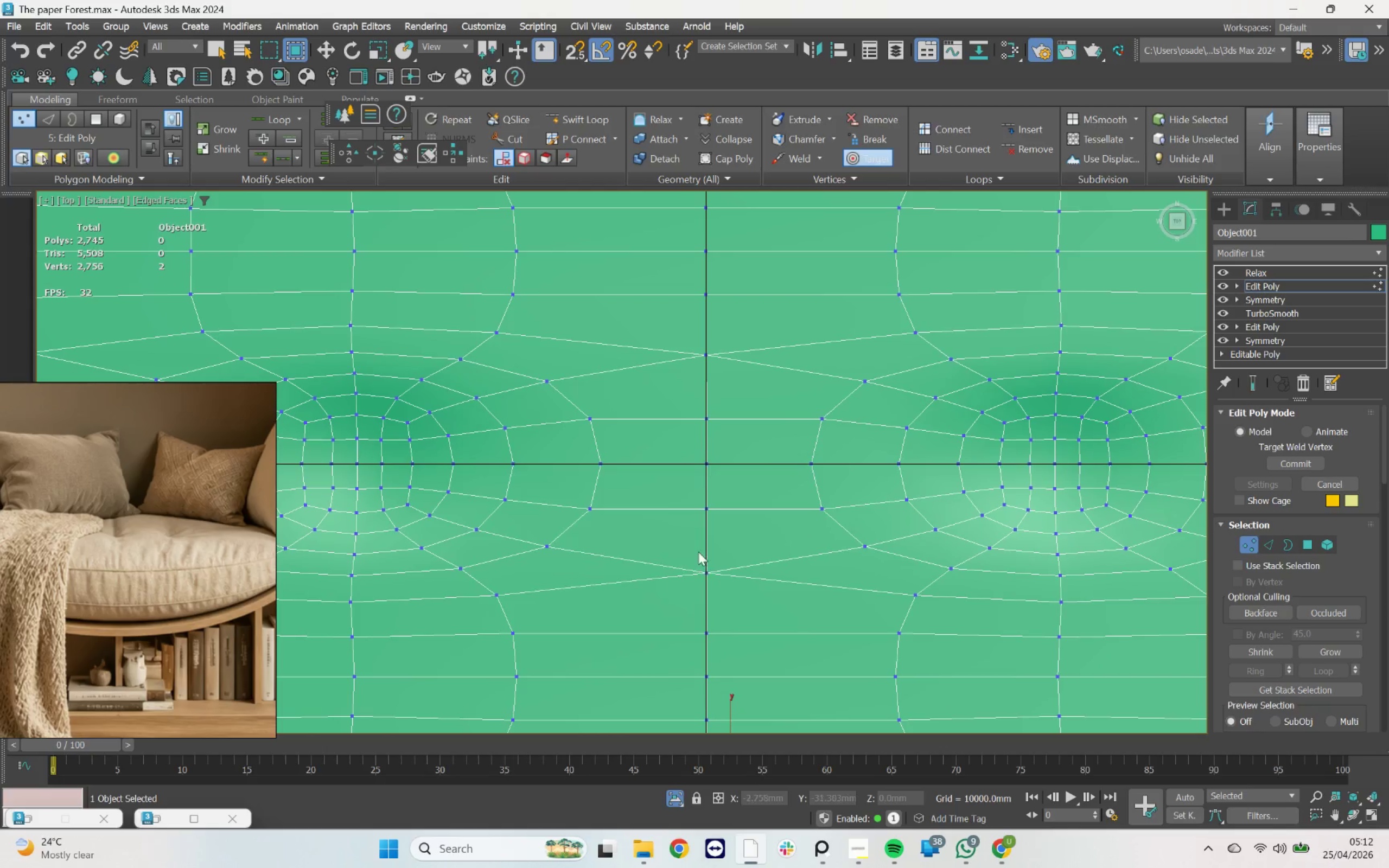 
scroll: coordinate [722, 321], scroll_direction: up, amount: 1.0
 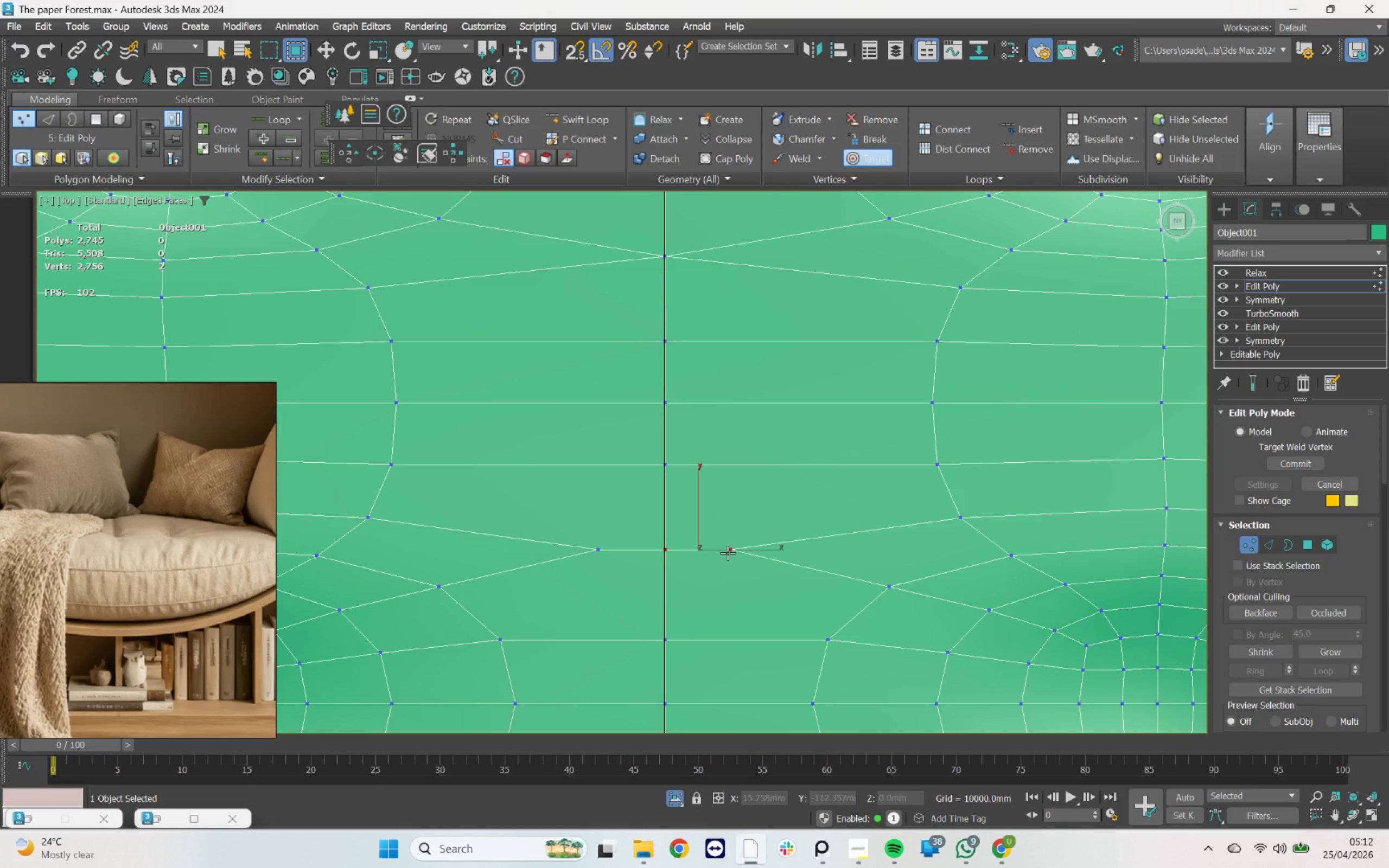 
left_click([728, 552])
 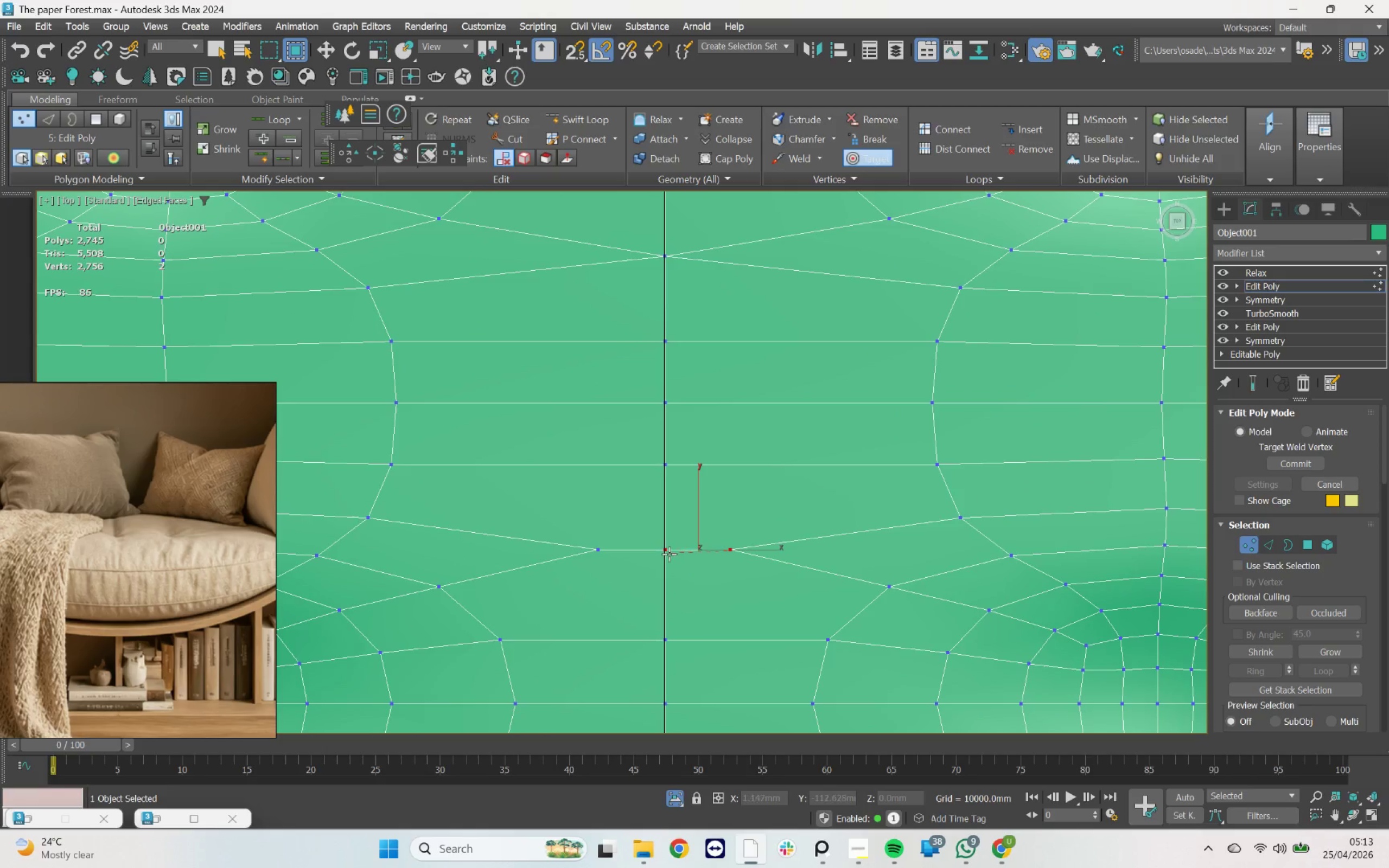 
left_click([662, 554])
 